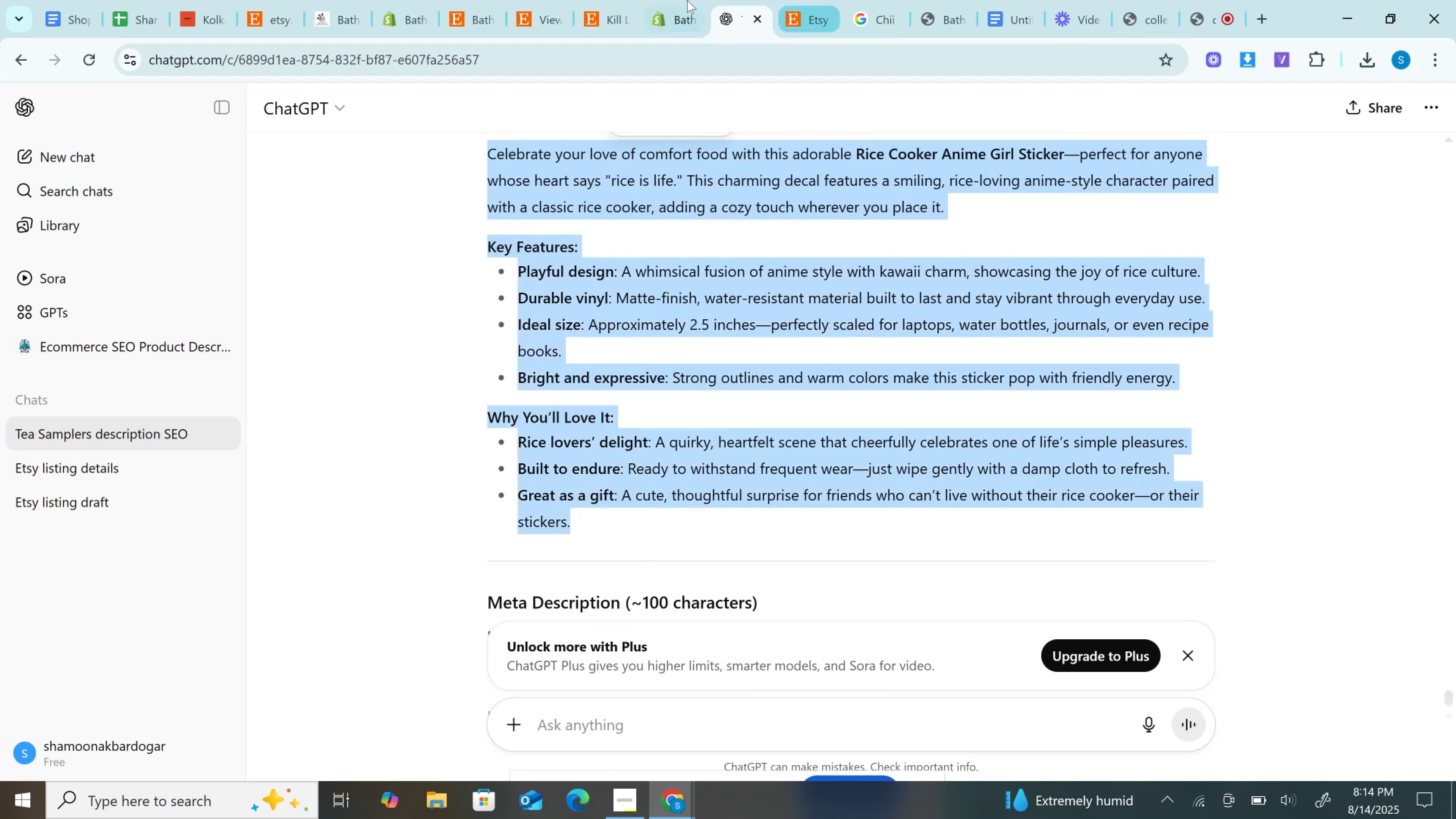 
left_click([687, 0])
 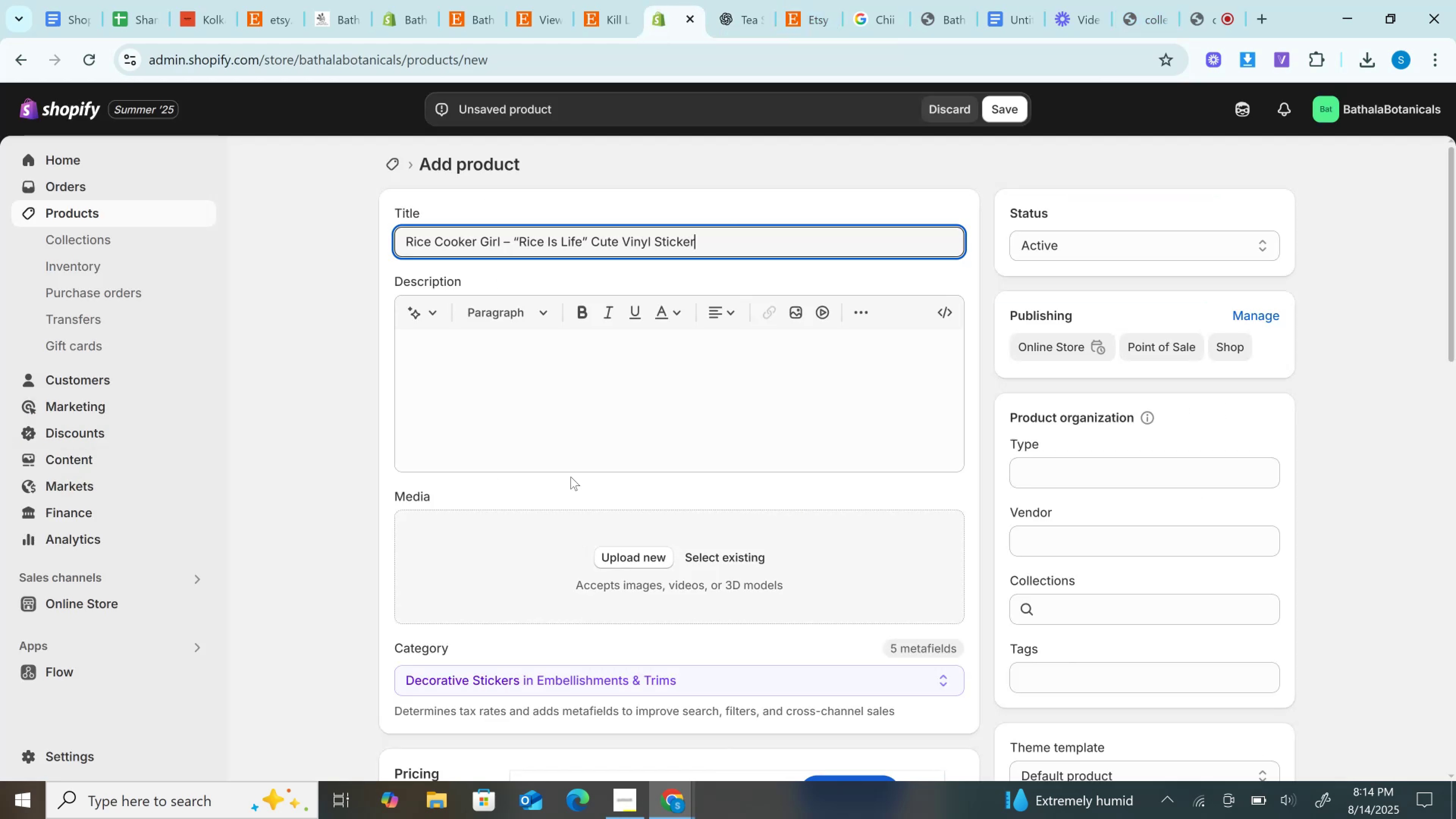 
key(Control+V)
 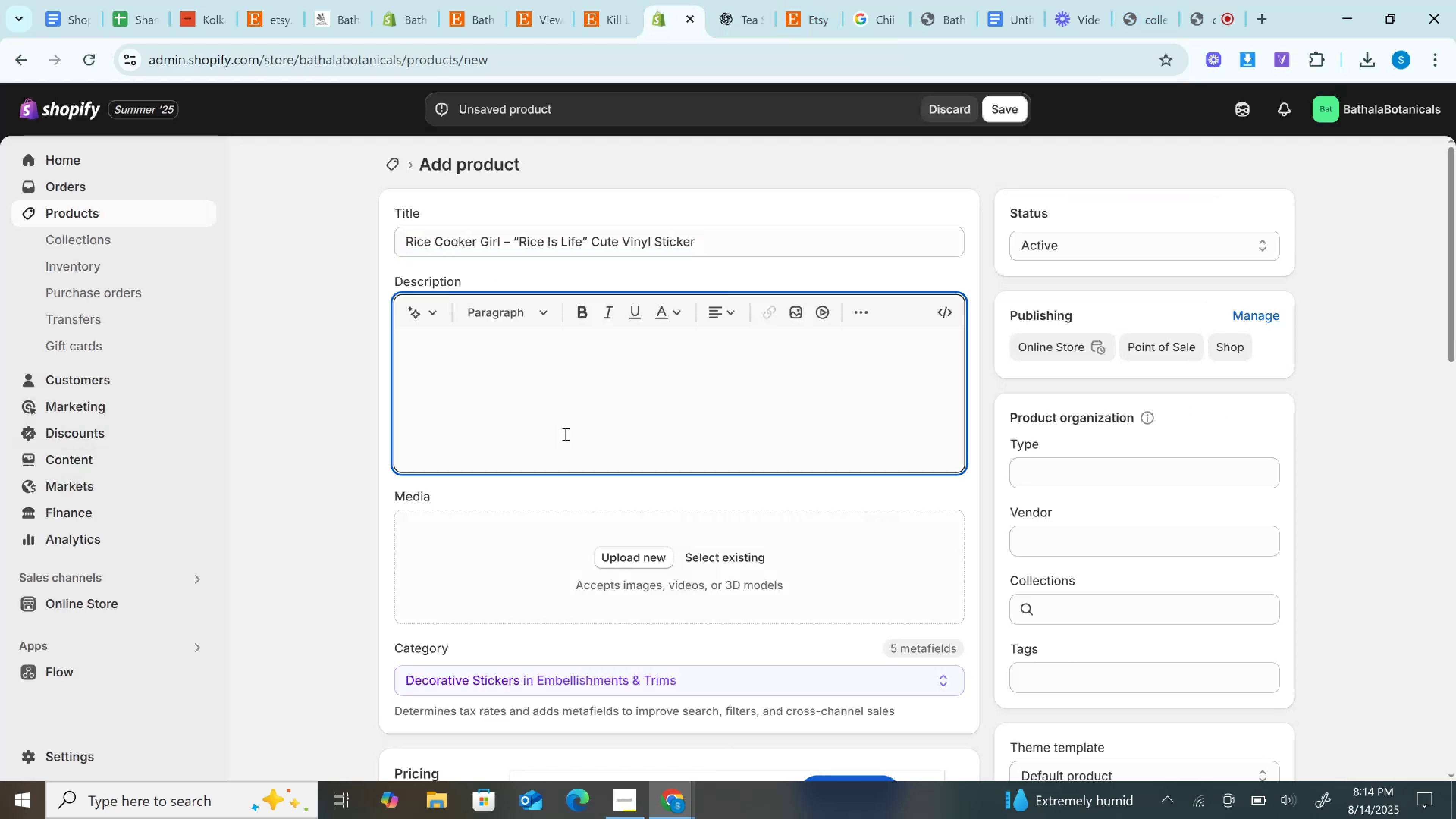 
left_click([565, 434])
 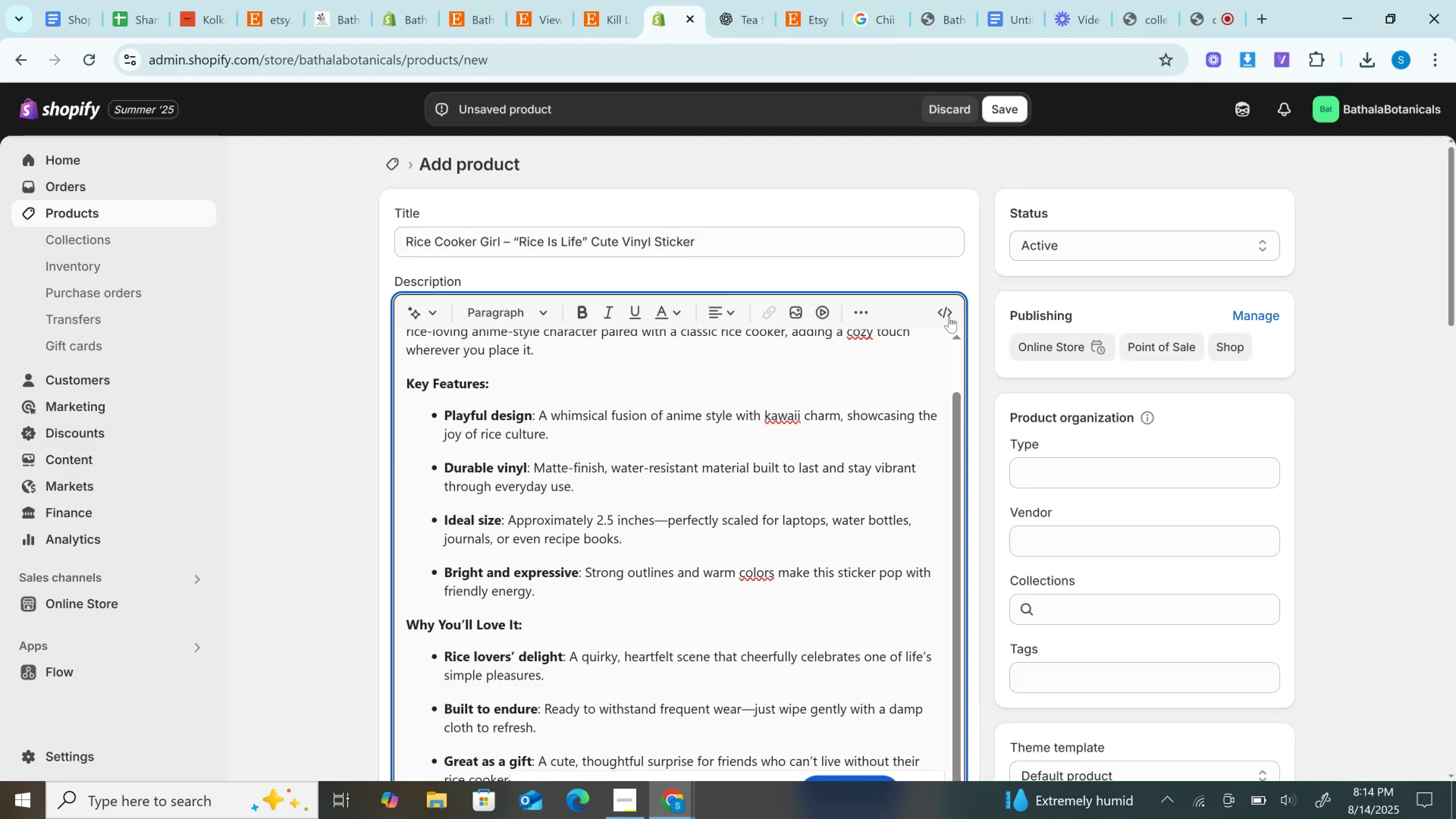 
left_click([952, 316])
 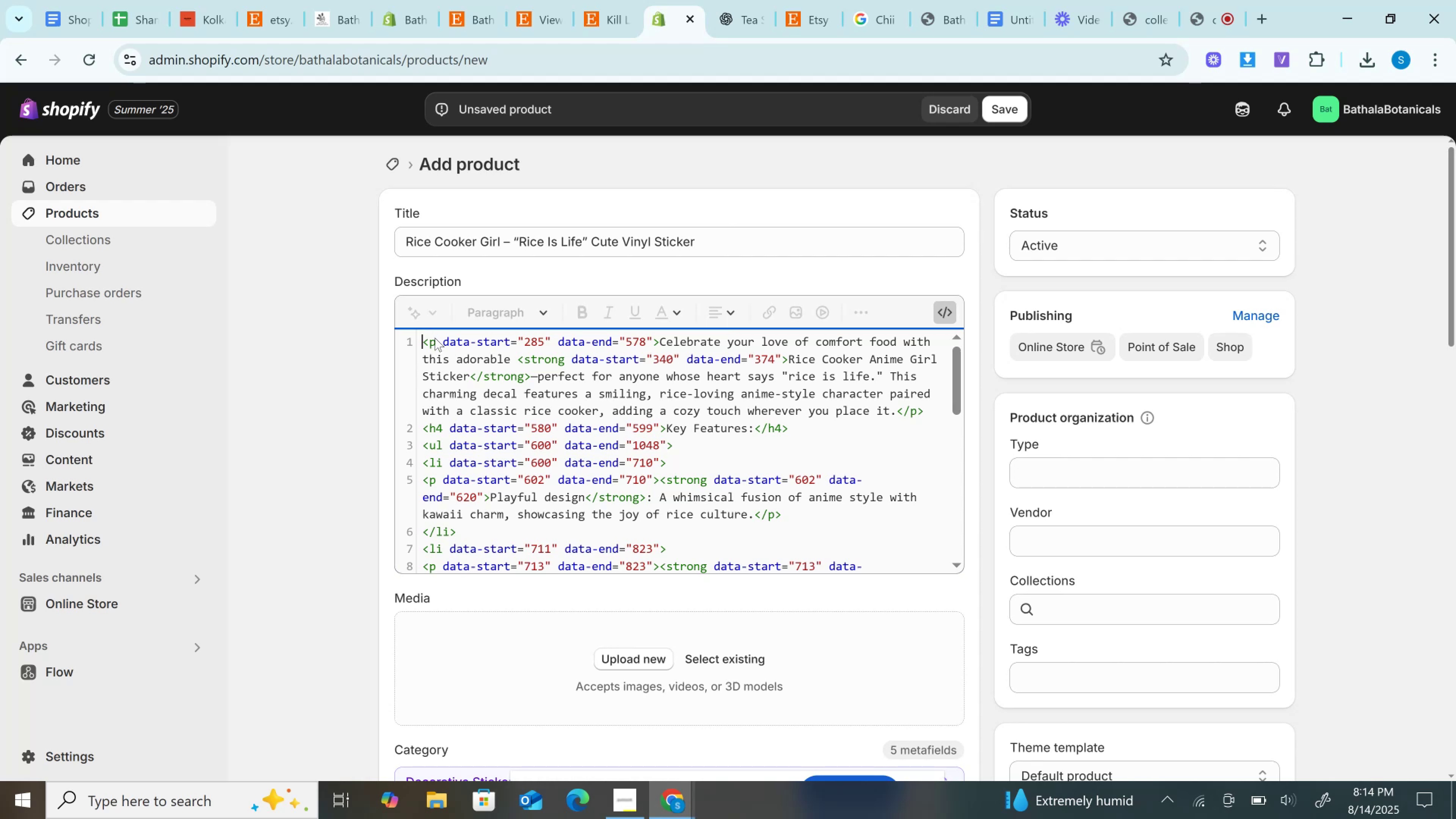 
left_click_drag(start_coordinate=[440, 338], to_coordinate=[650, 344])
 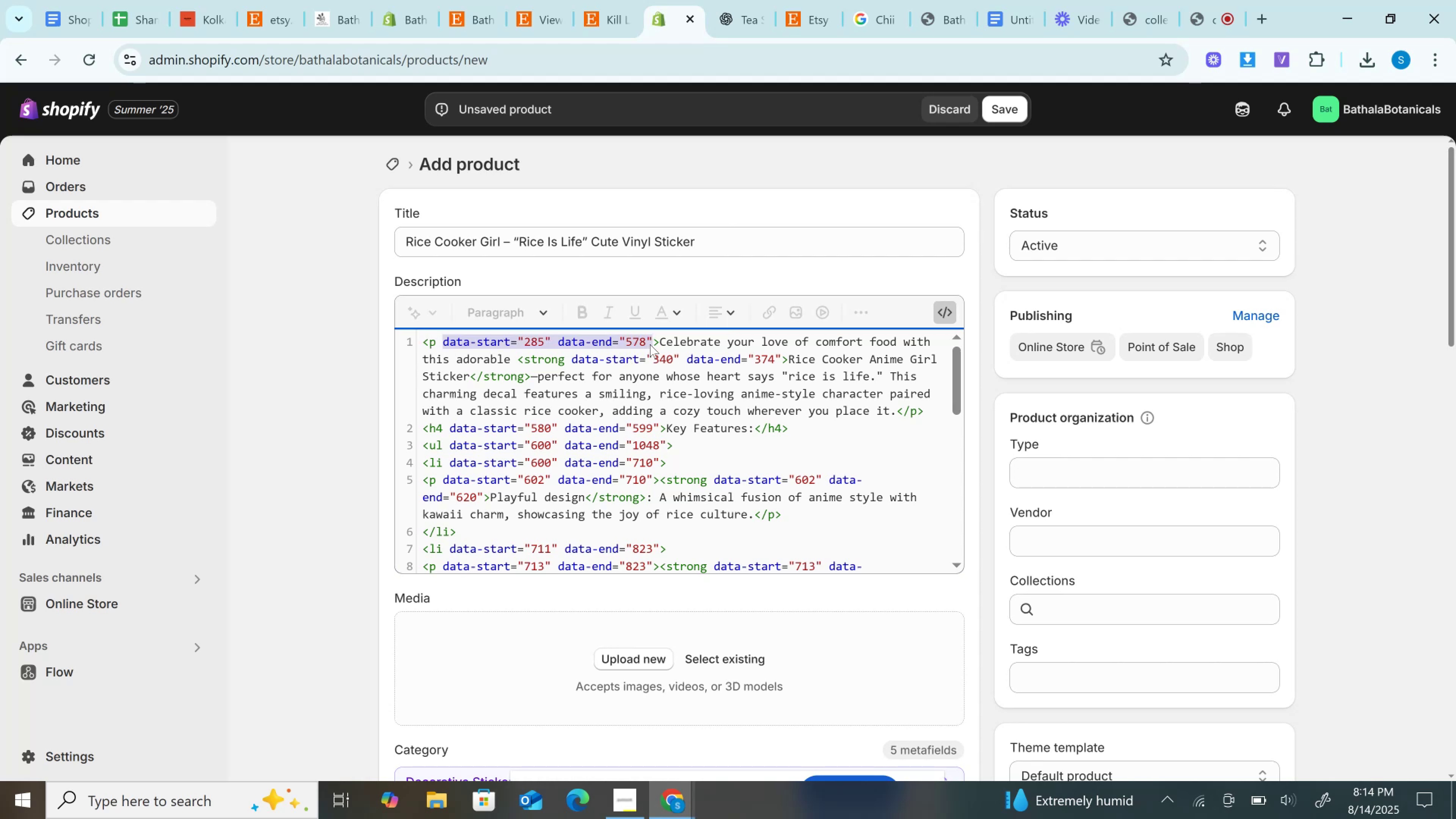 
wait(5.59)
 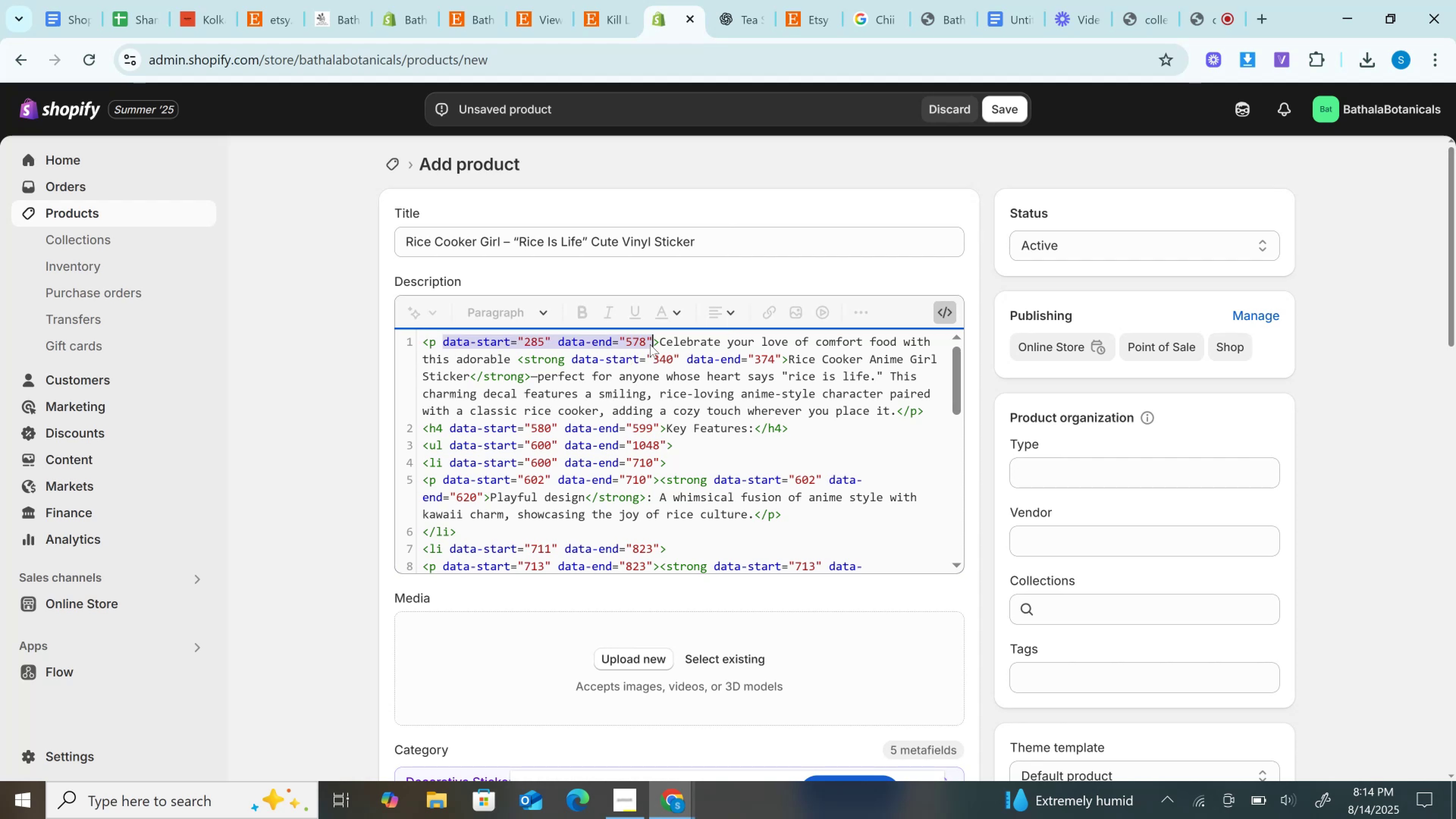 
left_click([650, 344])
 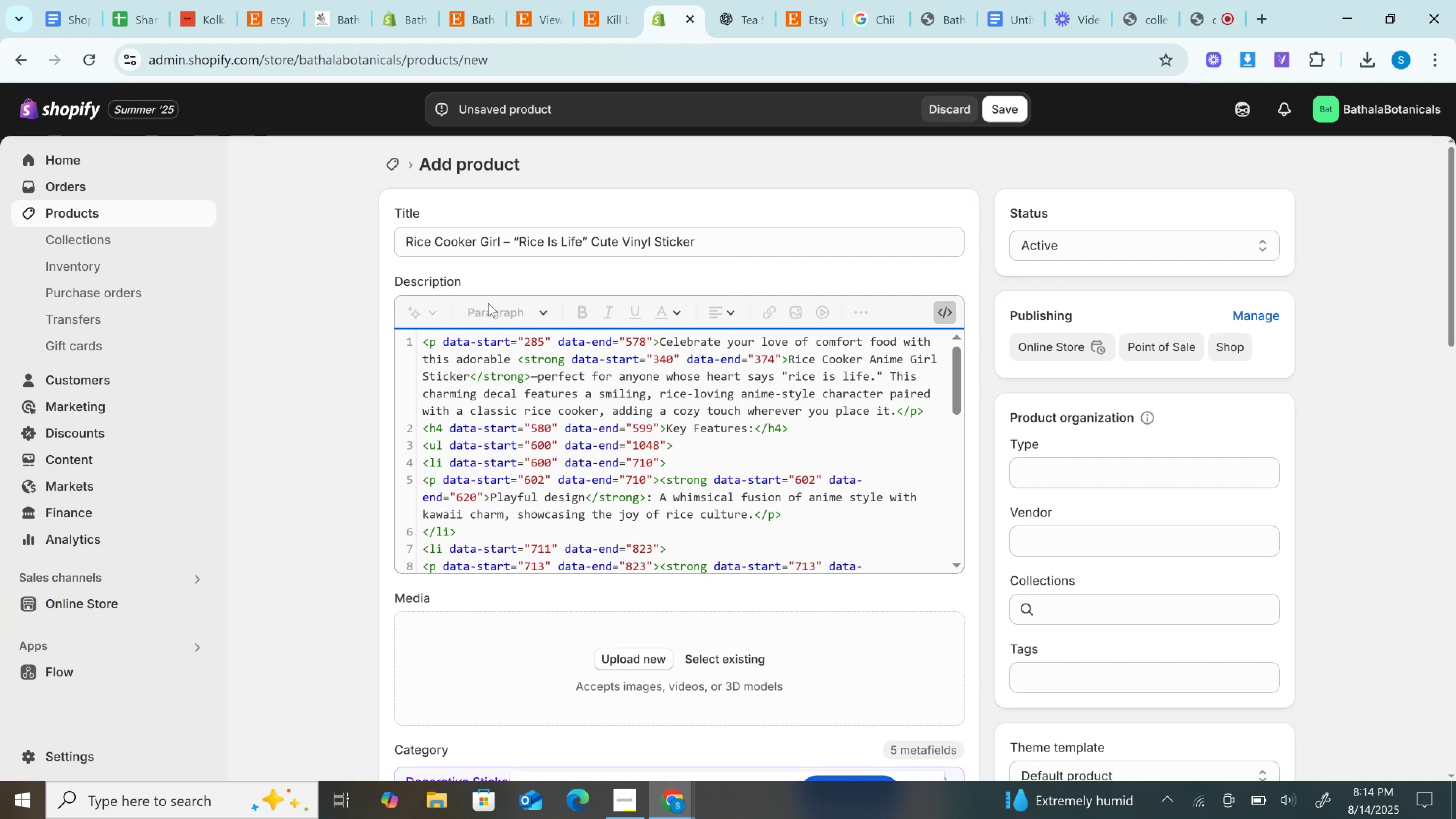 
left_click([445, 337])
 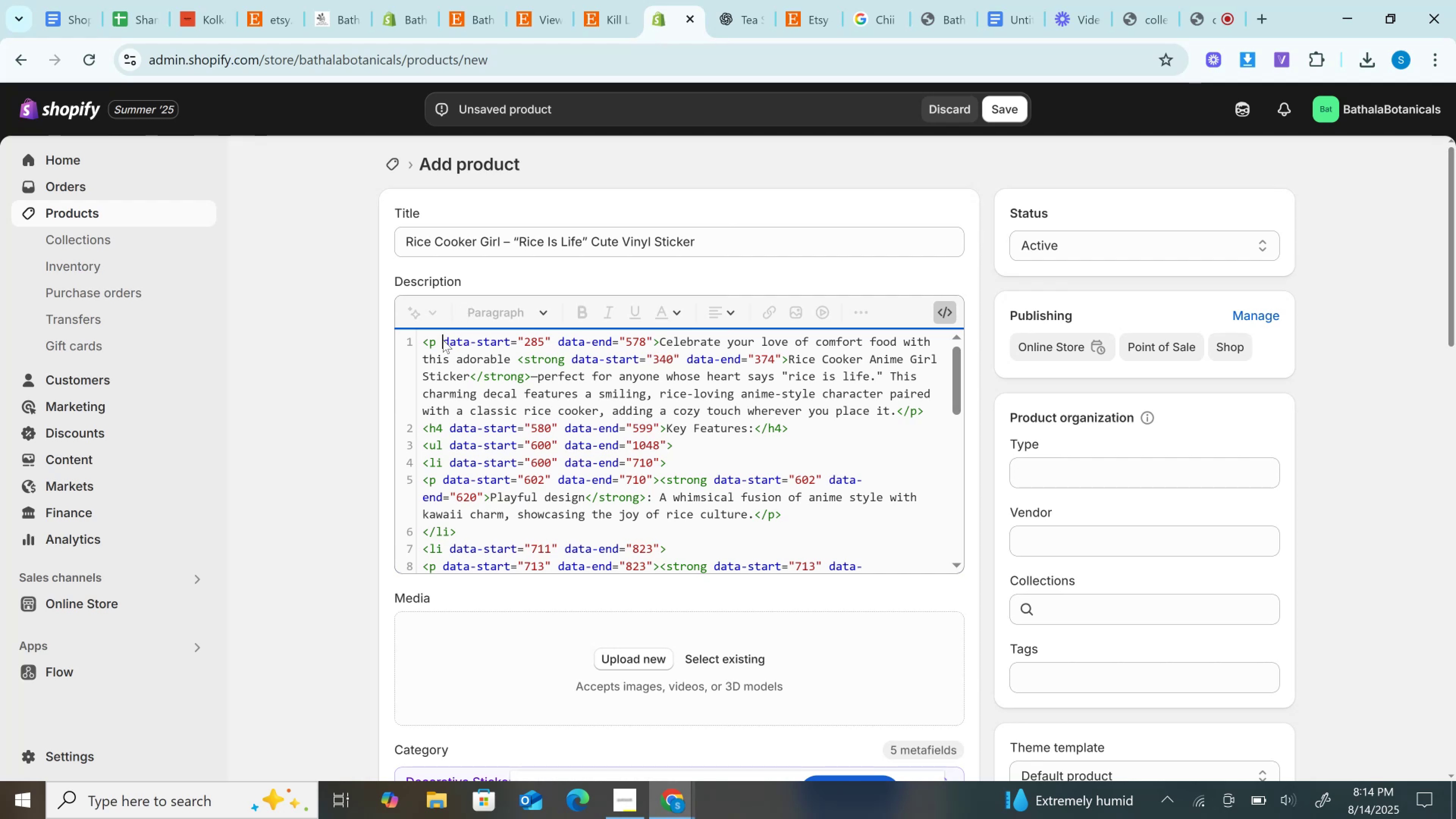 
left_click_drag(start_coordinate=[443, 340], to_coordinate=[652, 339])
 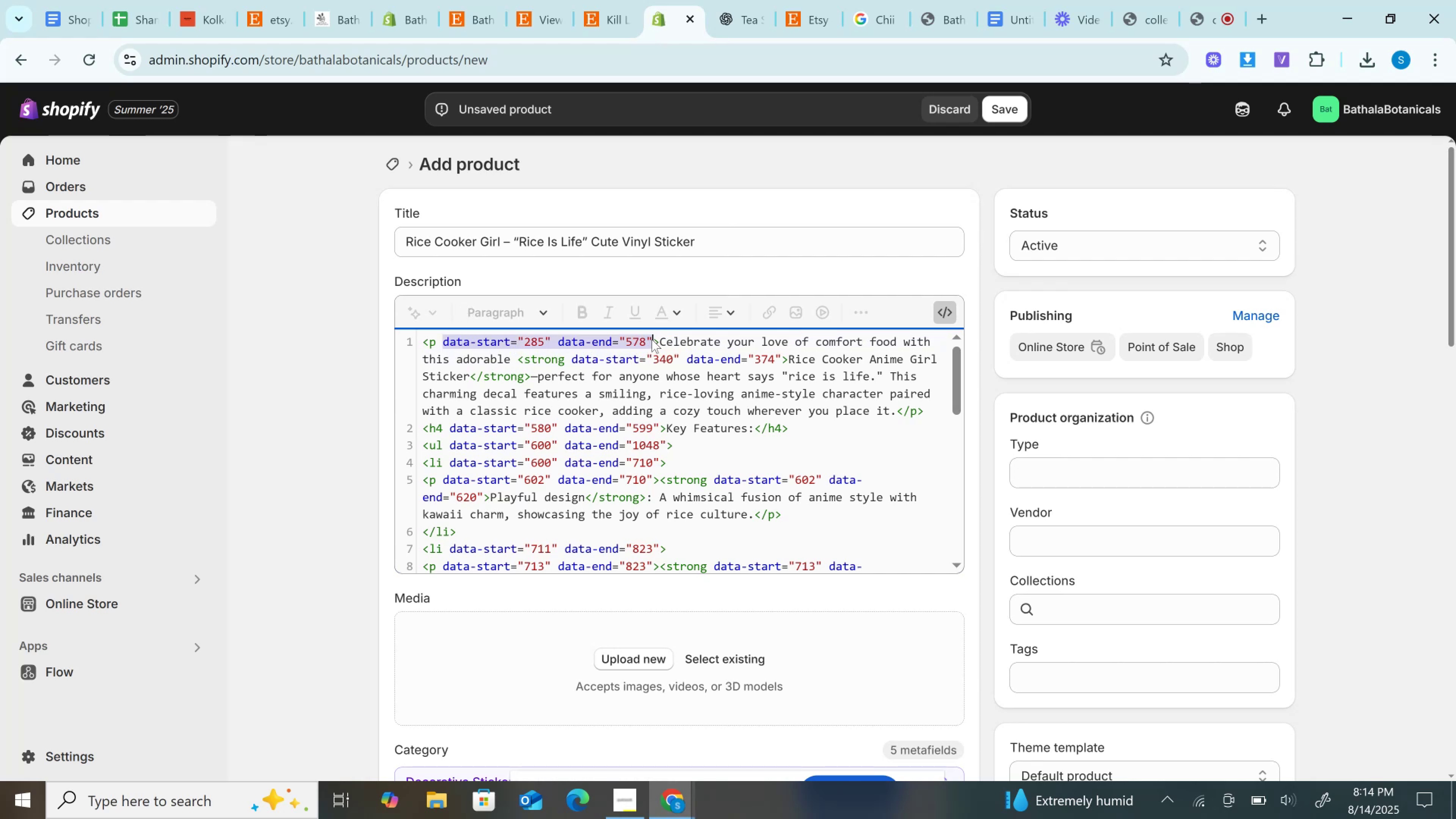 
key(Control+Equal)
 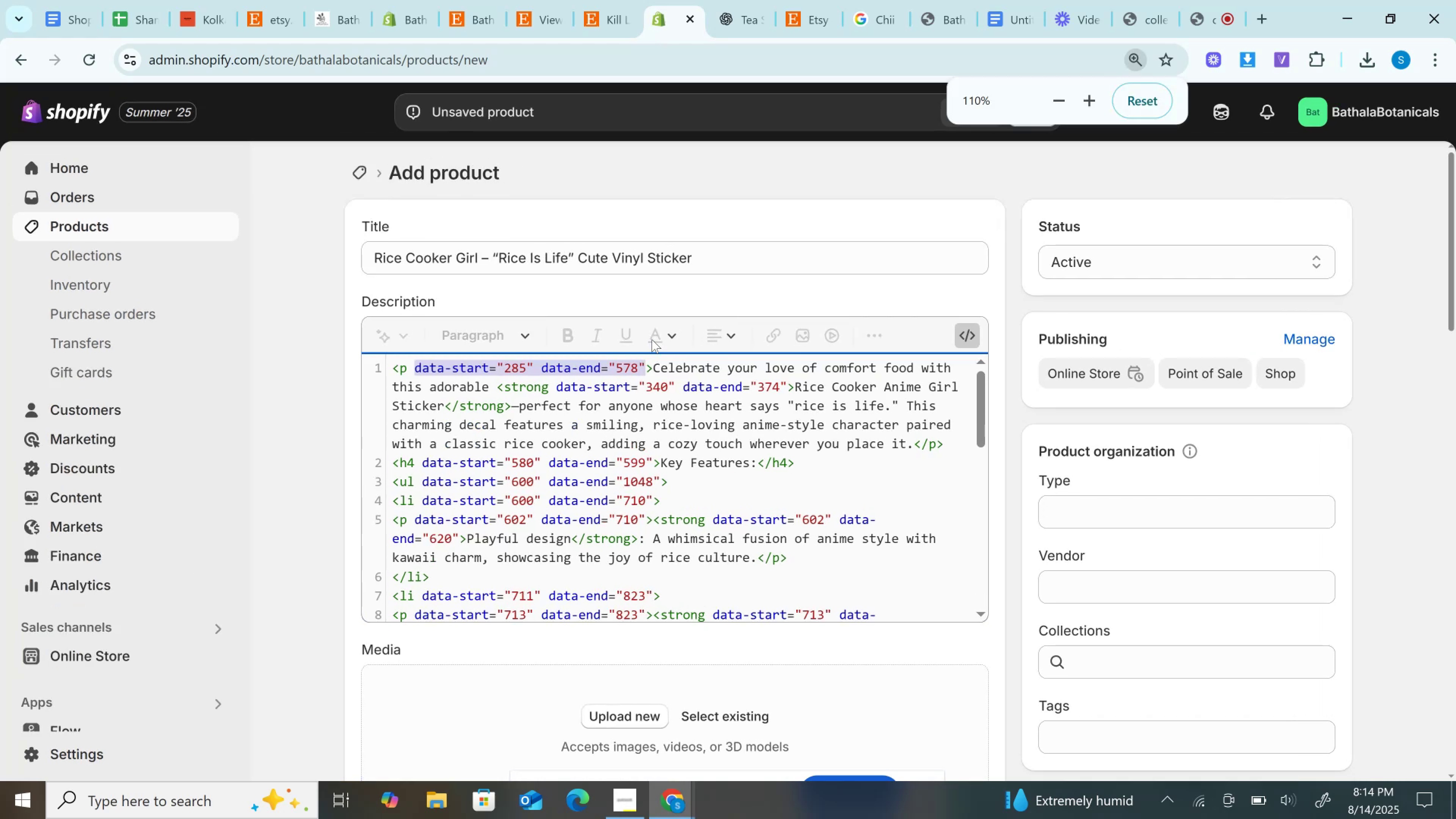 
key(Control+Equal)
 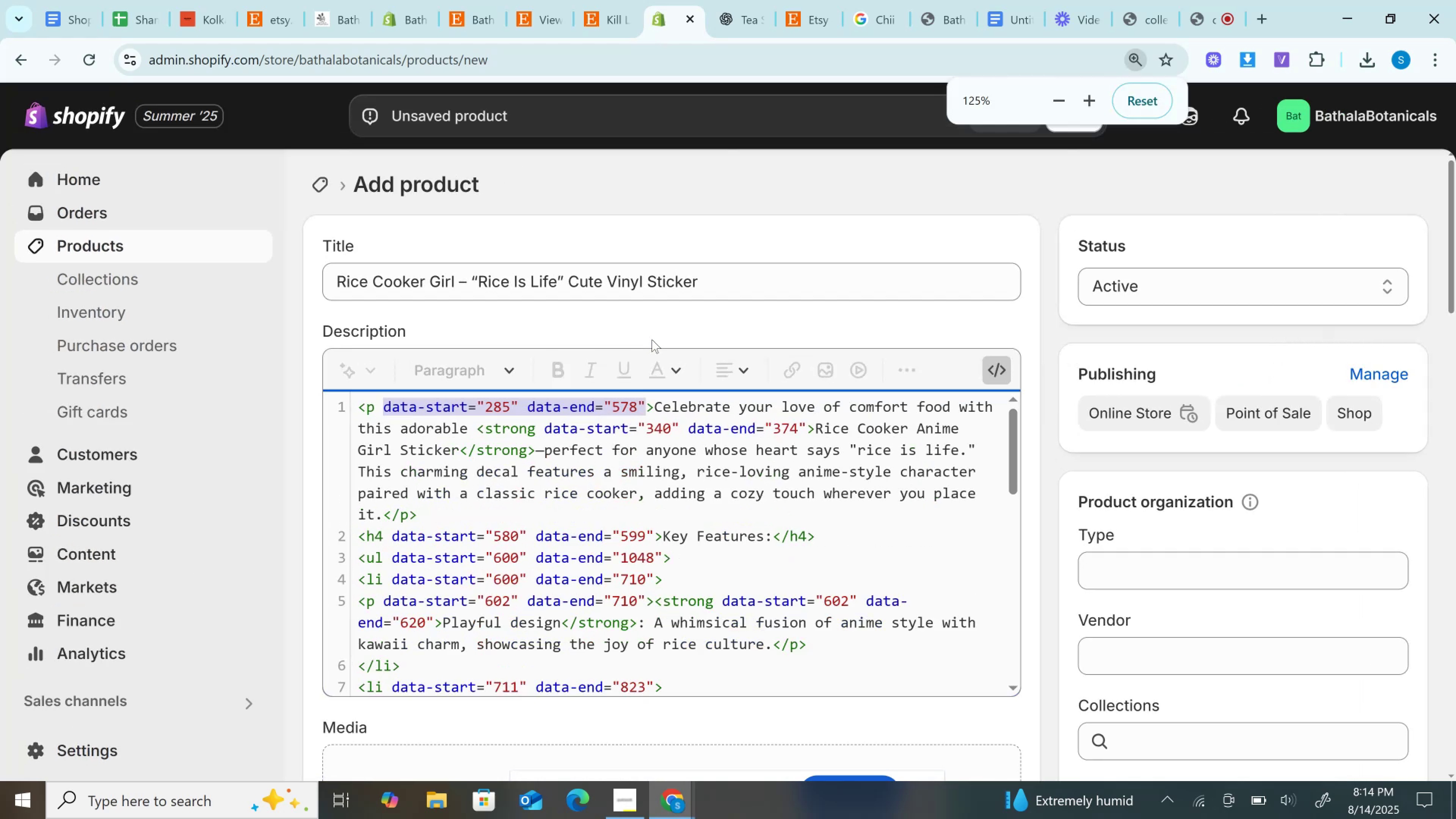 
key(Control+Equal)
 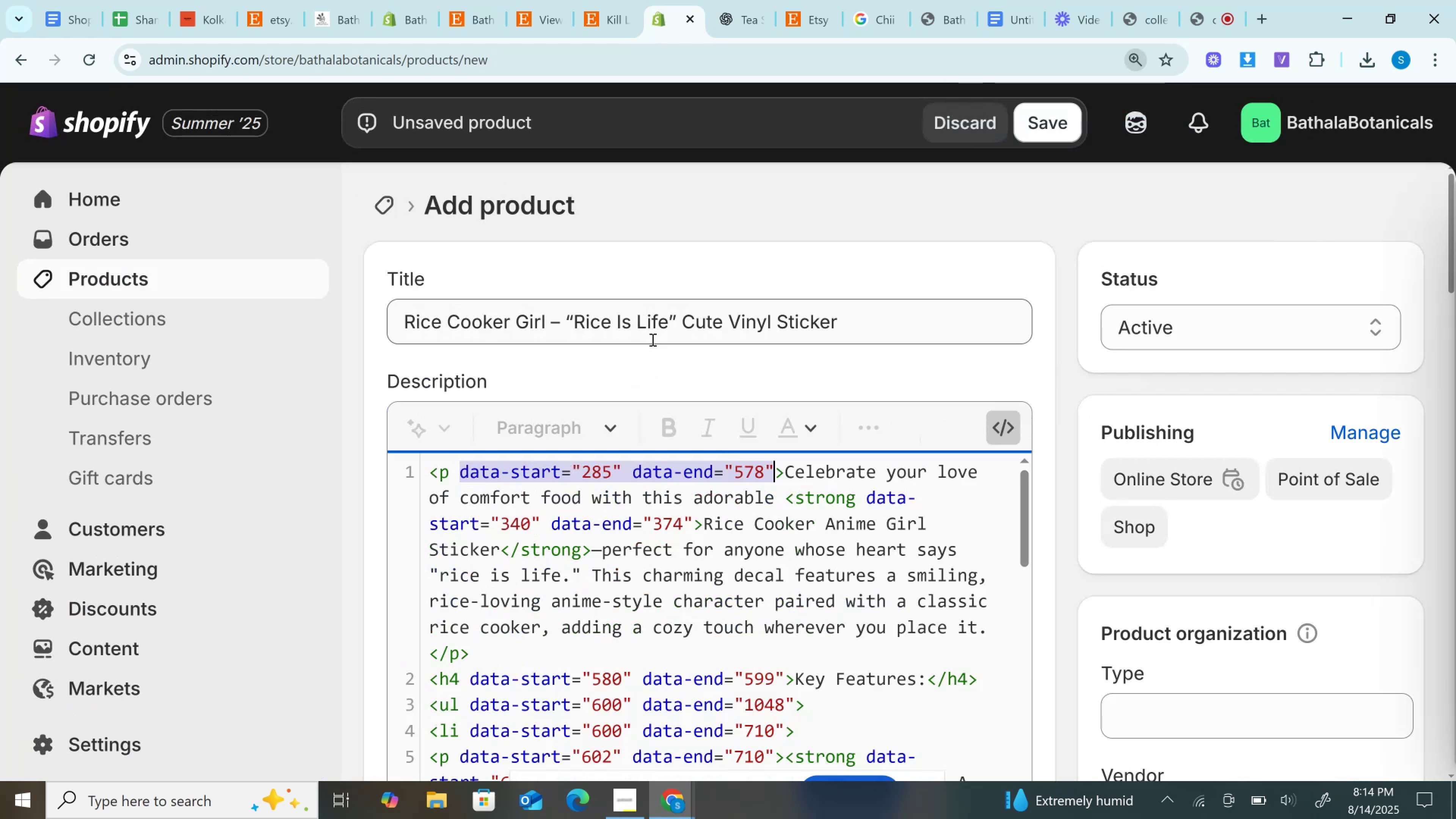 
key(Control+Minus)
 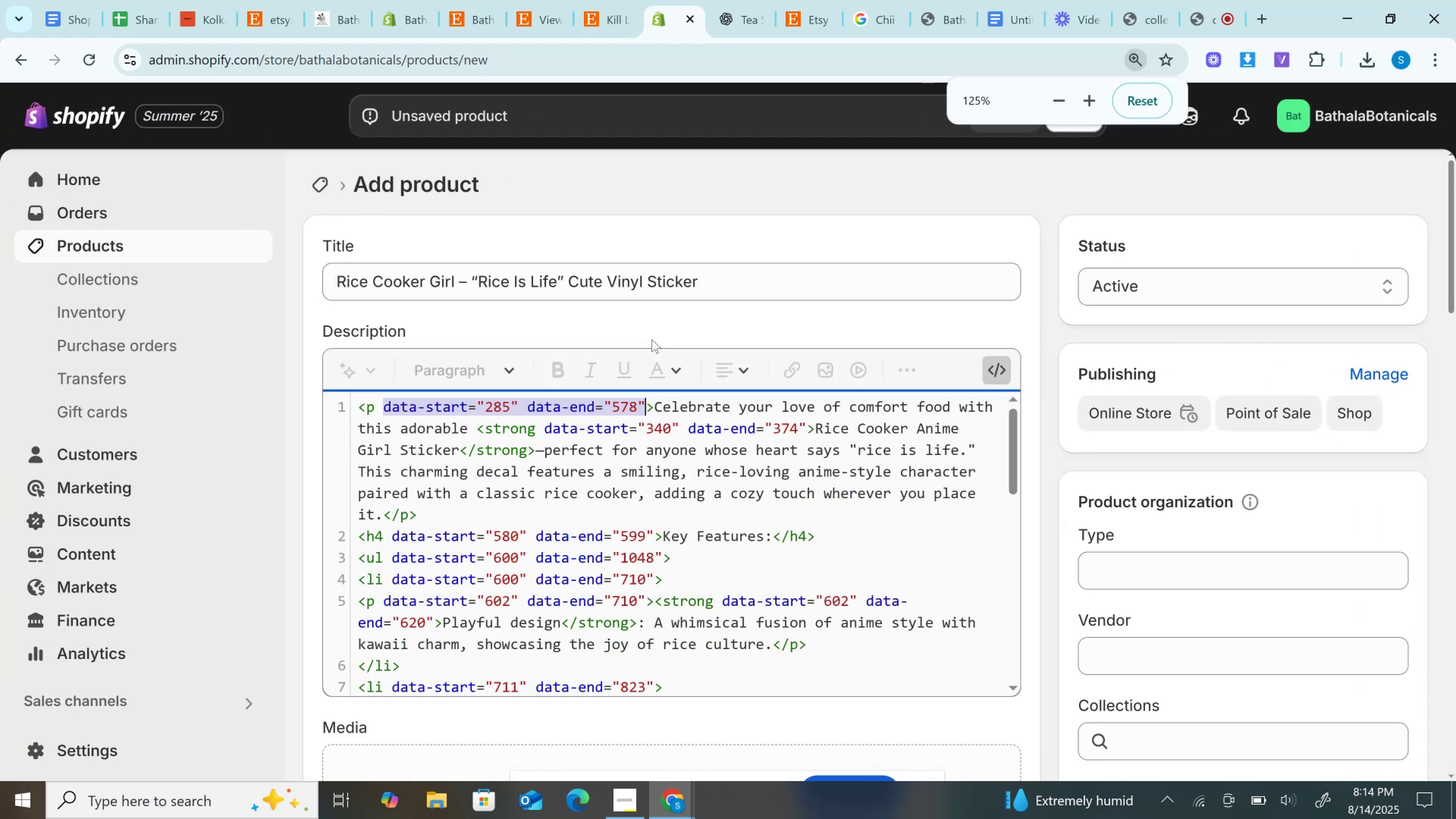 
key(Control+Equal)
 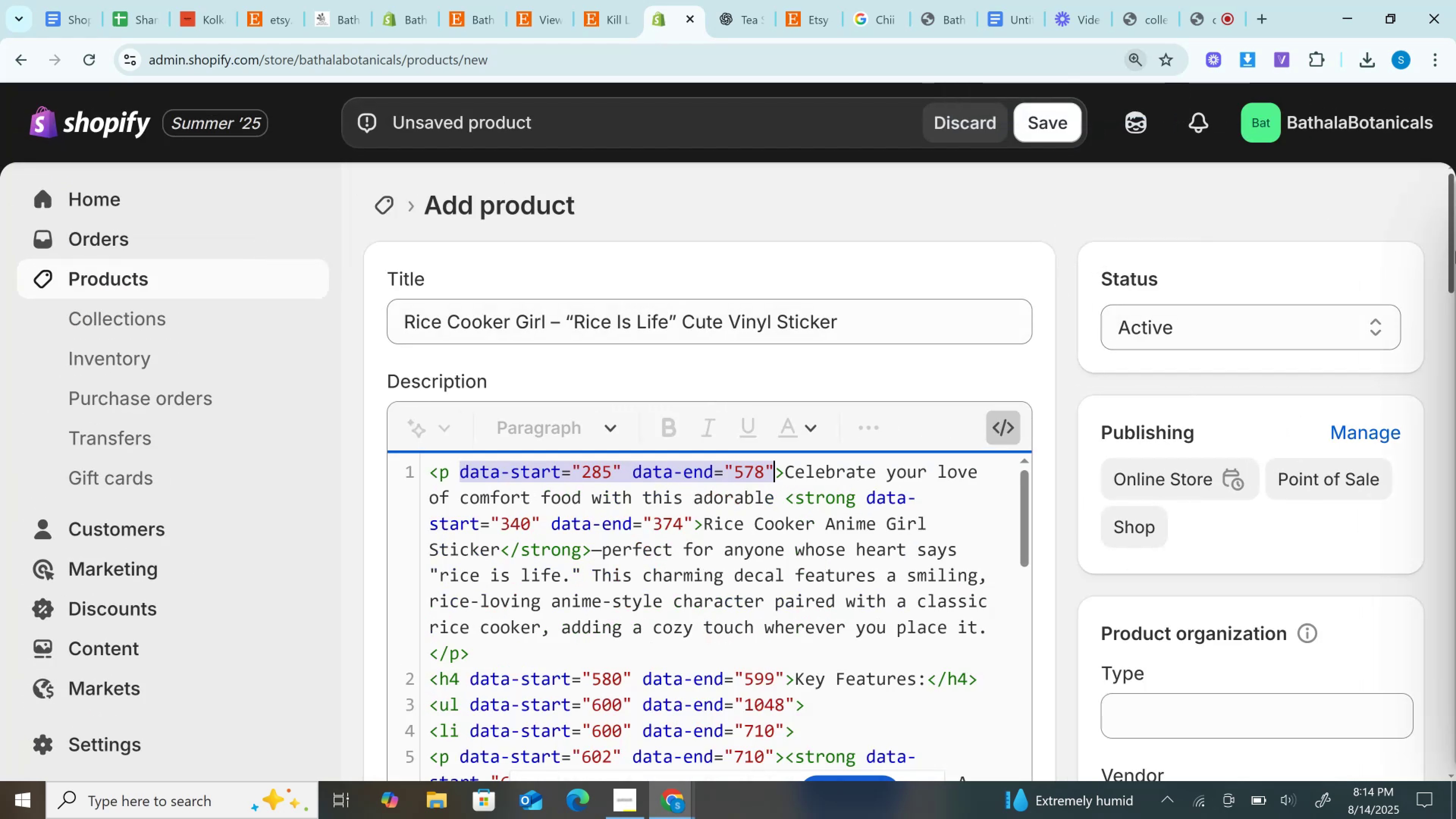 
left_click_drag(start_coordinate=[1448, 229], to_coordinate=[1453, 260])
 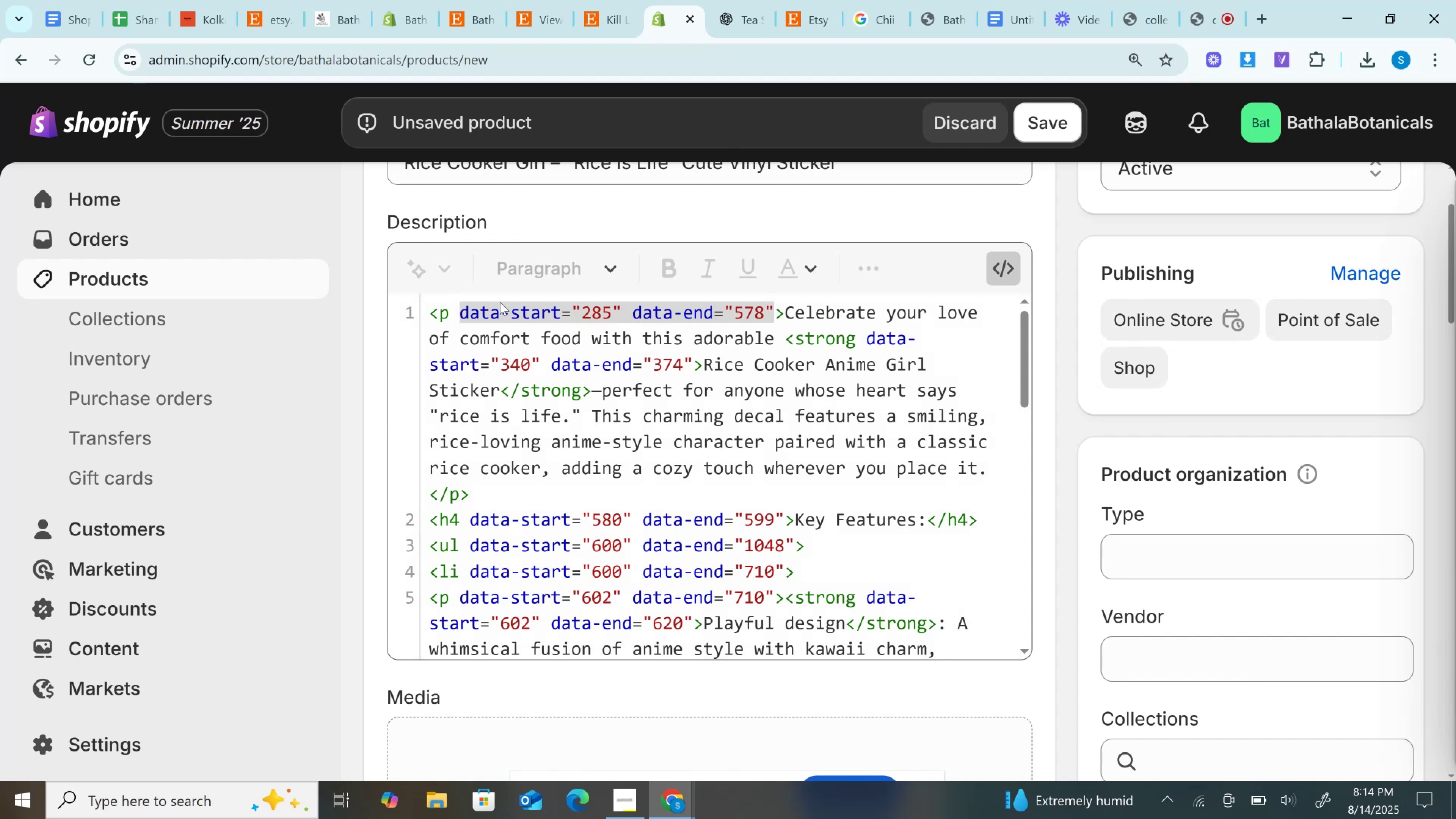 
left_click([461, 312])
 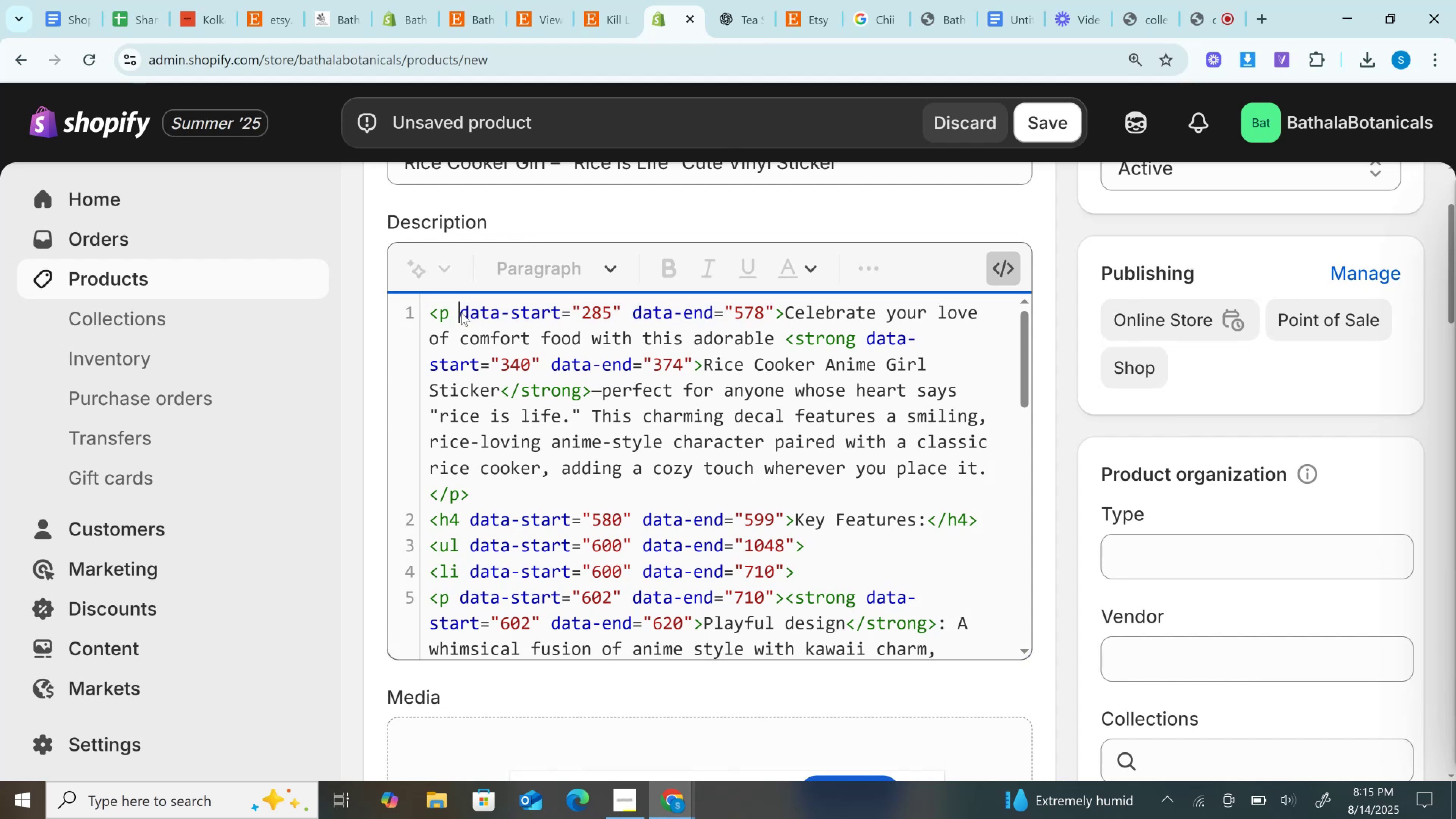 
left_click_drag(start_coordinate=[461, 312], to_coordinate=[773, 310])
 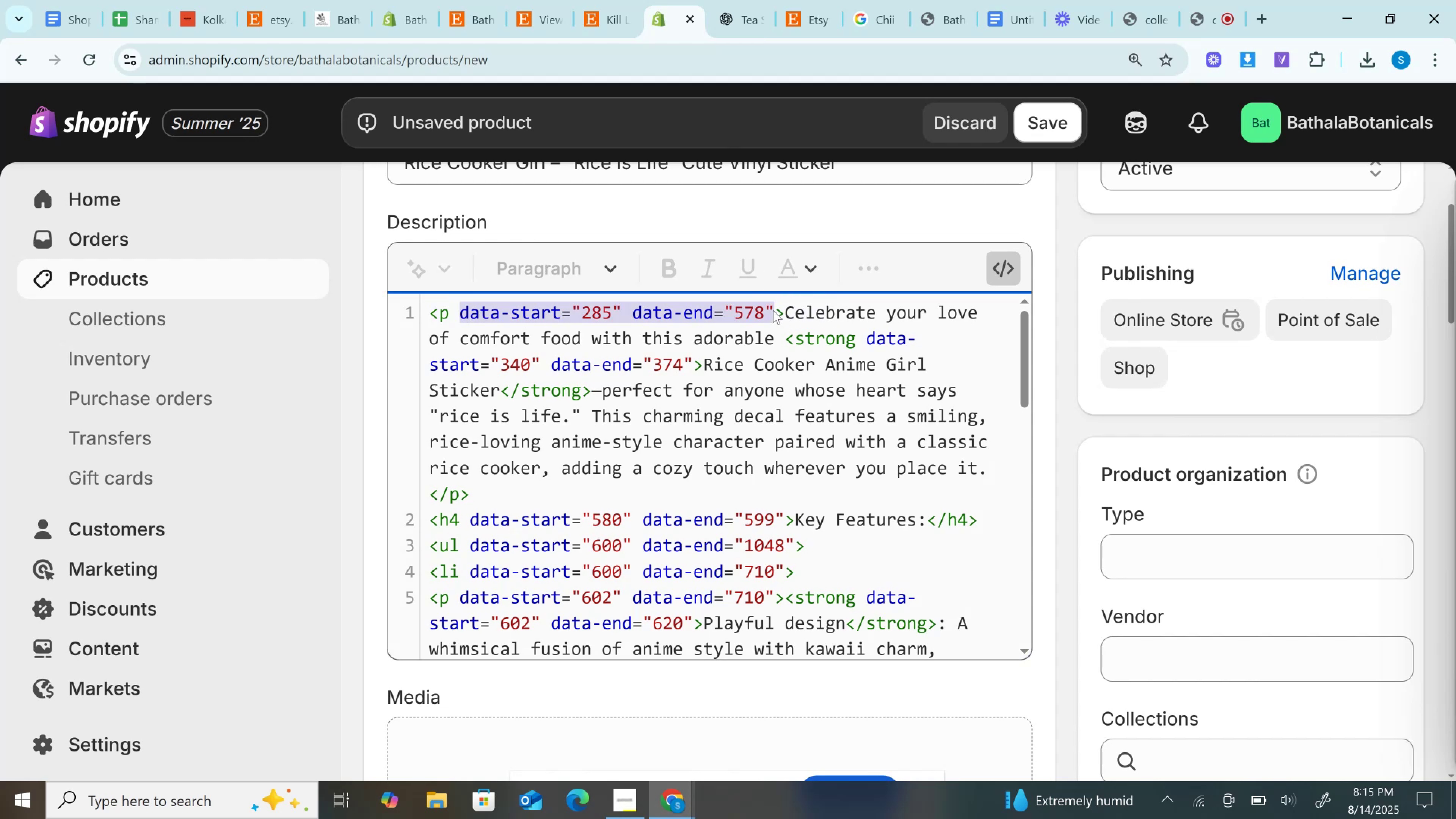 
key(Backspace)
 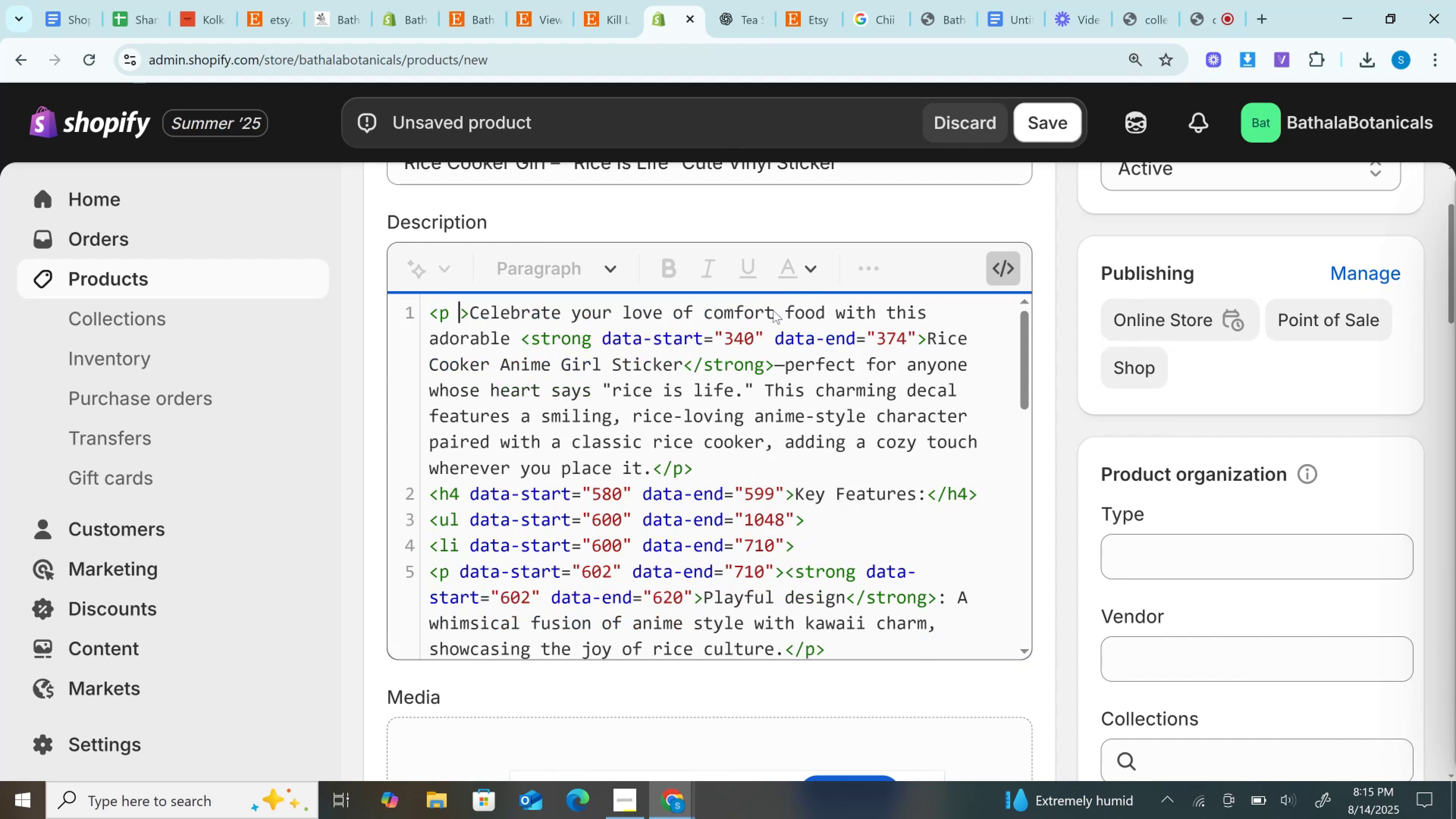 
key(Backspace)
 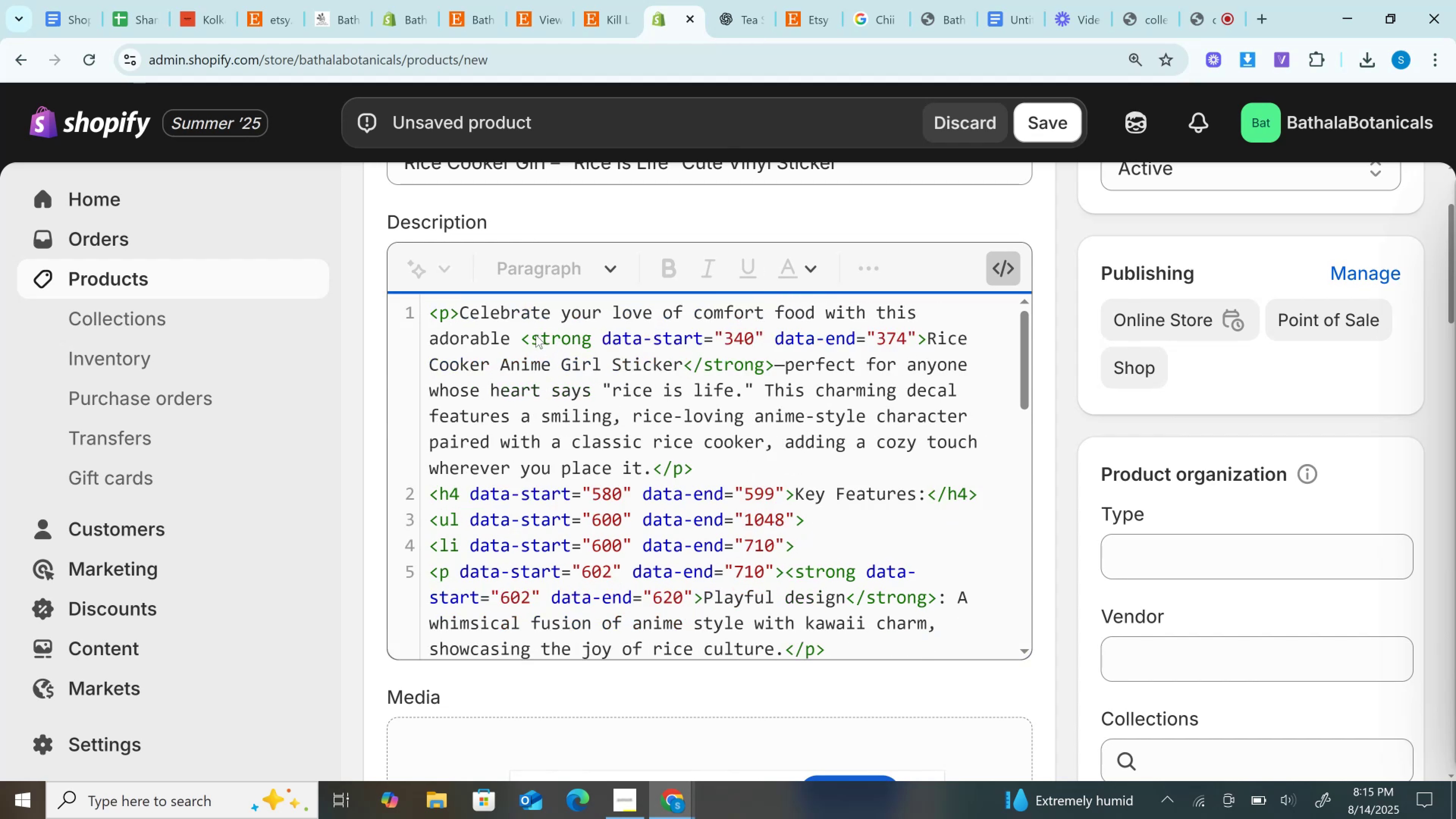 
left_click([602, 336])
 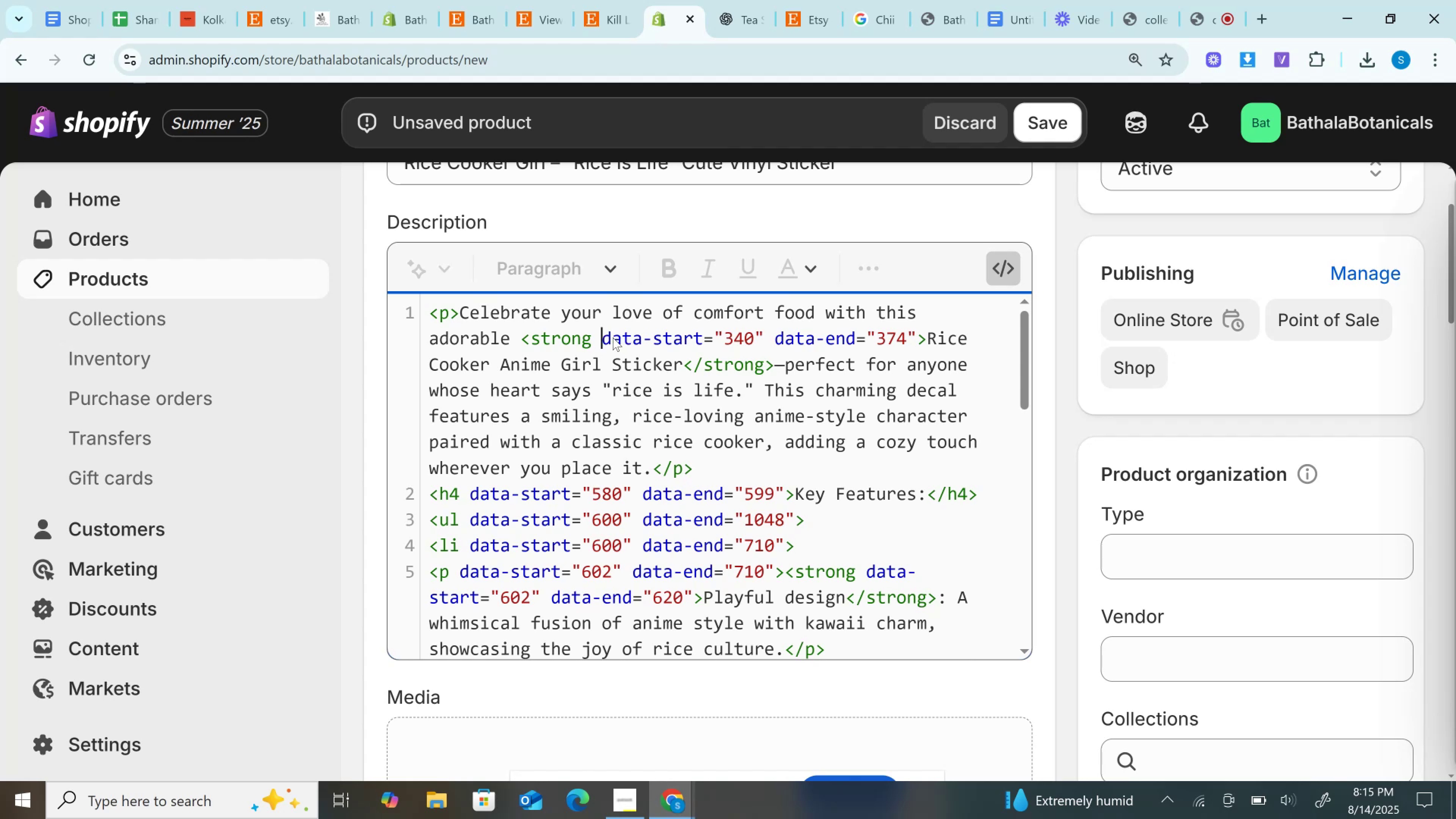 
left_click_drag(start_coordinate=[613, 337], to_coordinate=[764, 337])
 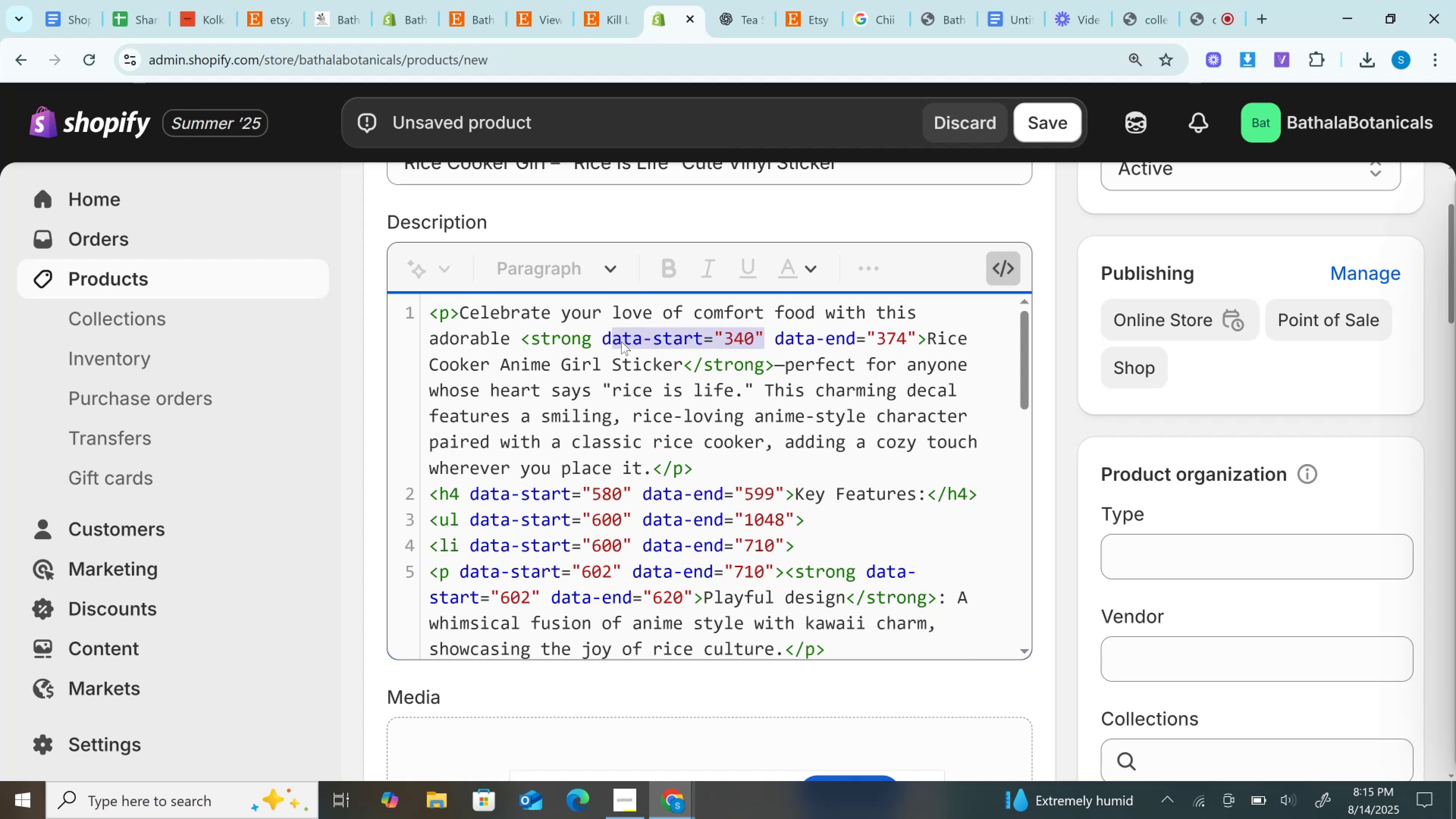 
key(Backspace)
 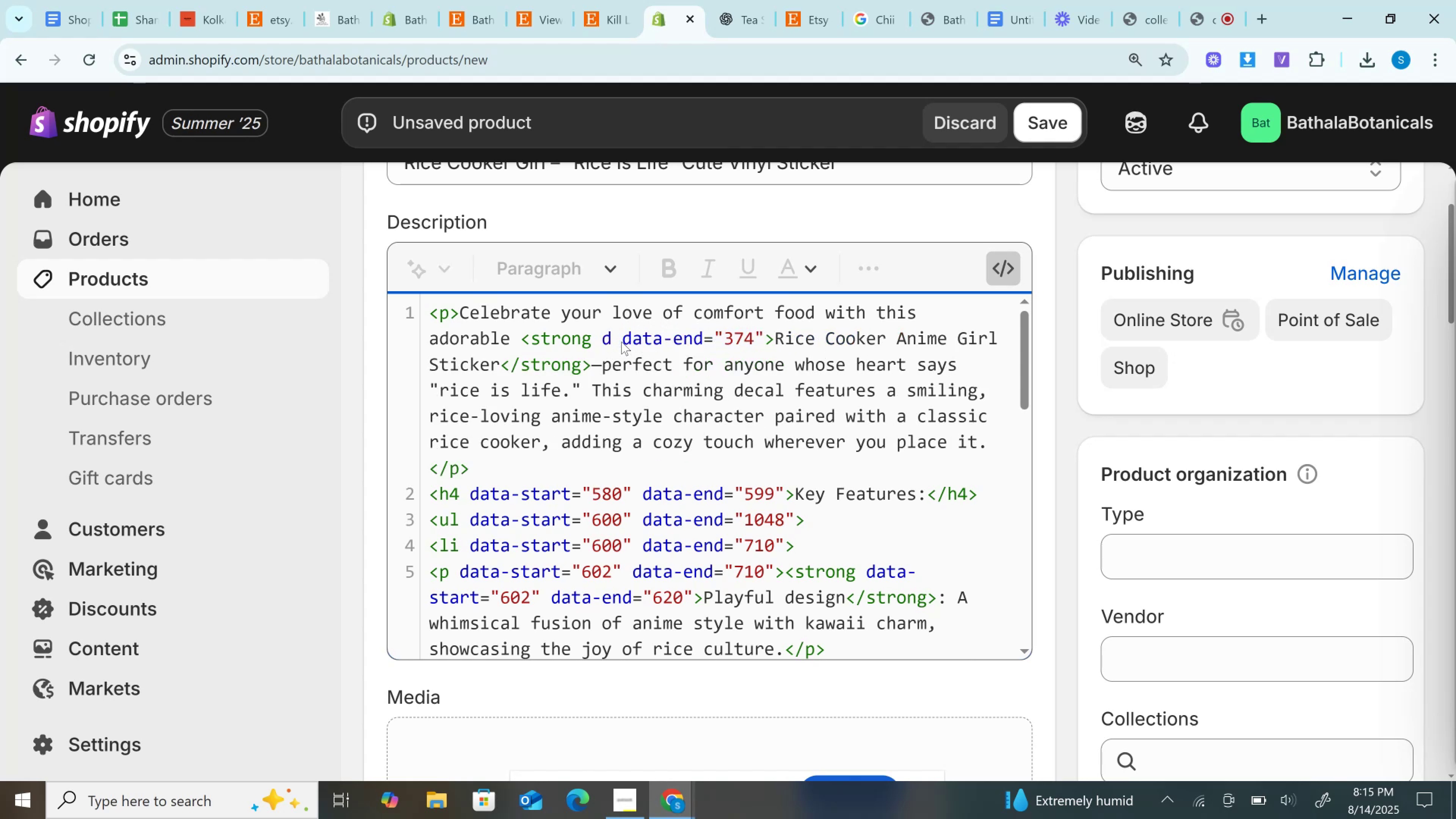 
key(Backspace)
 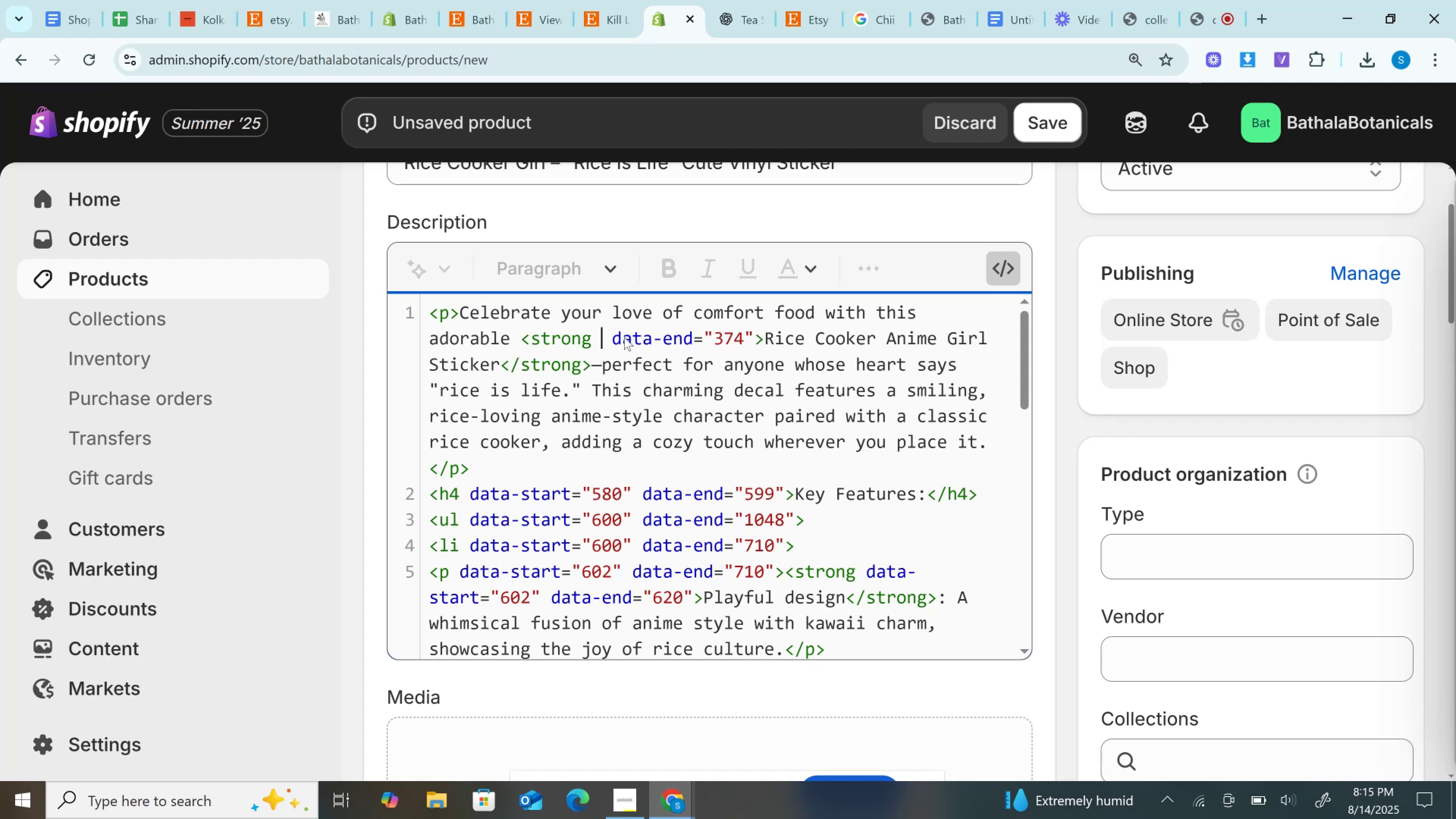 
left_click([621, 337])
 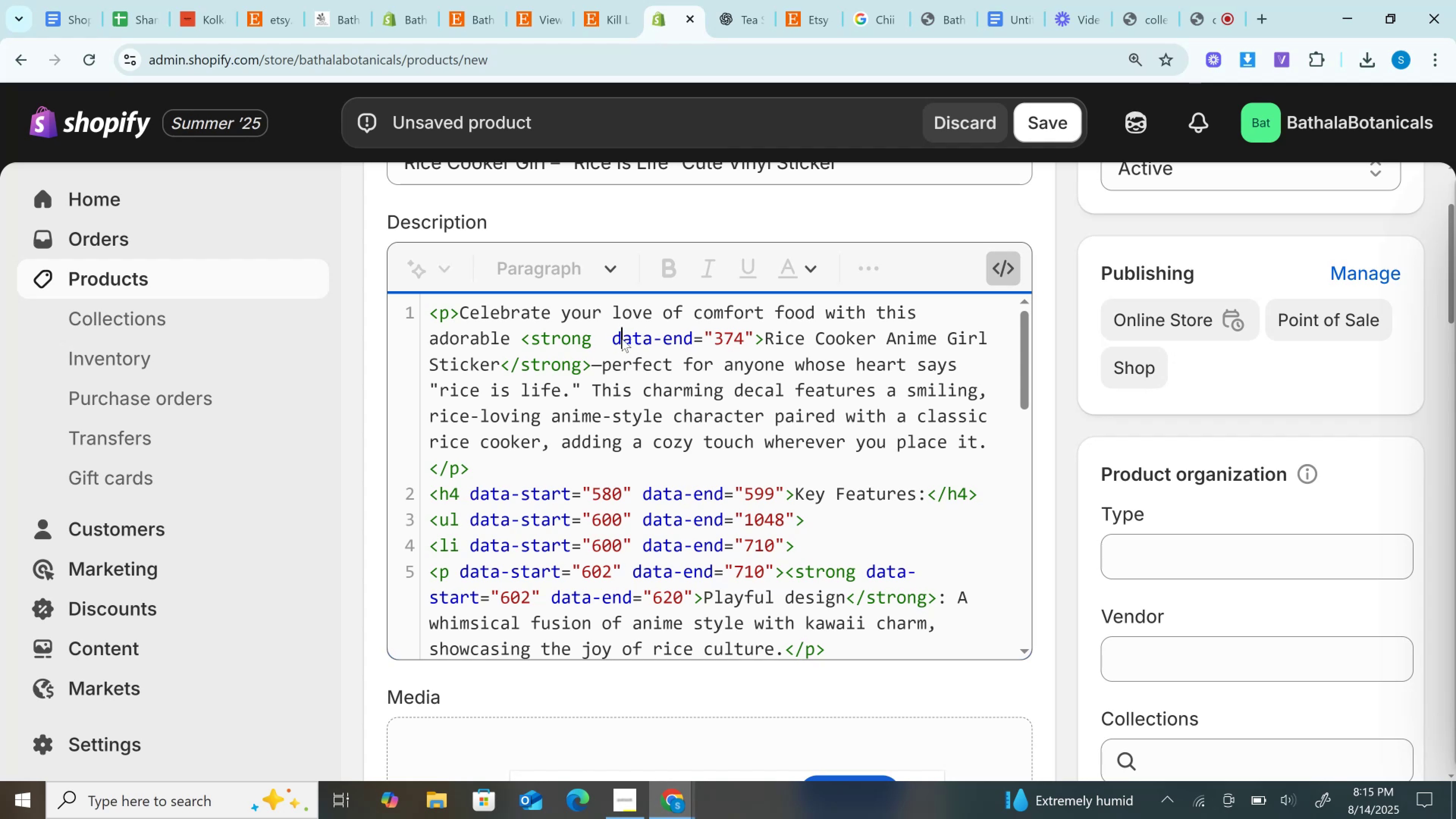 
left_click_drag(start_coordinate=[618, 339], to_coordinate=[754, 344])
 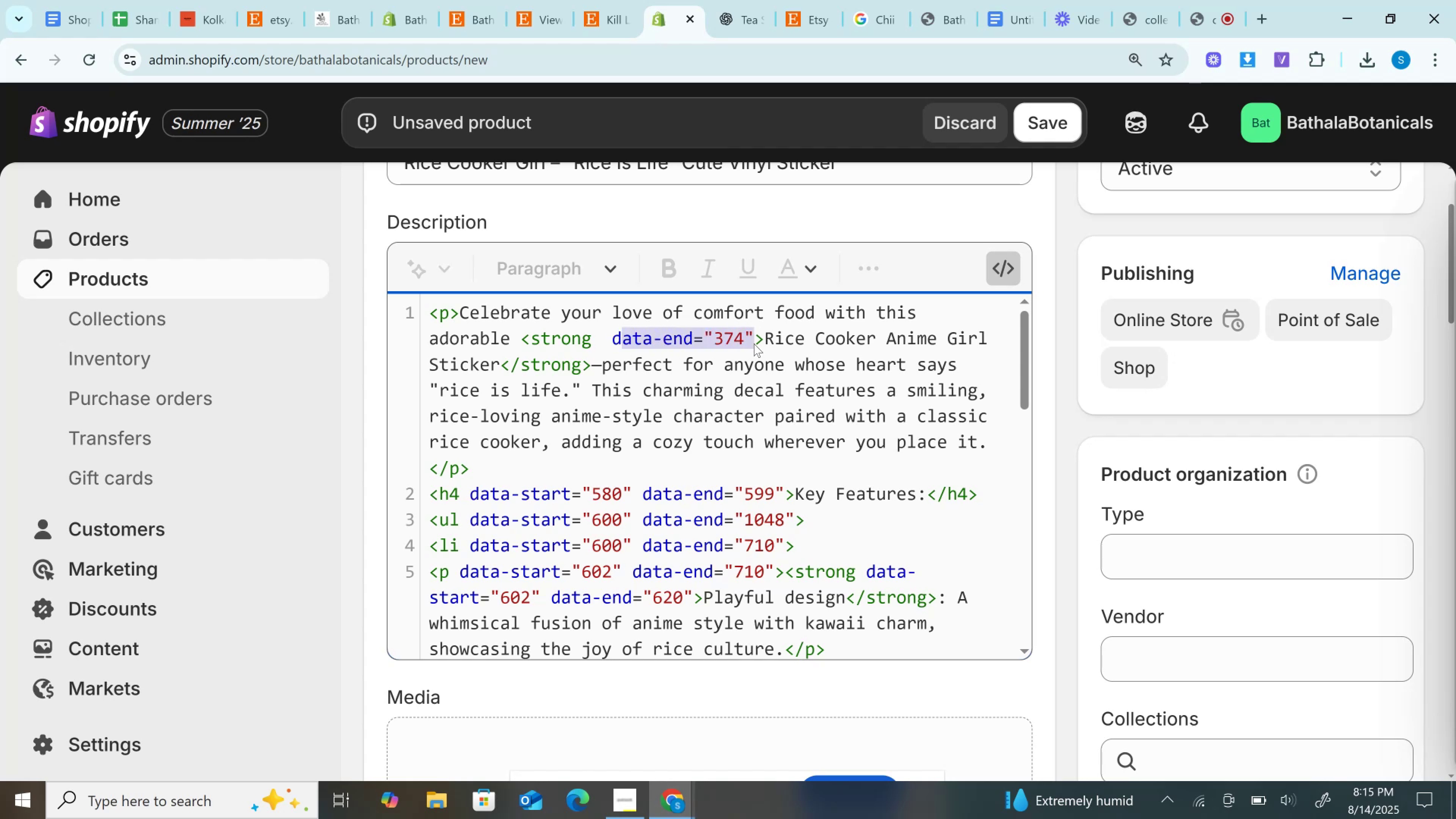 
key(Backspace)
 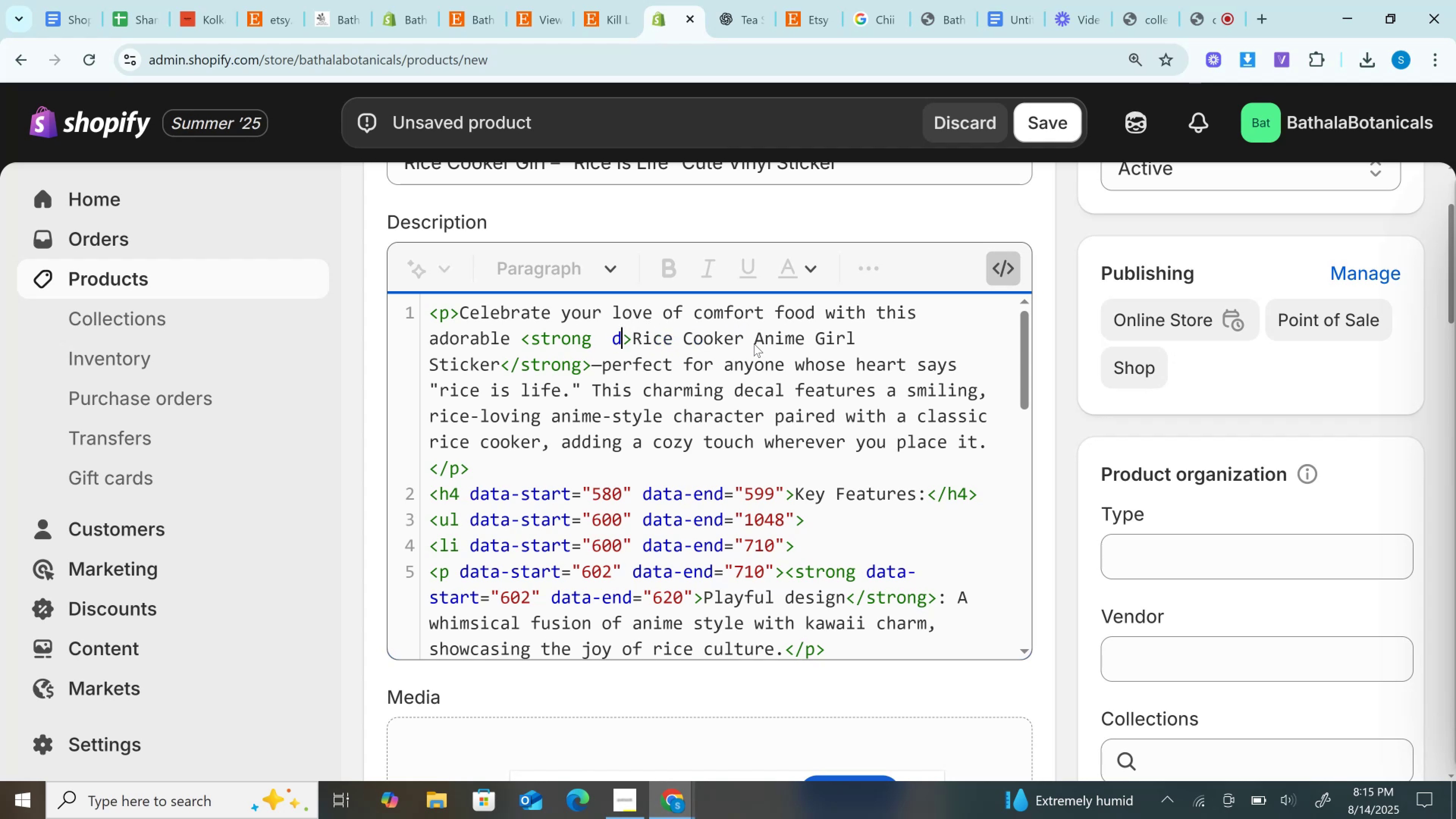 
key(Backspace)
 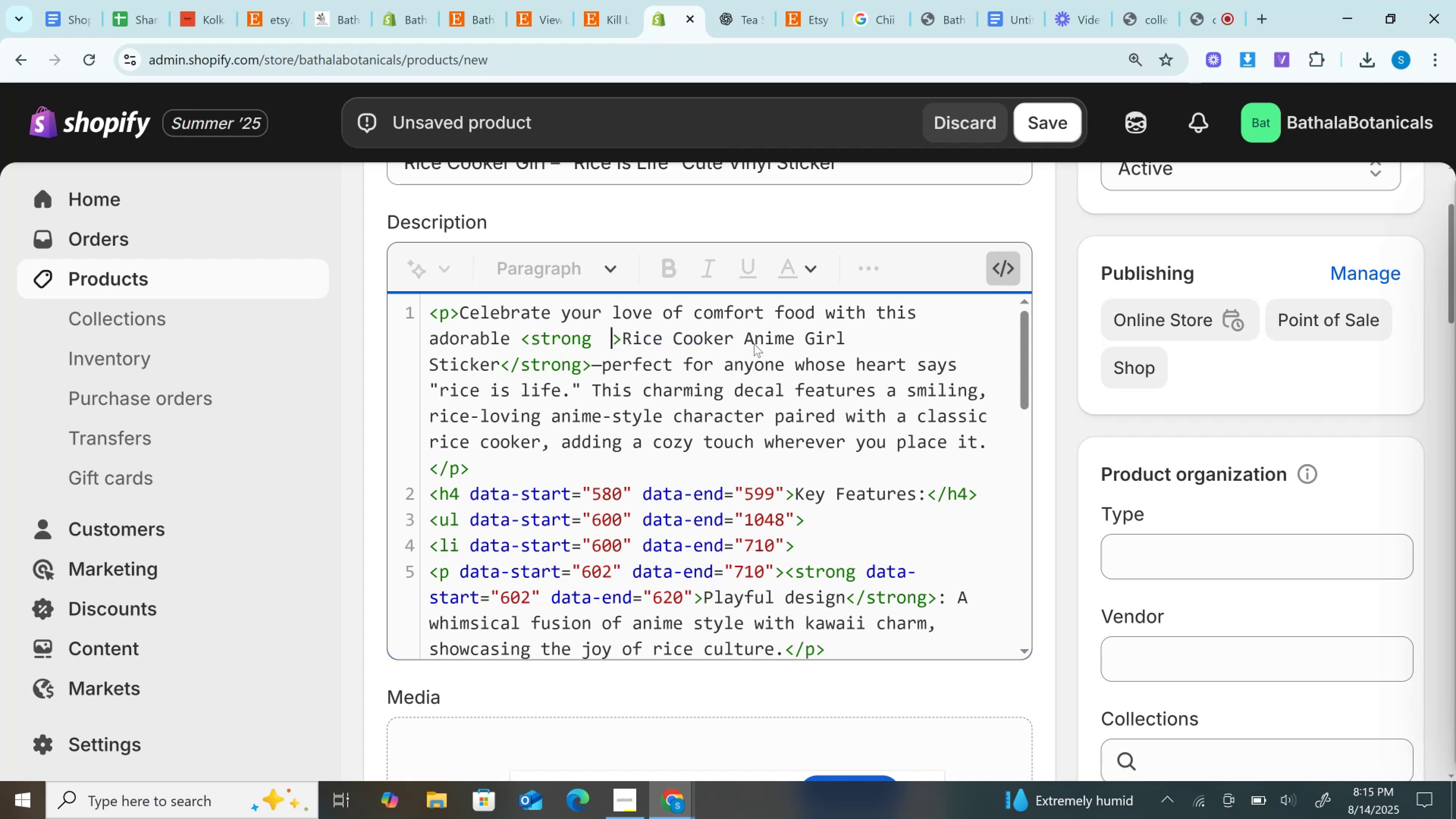 
key(Backspace)
 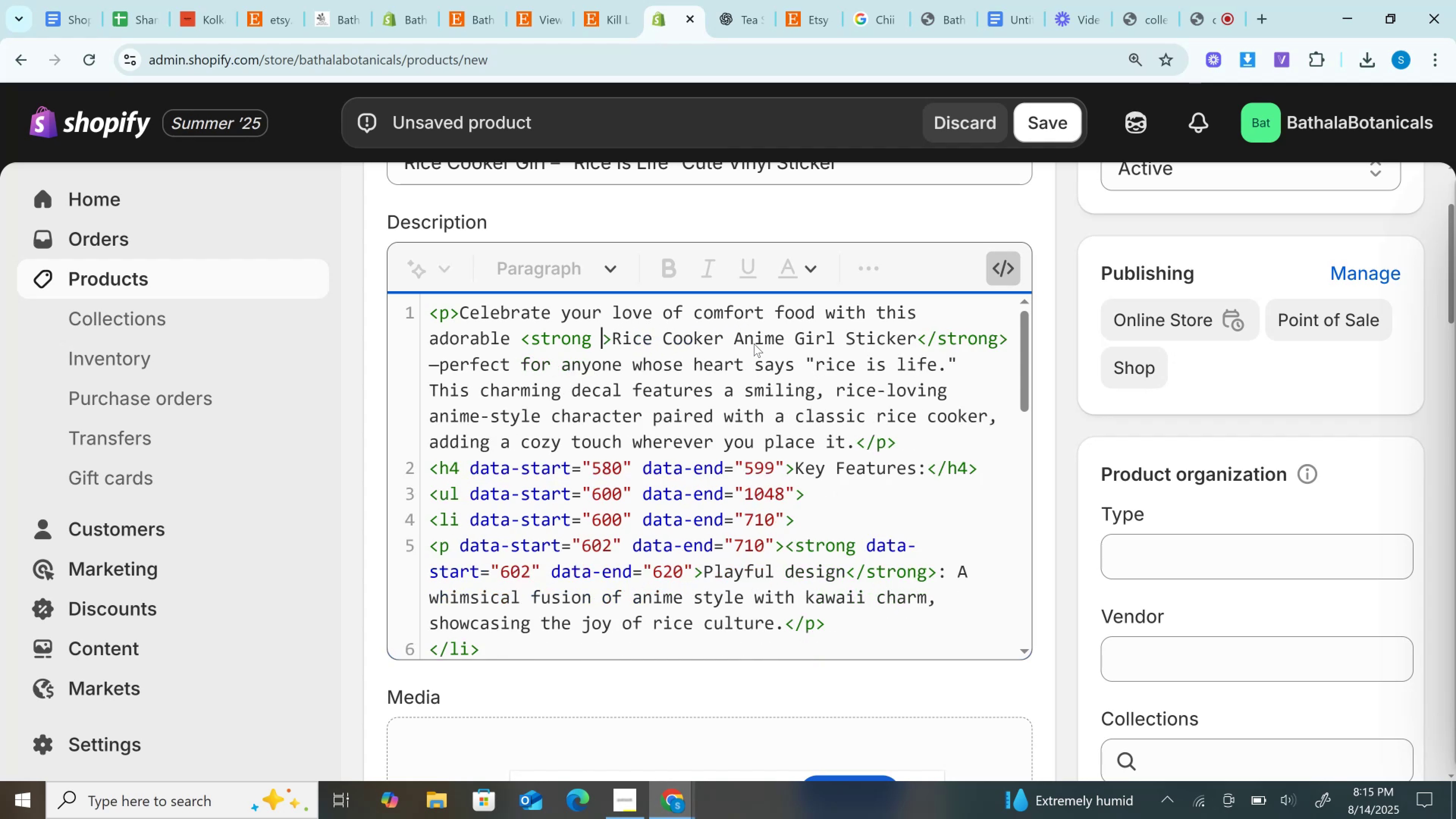 
key(Backspace)
 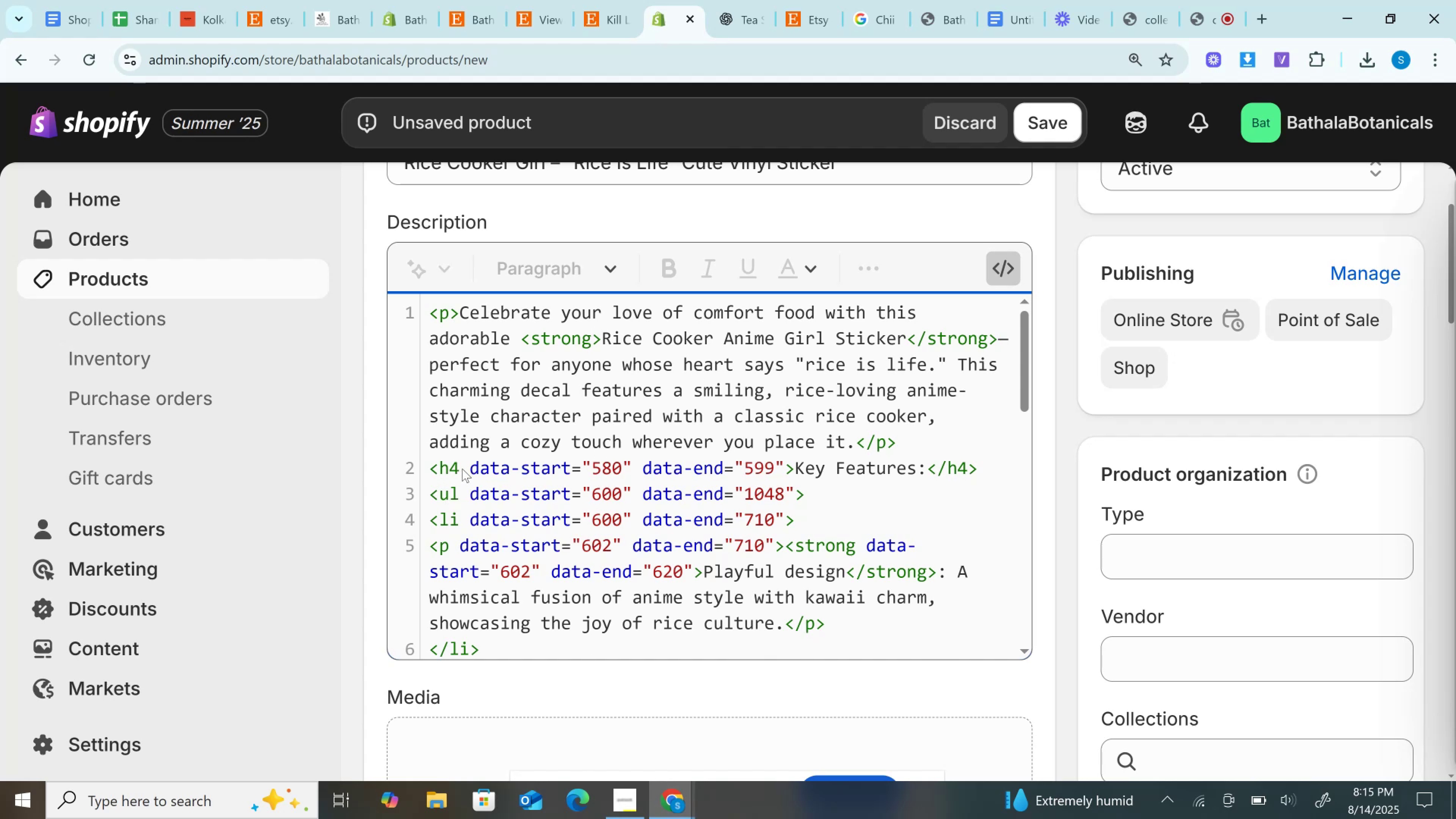 
left_click([475, 469])
 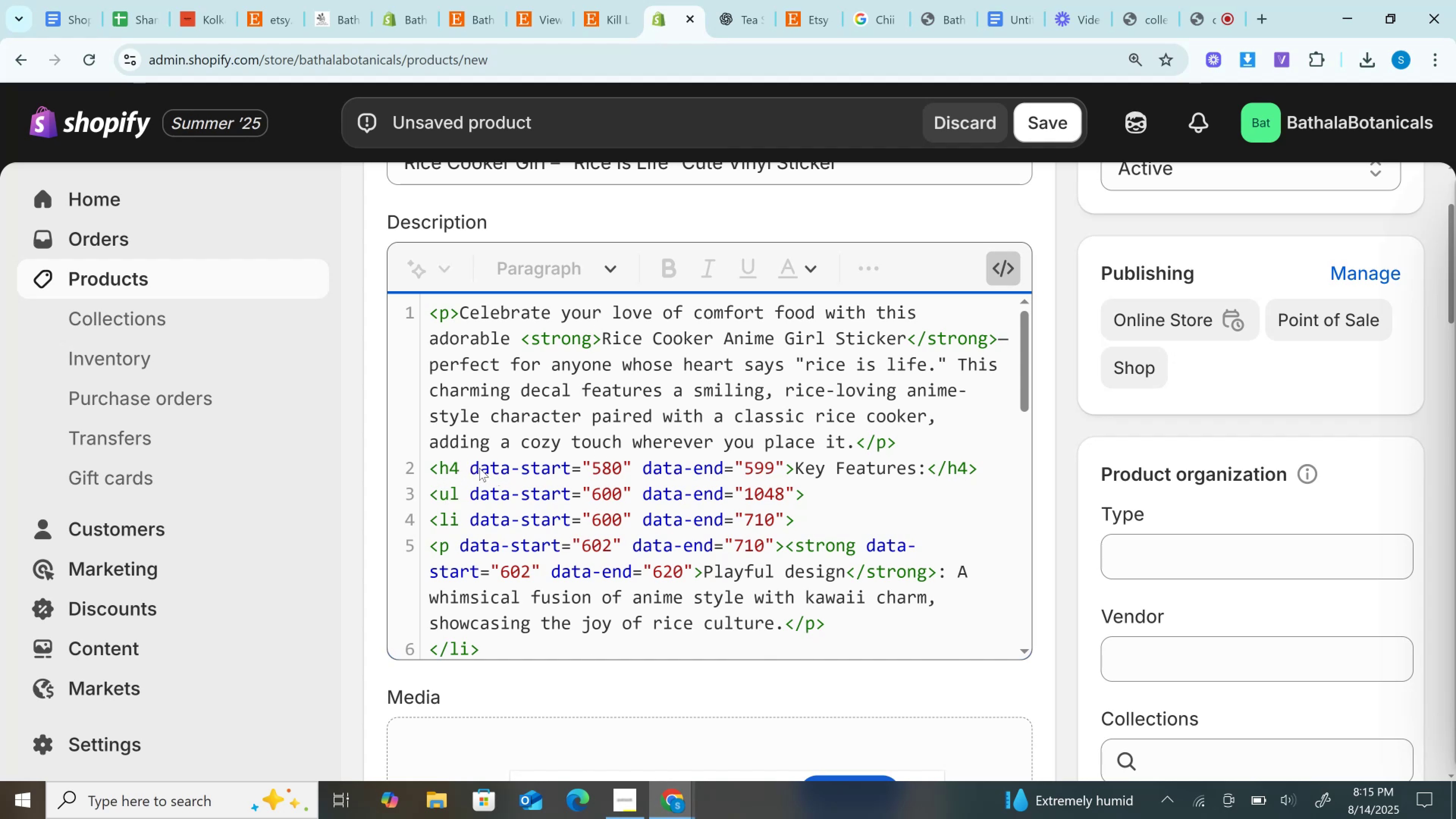 
double_click([479, 468])
 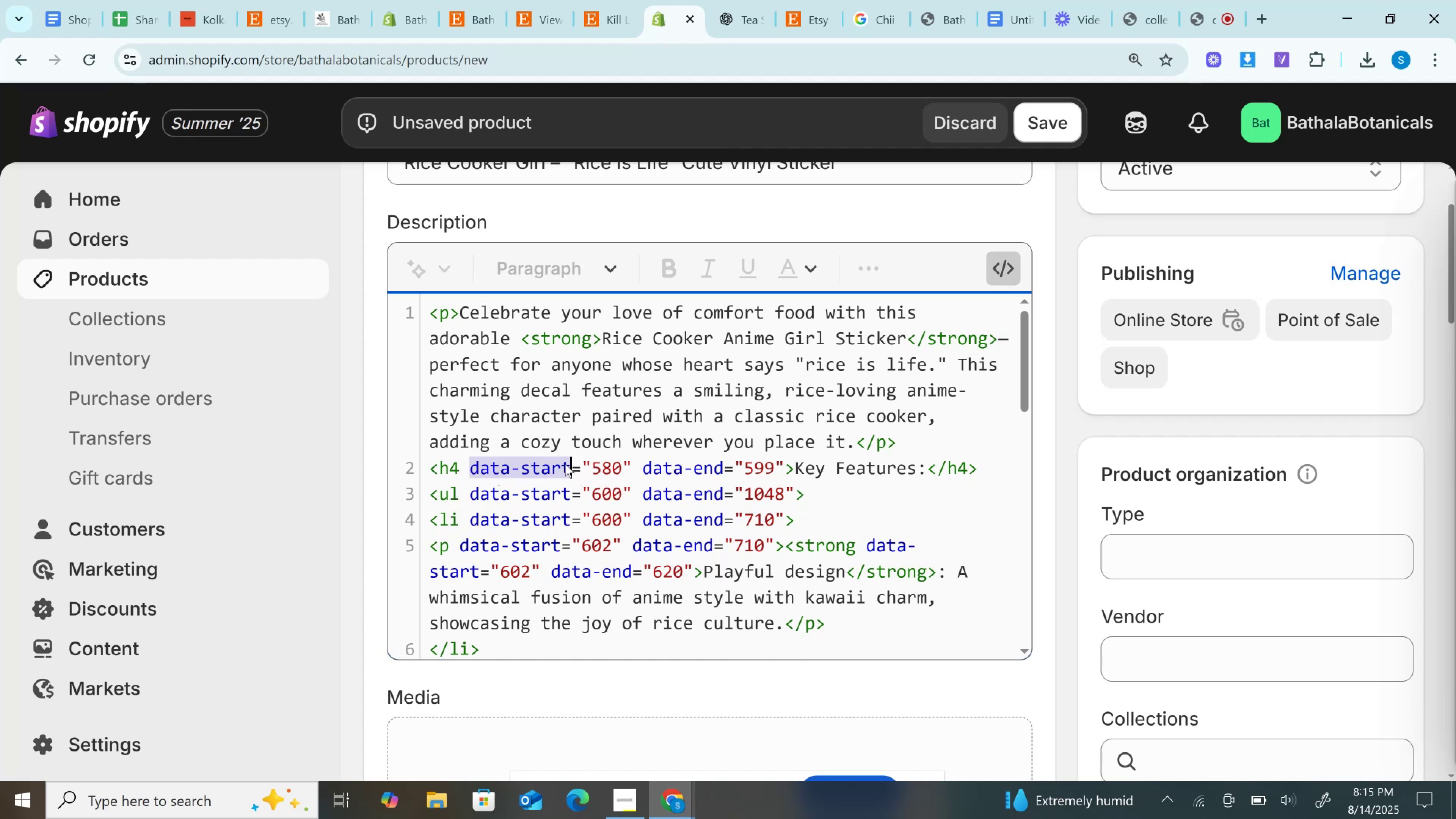 
key(Backspace)
 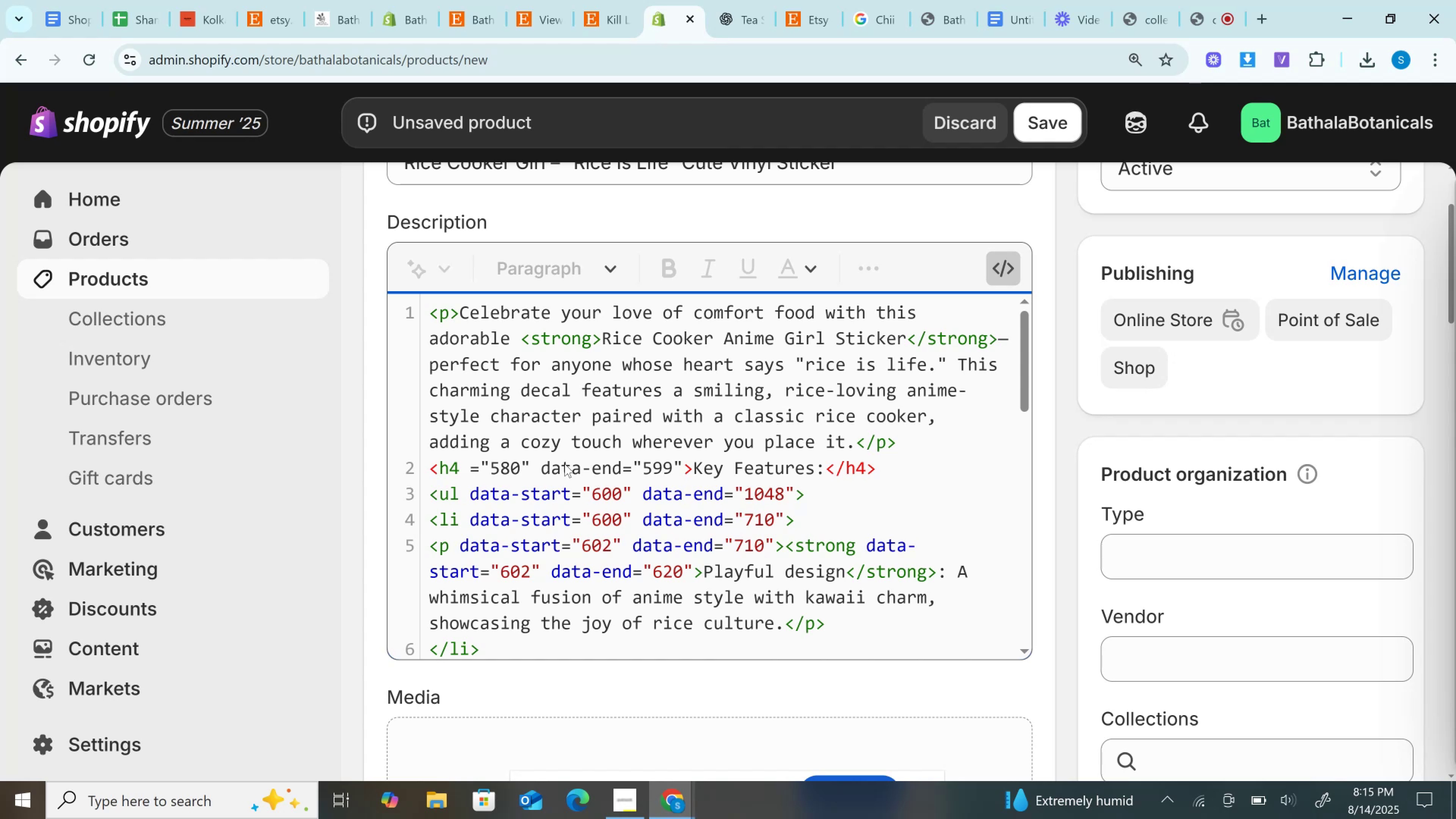 
wait(8.18)
 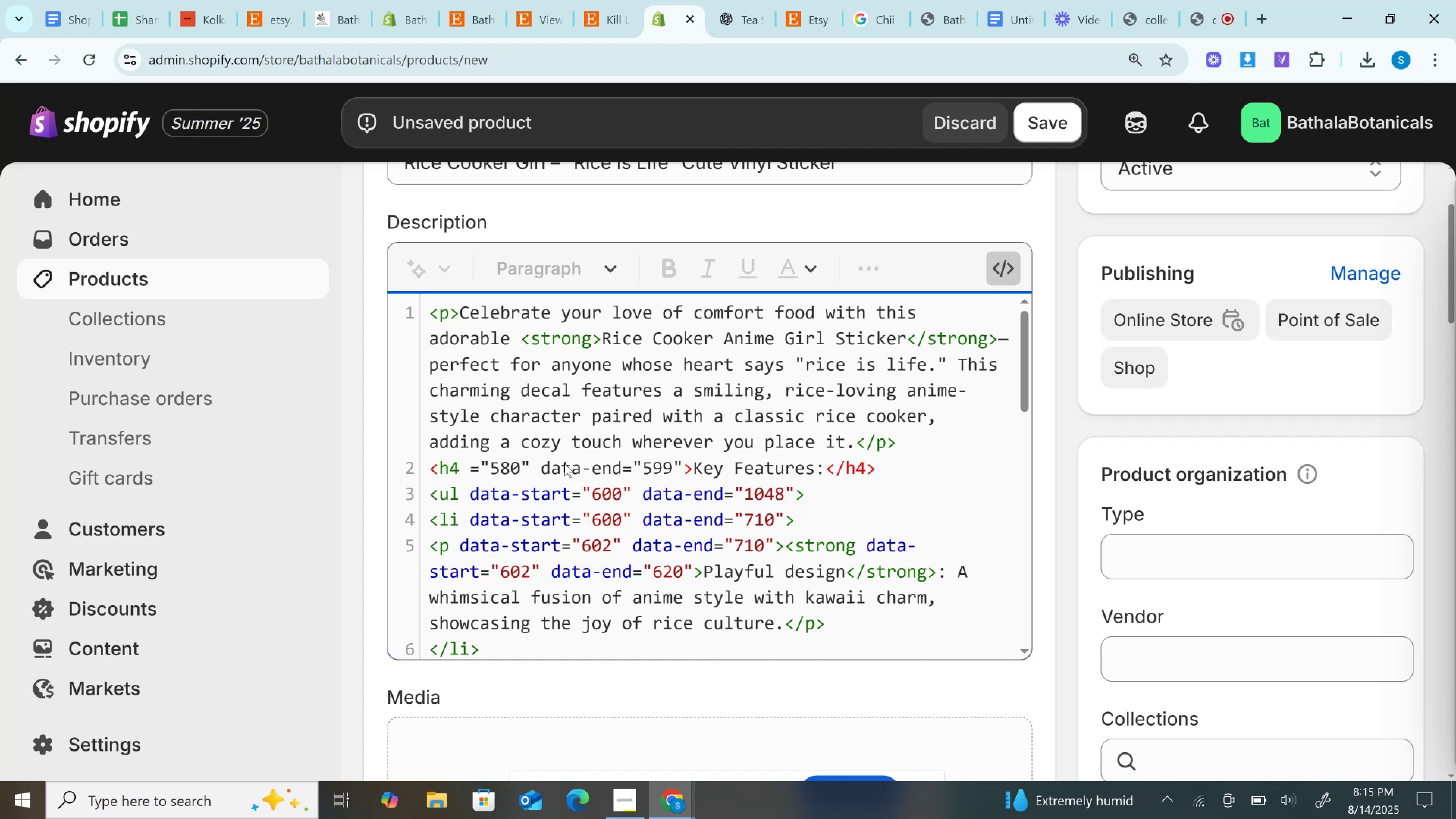 
key(Control+Z)
 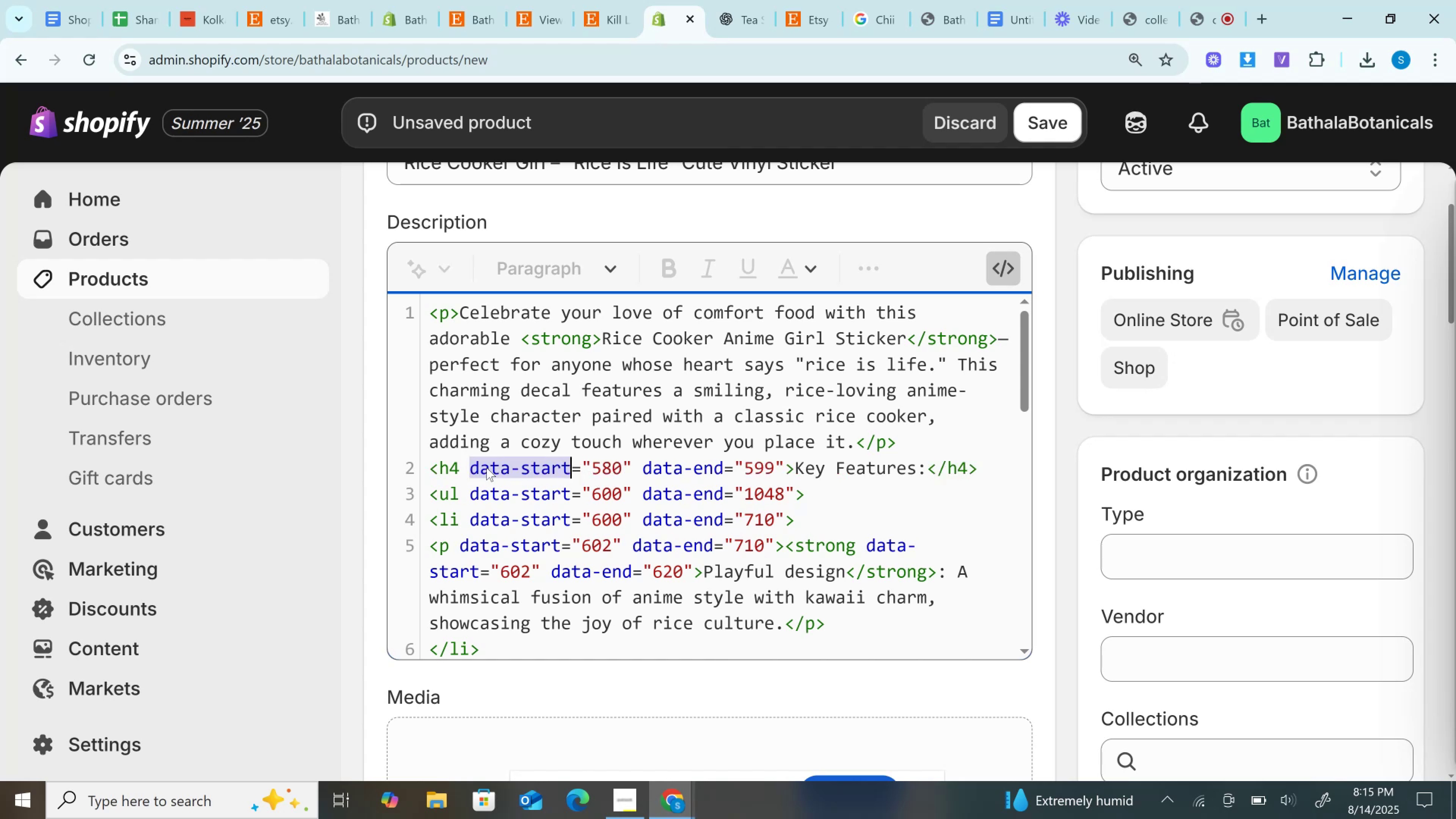 
left_click([469, 464])
 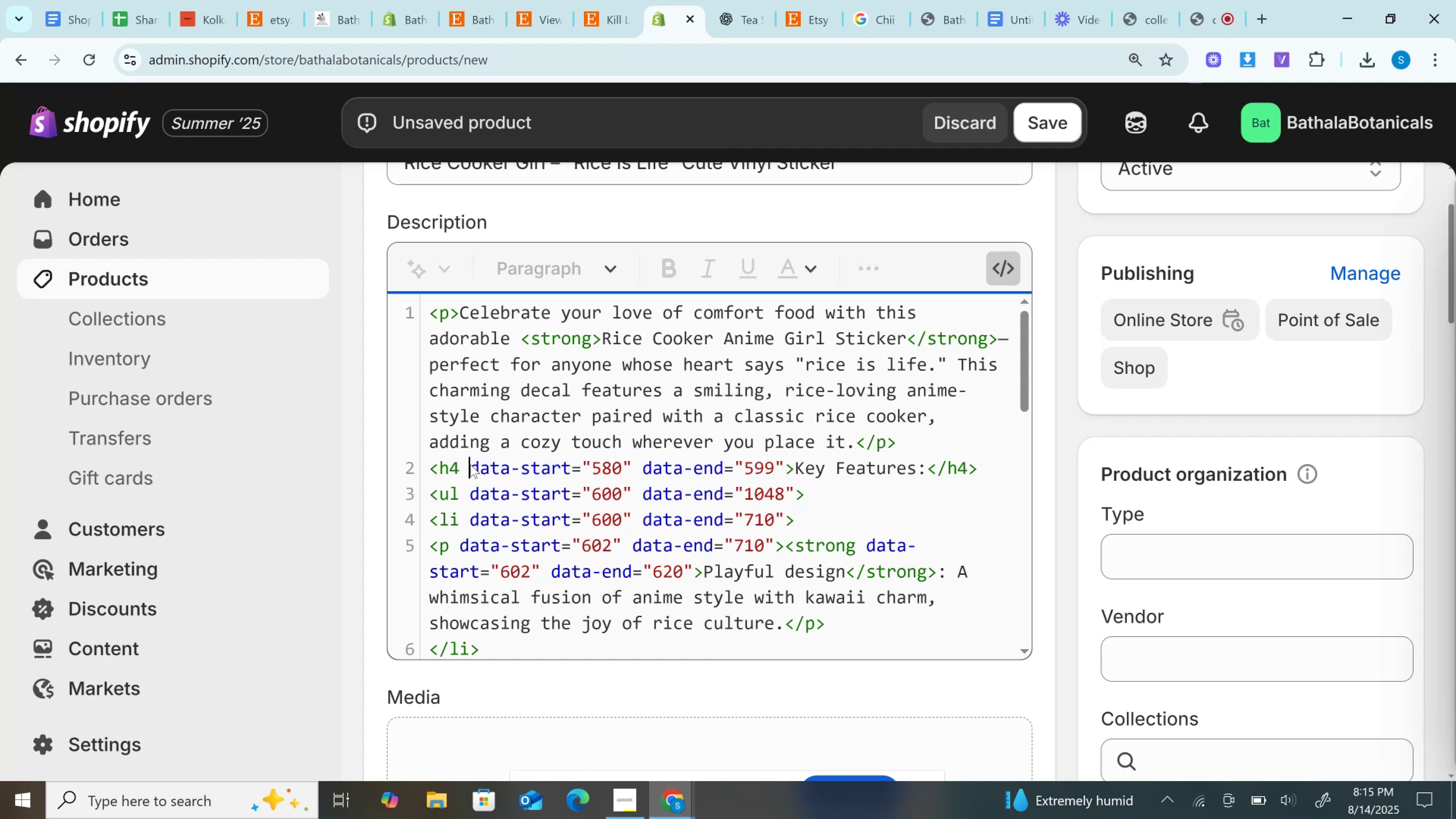 
left_click([471, 464])
 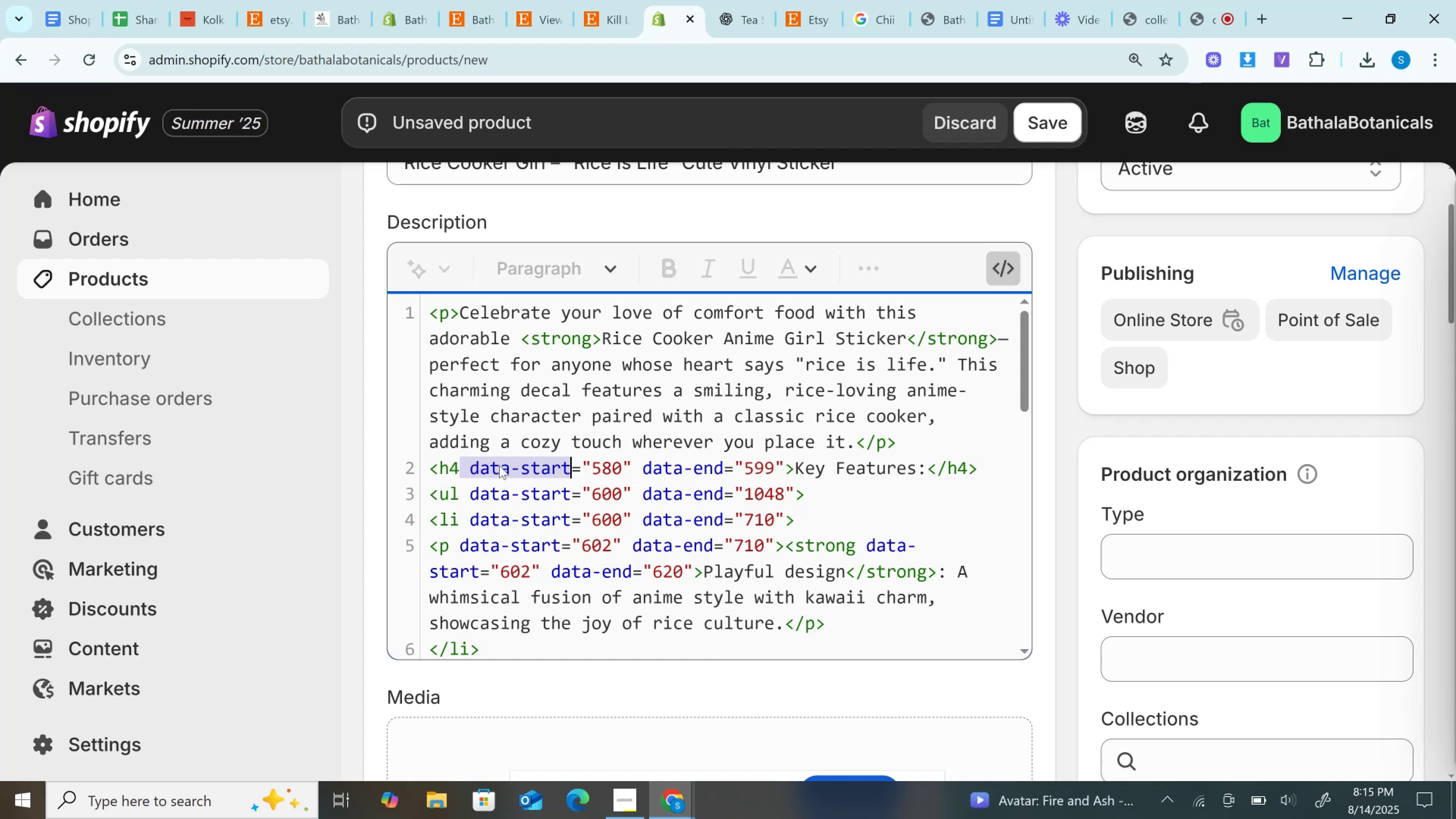 
left_click_drag(start_coordinate=[471, 464], to_coordinate=[783, 464])
 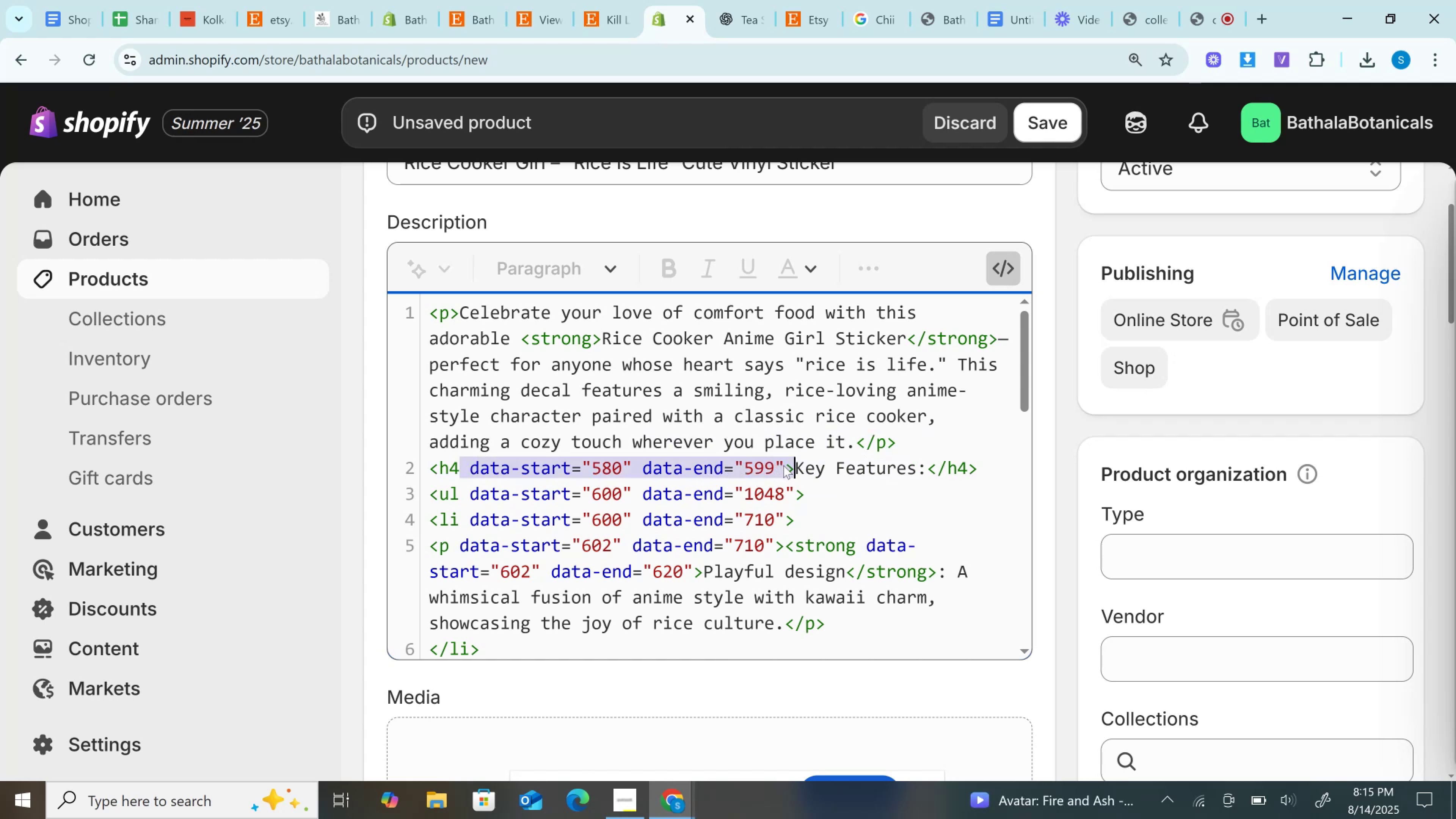 
left_click([783, 465])
 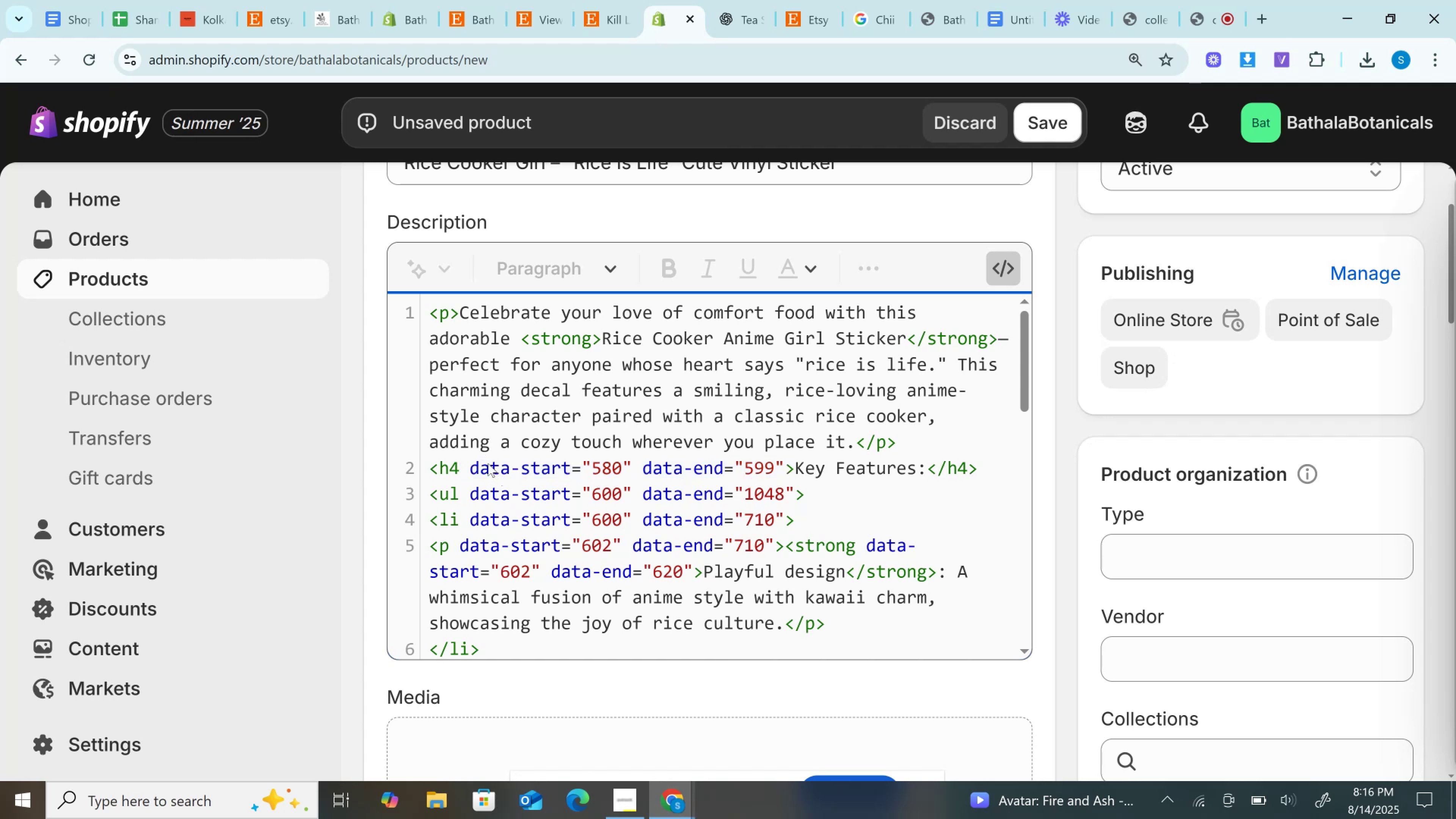 
left_click_drag(start_coordinate=[474, 463], to_coordinate=[787, 462])
 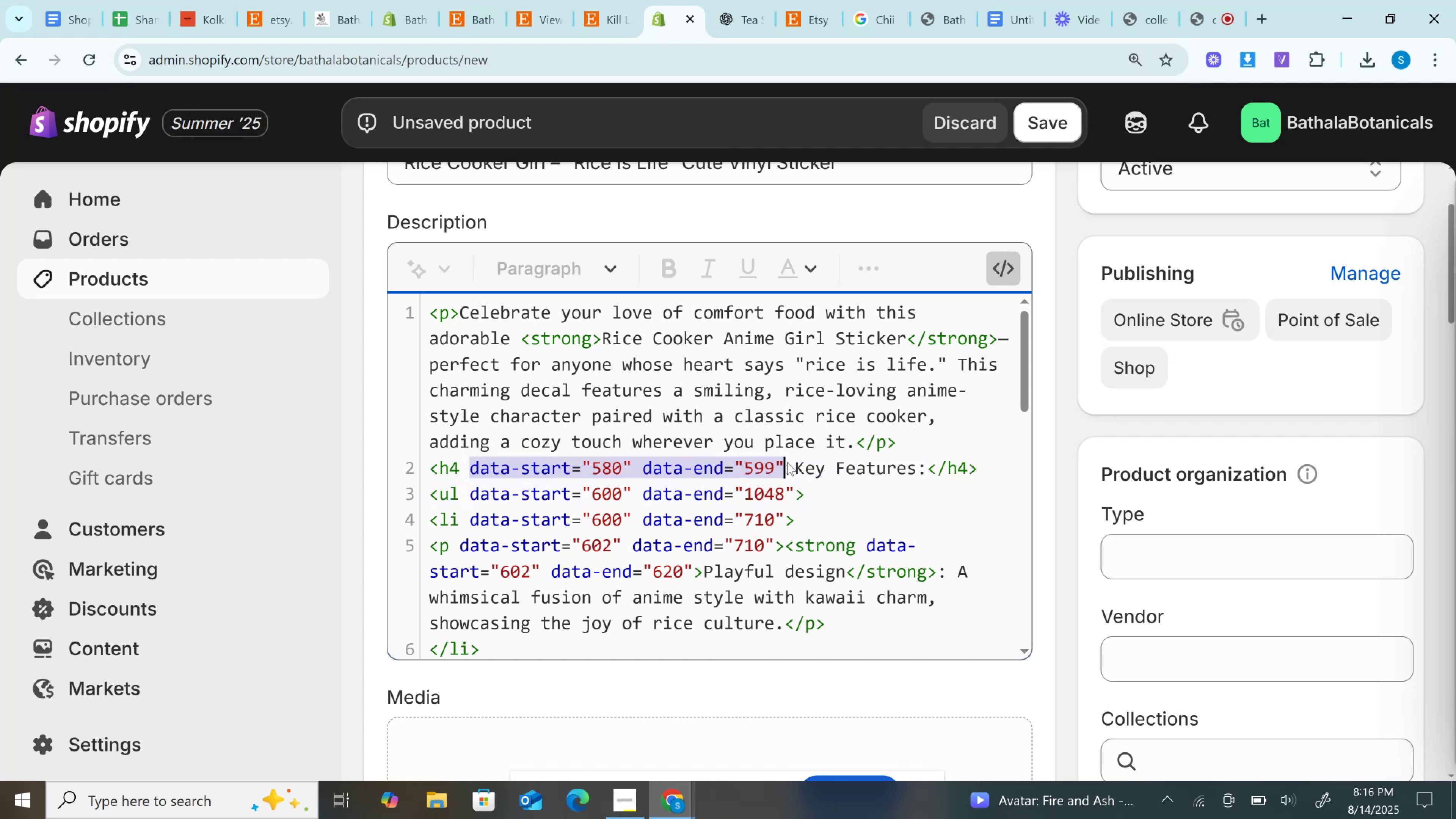 
key(Backspace)
 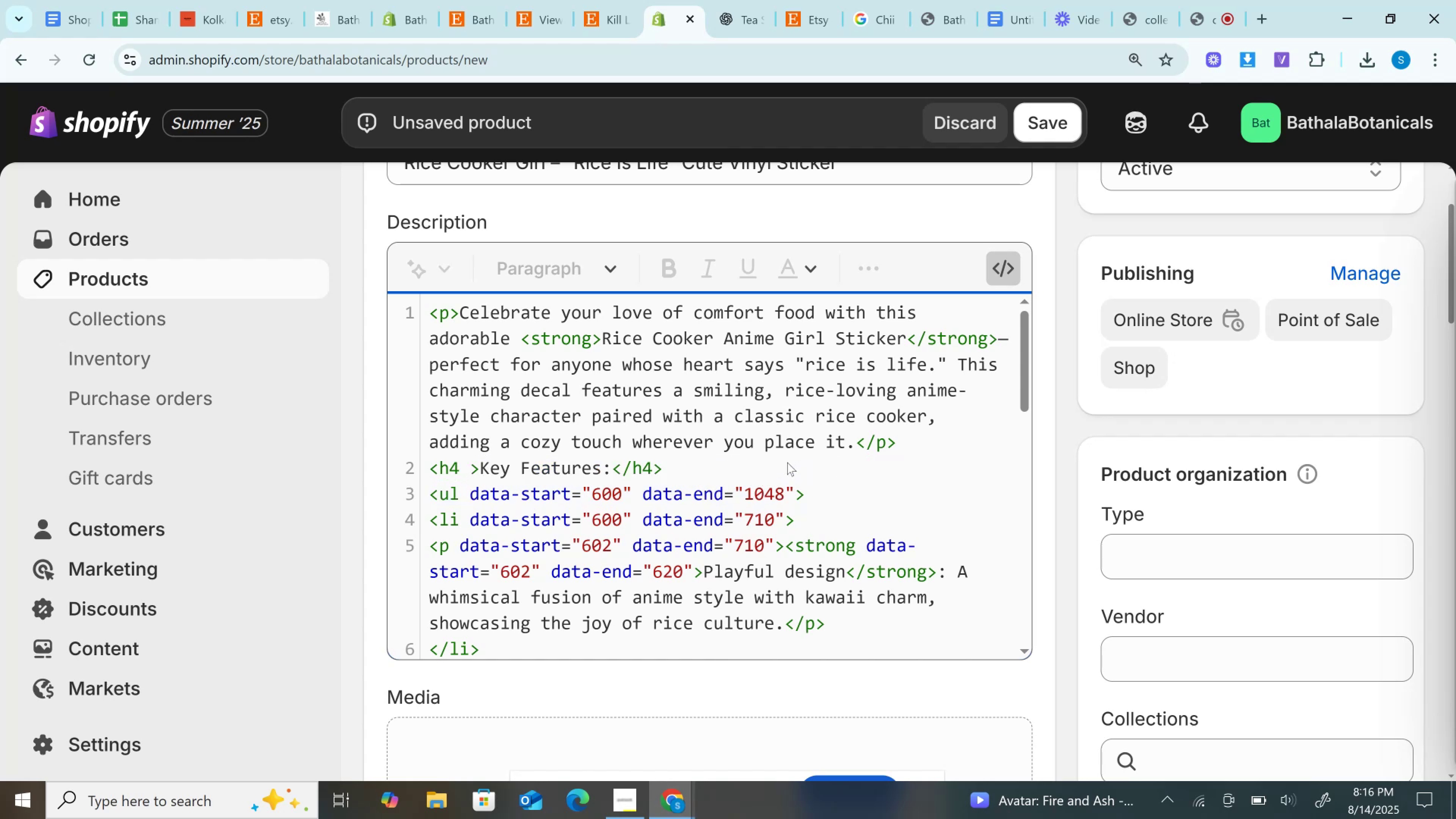 
key(Backspace)
 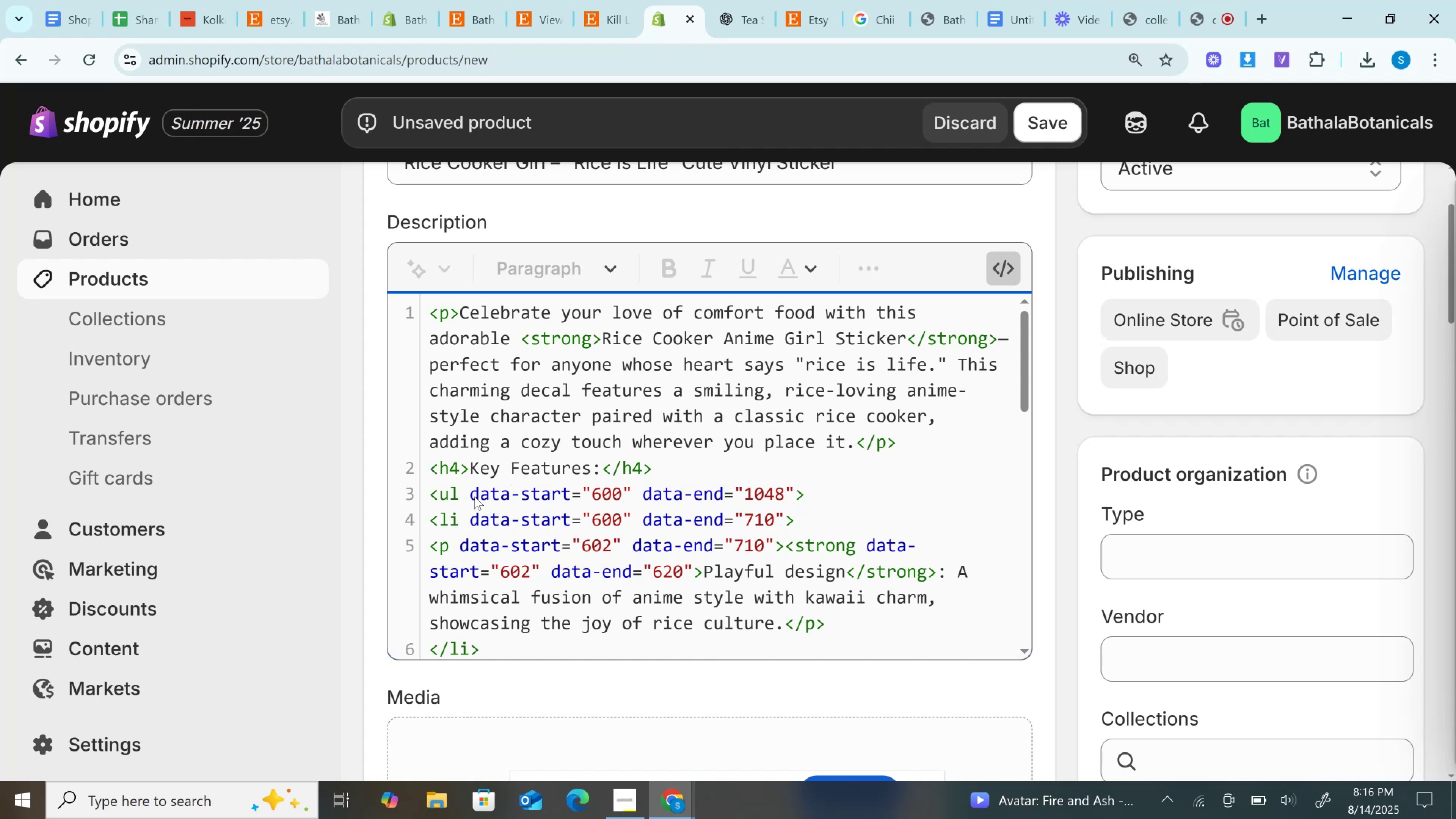 
left_click_drag(start_coordinate=[465, 493], to_coordinate=[792, 493])
 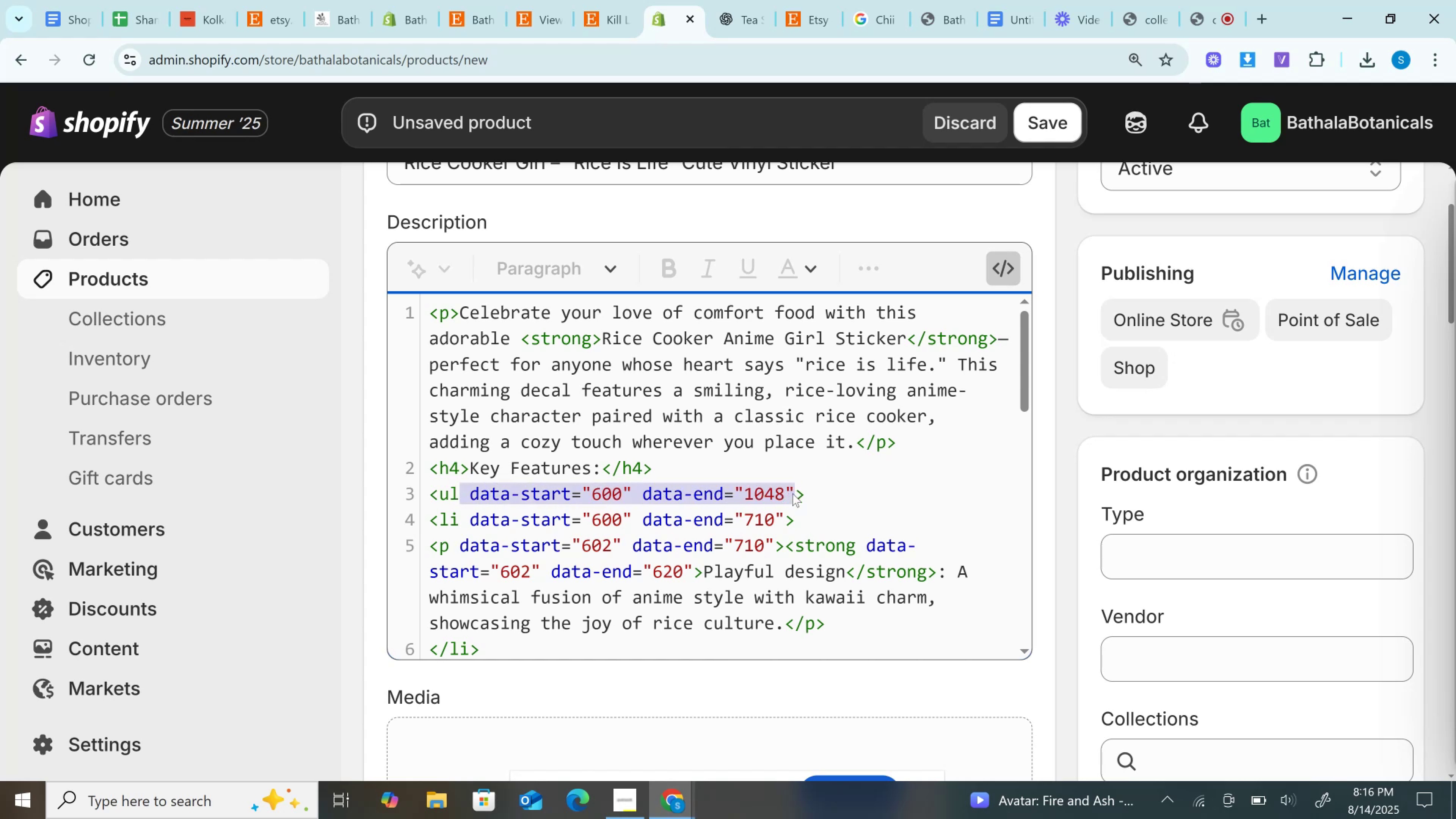 
key(Backspace)
 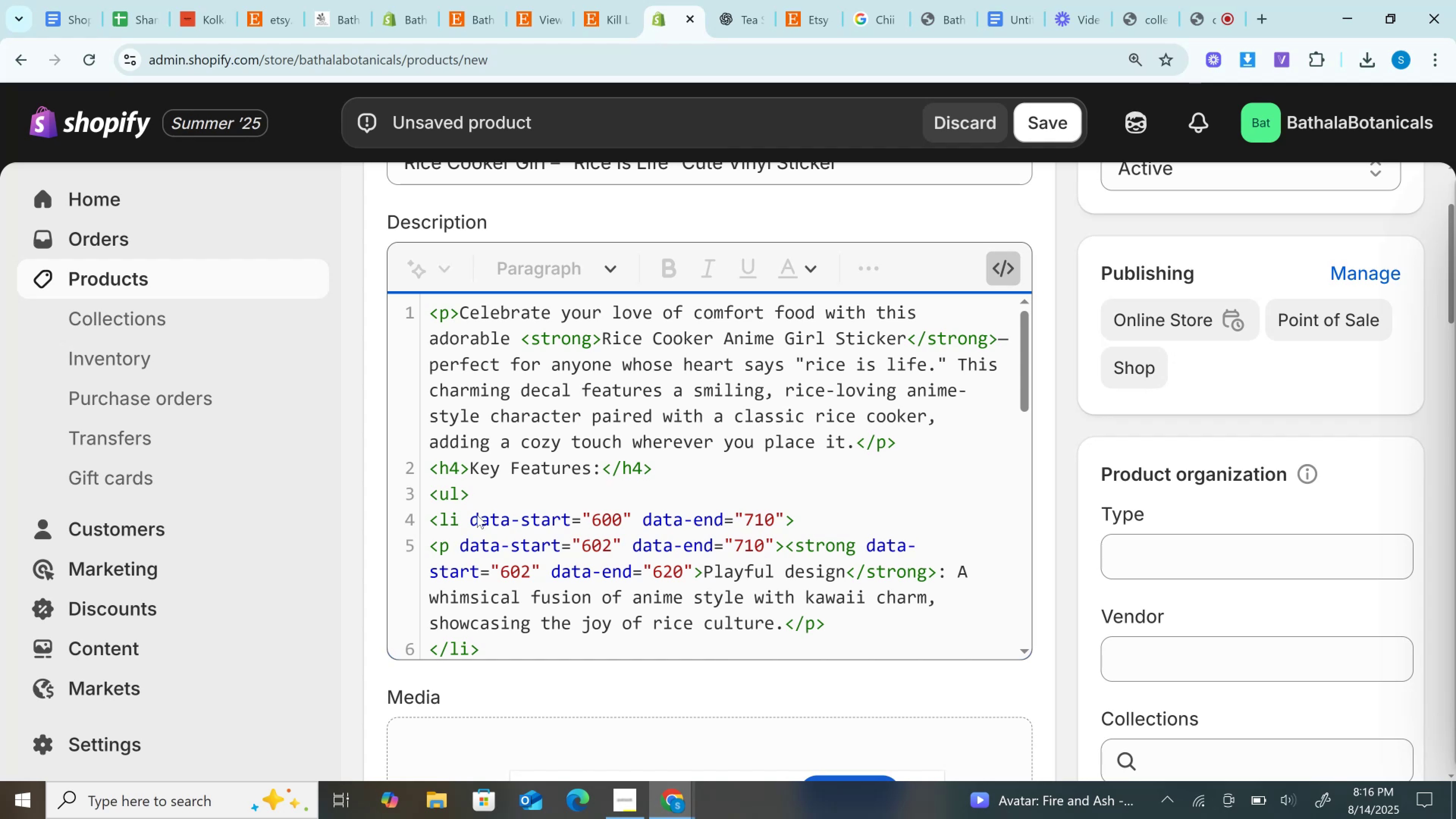 
left_click([474, 521])
 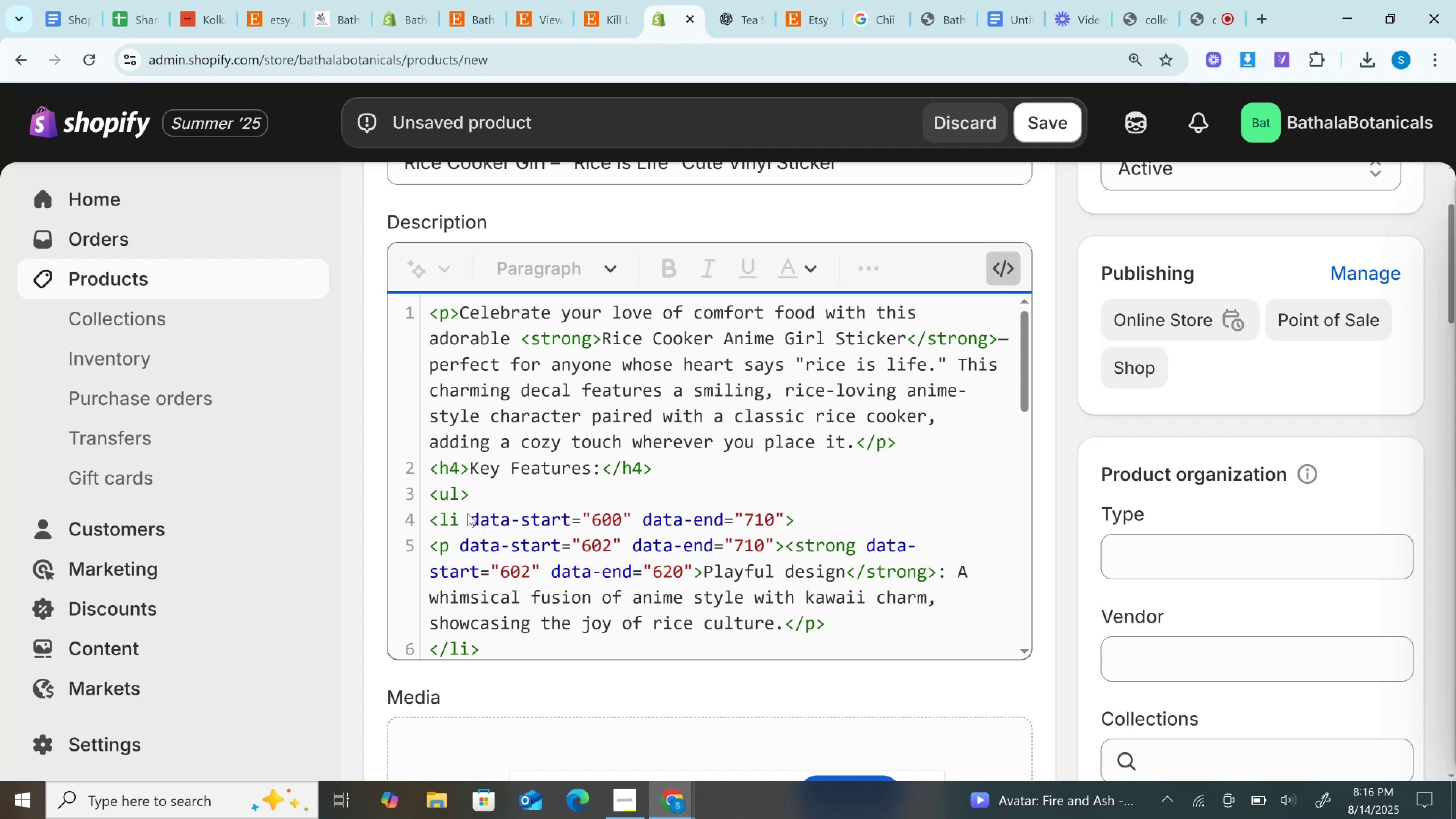 
left_click_drag(start_coordinate=[472, 516], to_coordinate=[781, 518])
 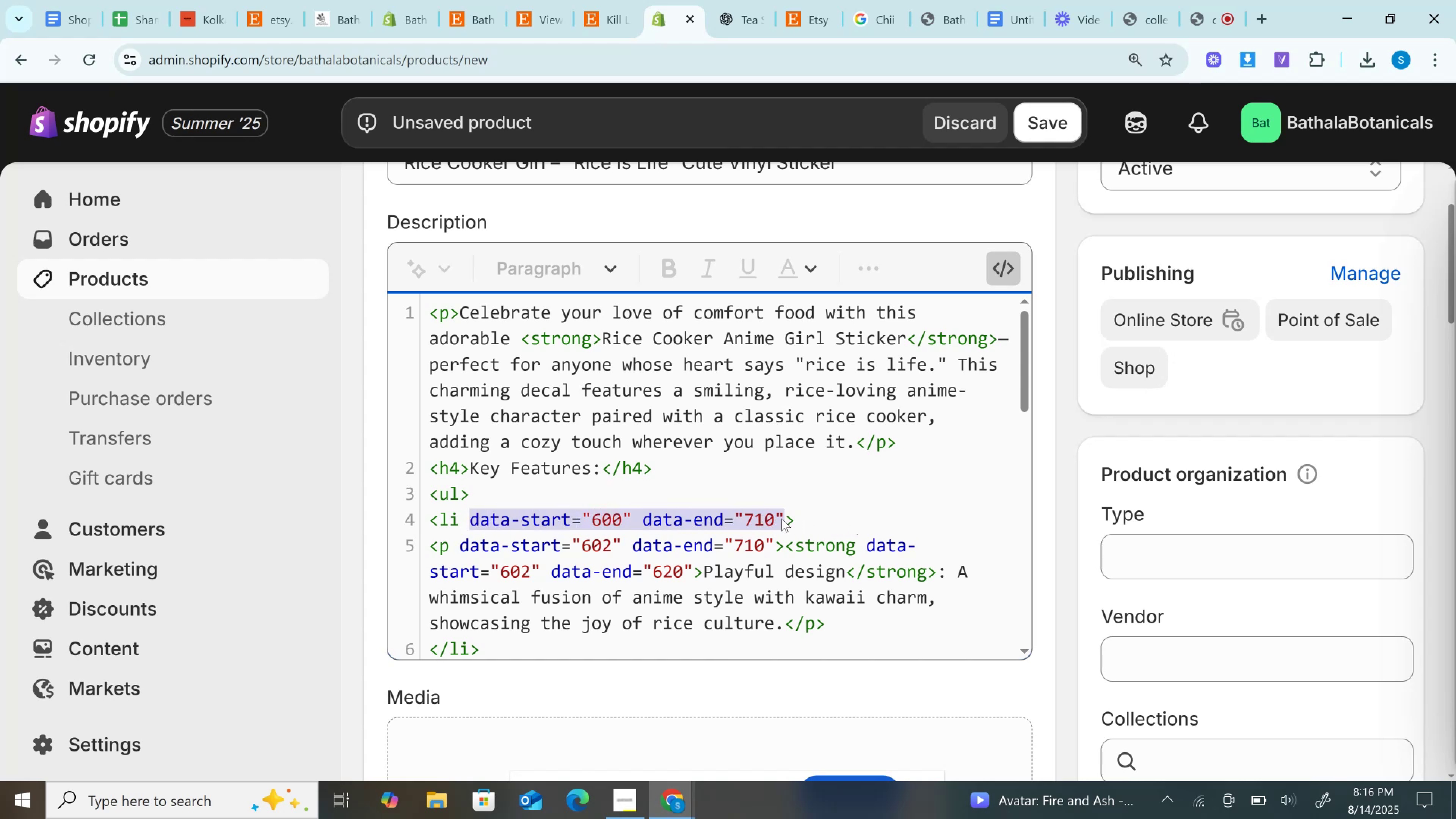 
key(Backspace)
 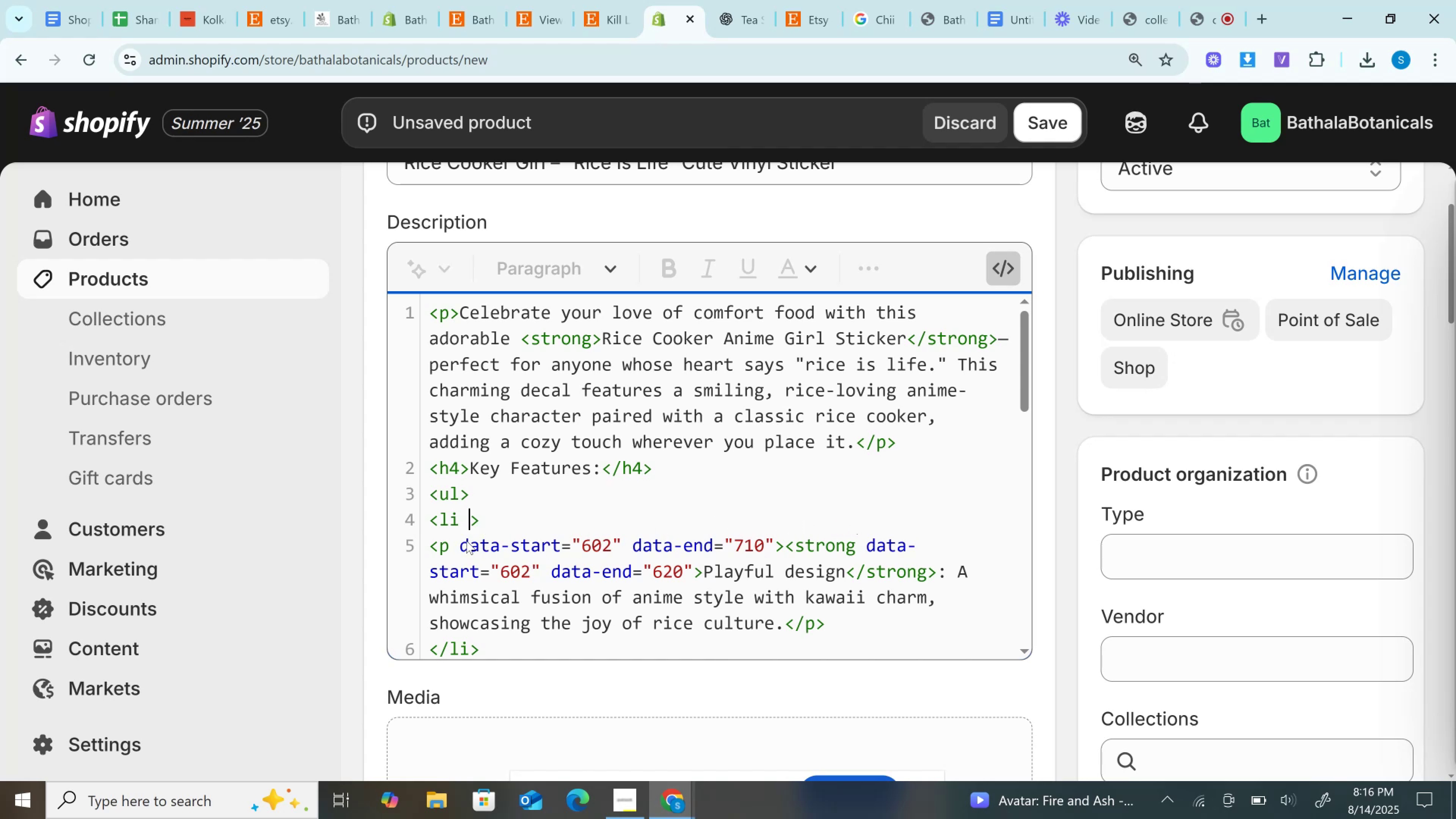 
left_click([466, 541])
 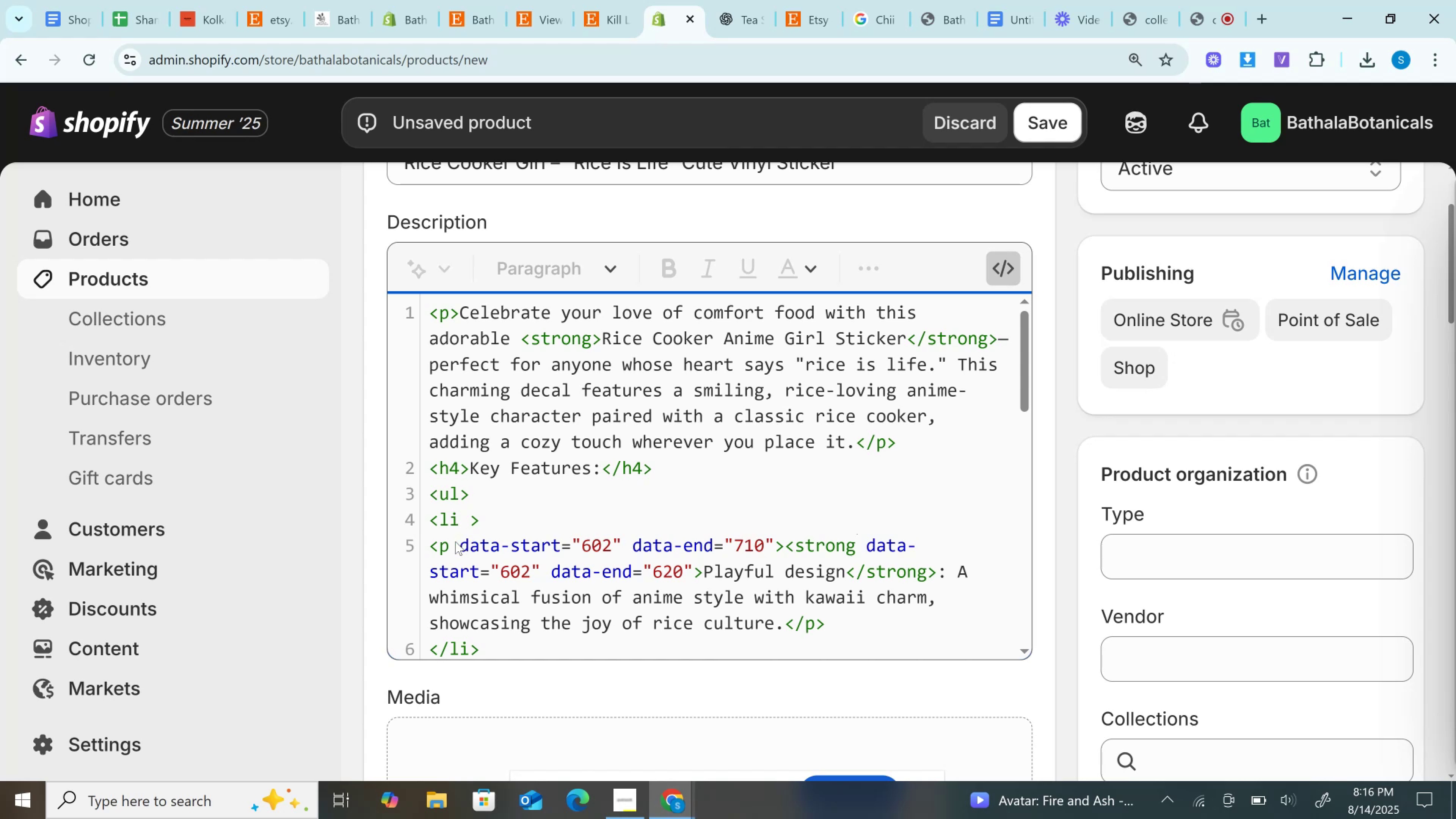 
left_click_drag(start_coordinate=[455, 541], to_coordinate=[774, 555])
 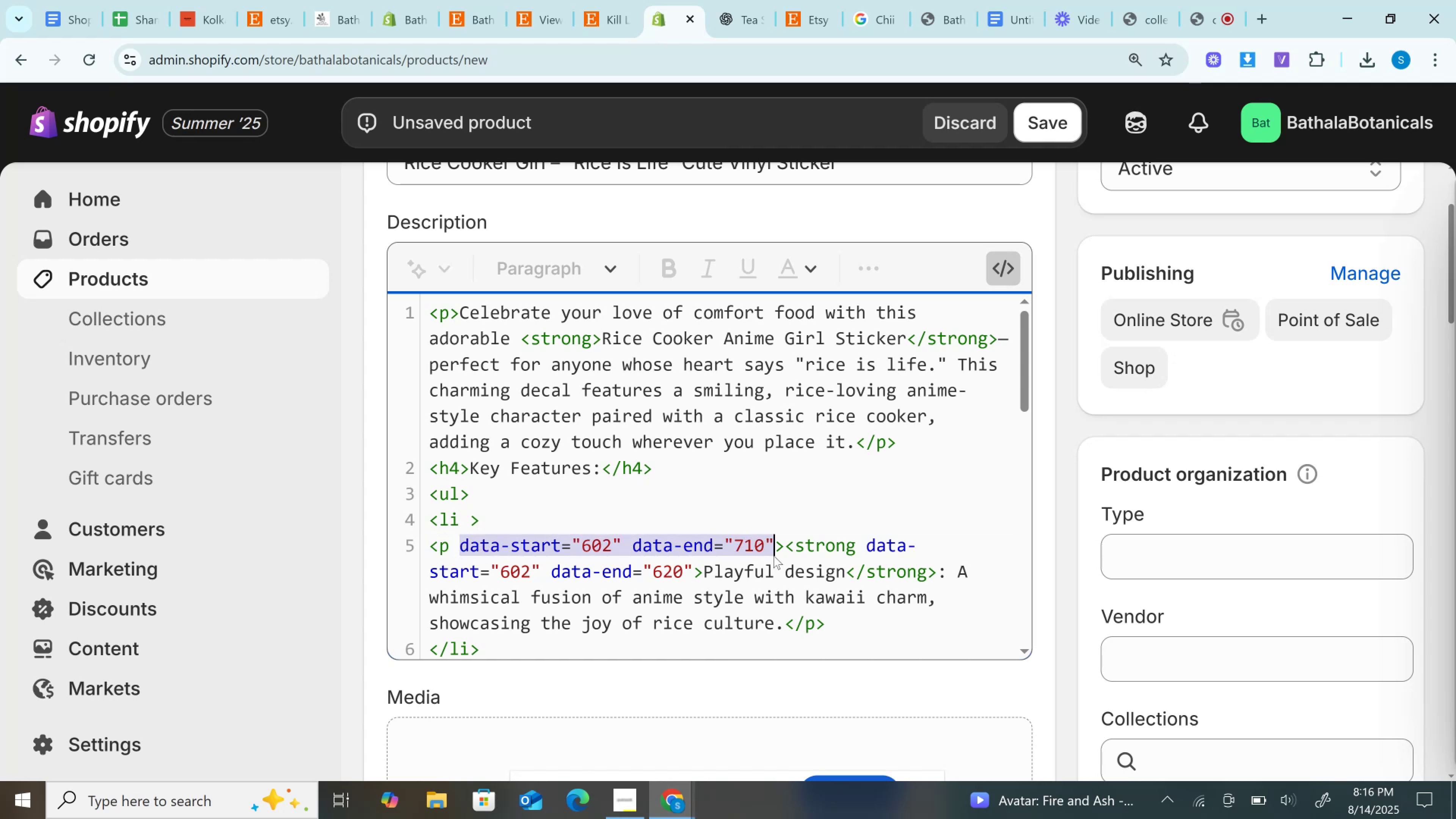 
key(Backspace)
 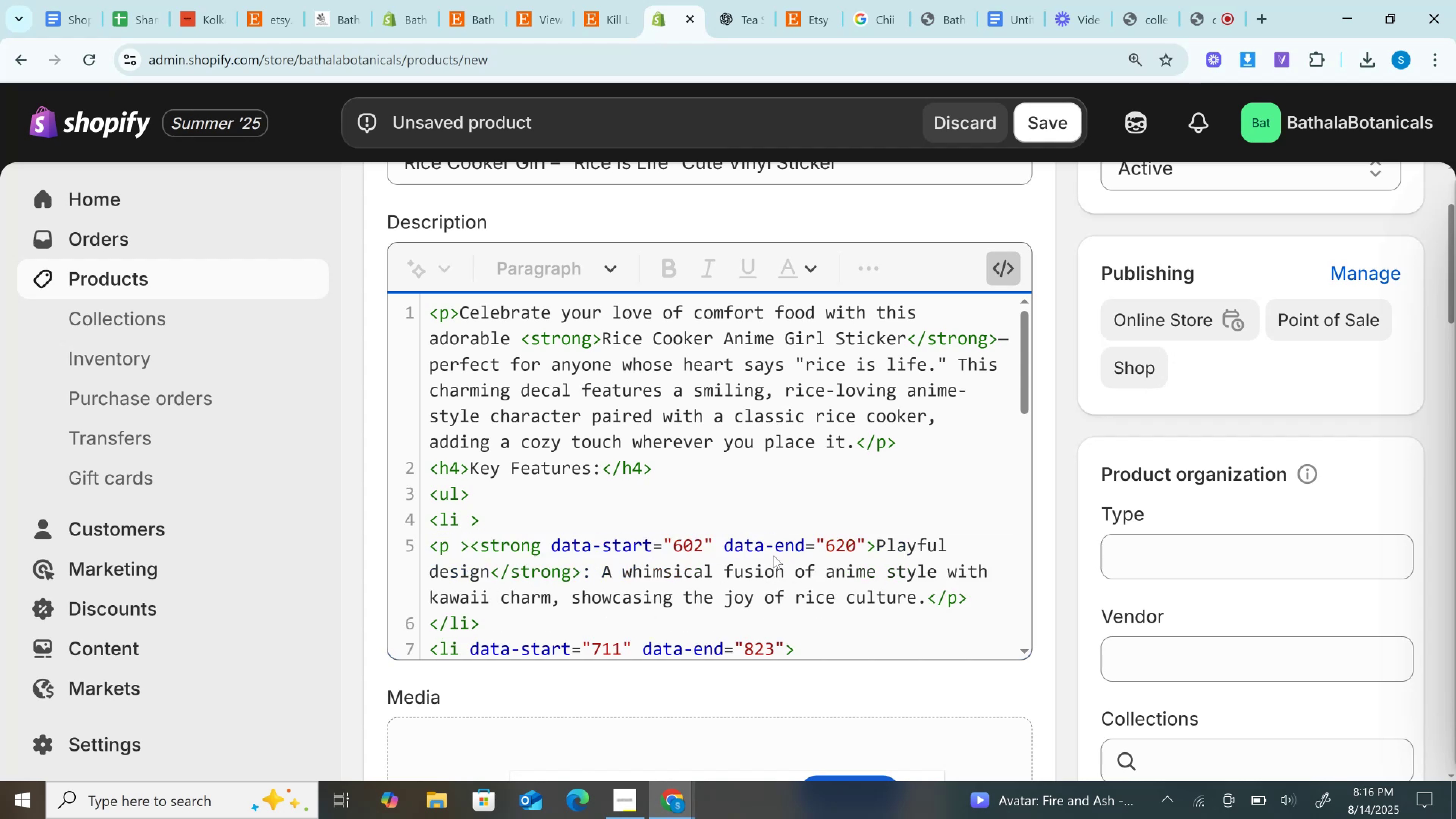 
key(Backspace)
 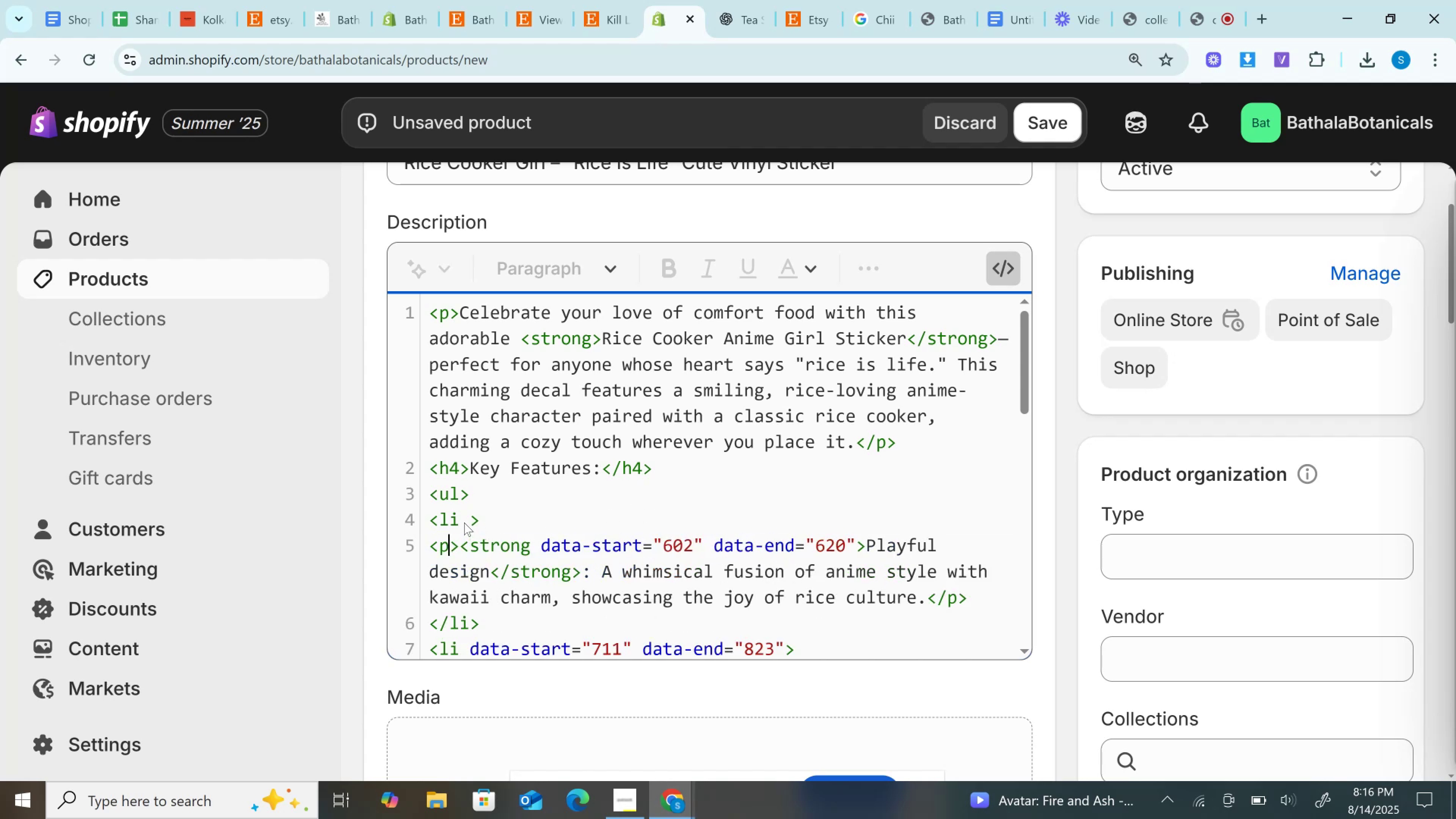 
left_click([464, 521])
 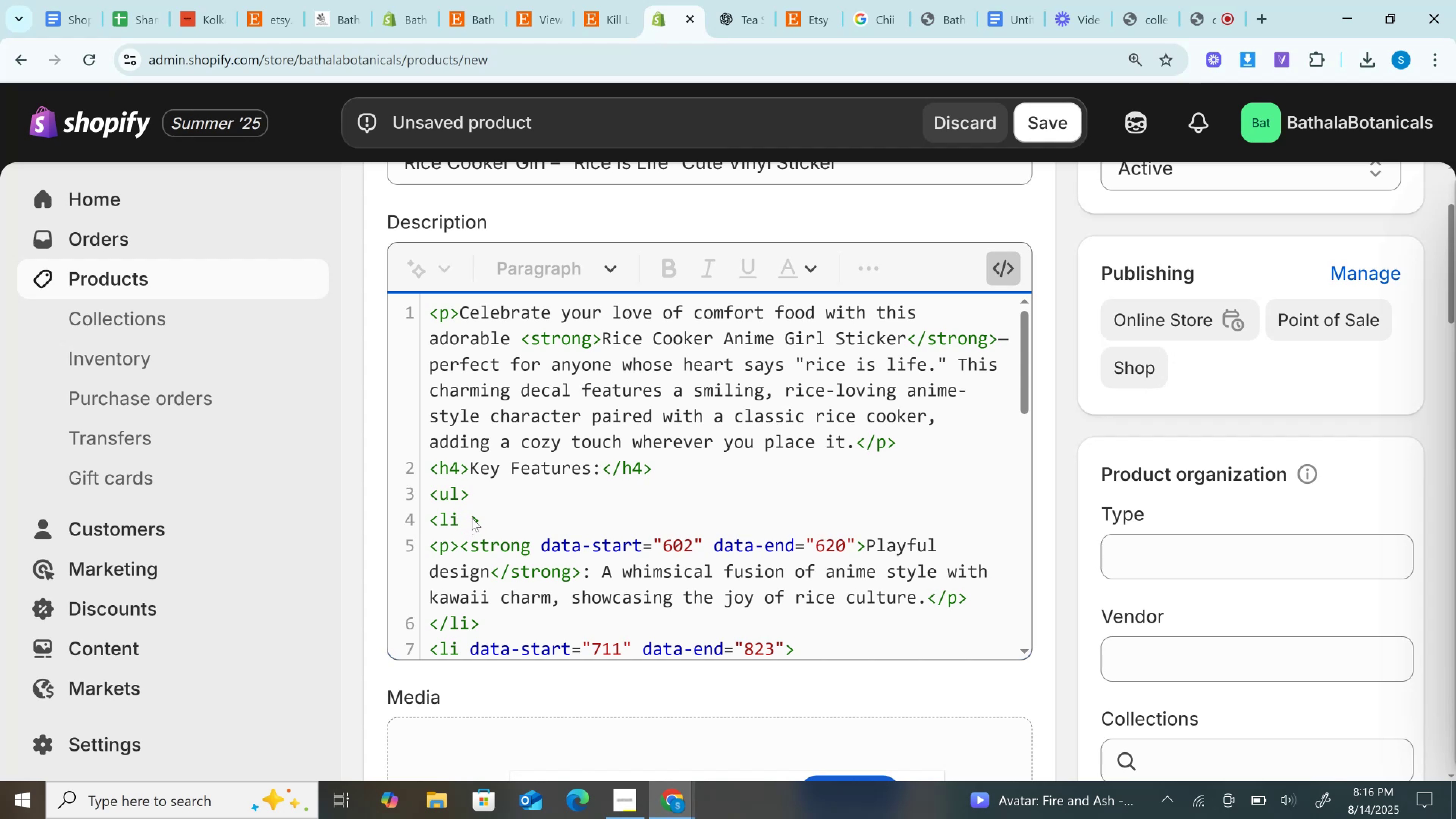 
left_click([472, 518])
 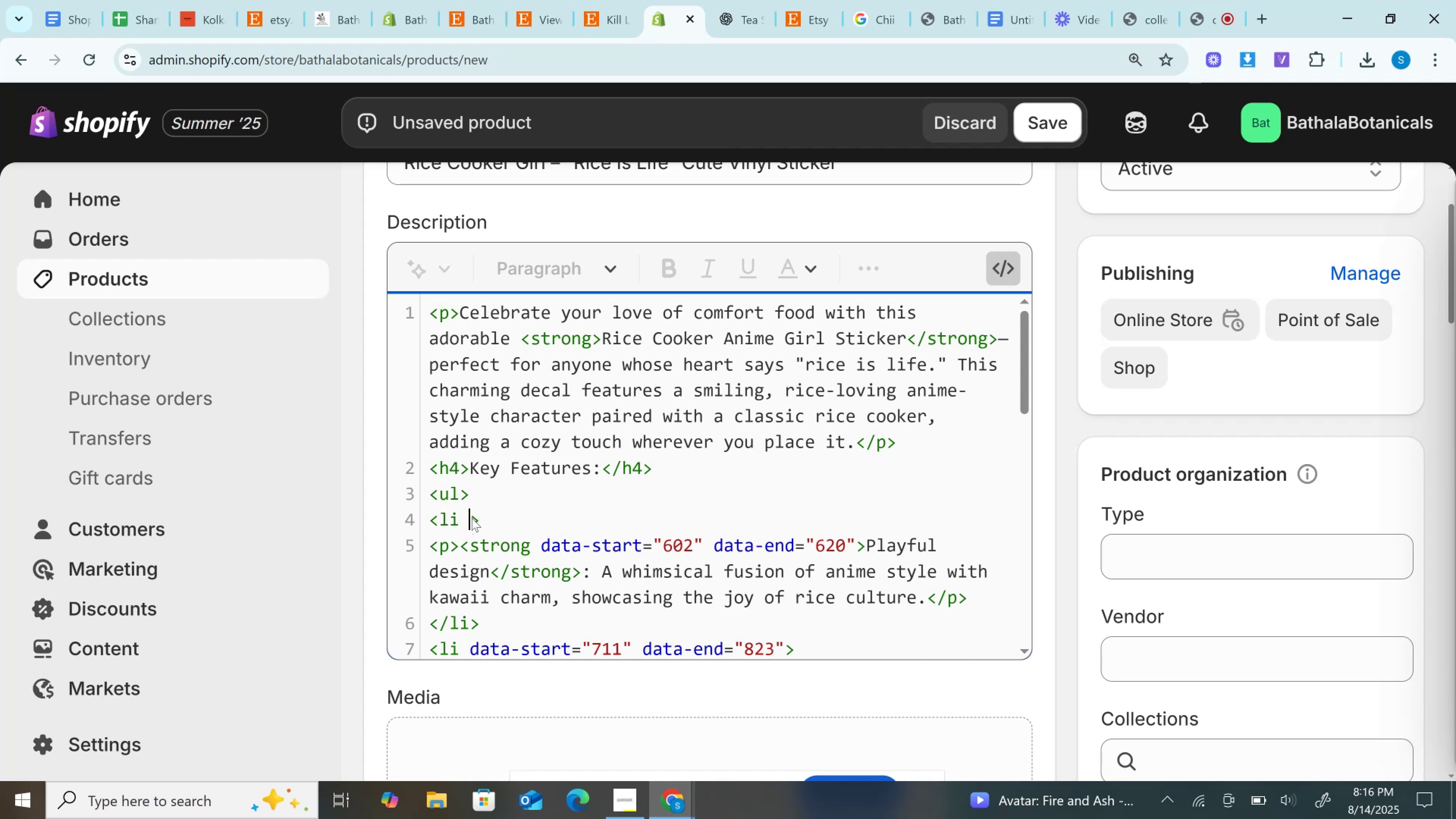 
key(Backspace)
 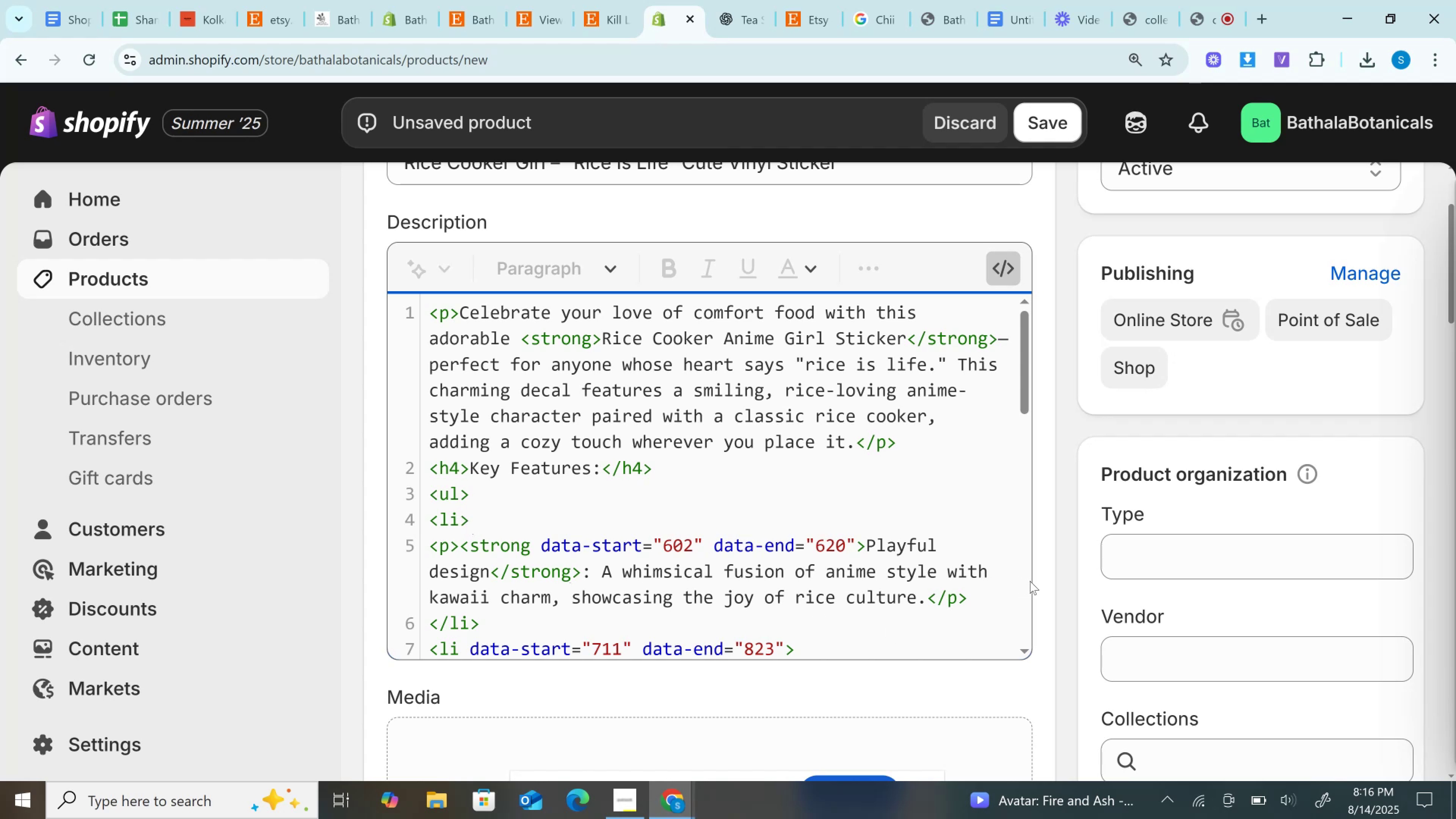 
left_click([1030, 578])
 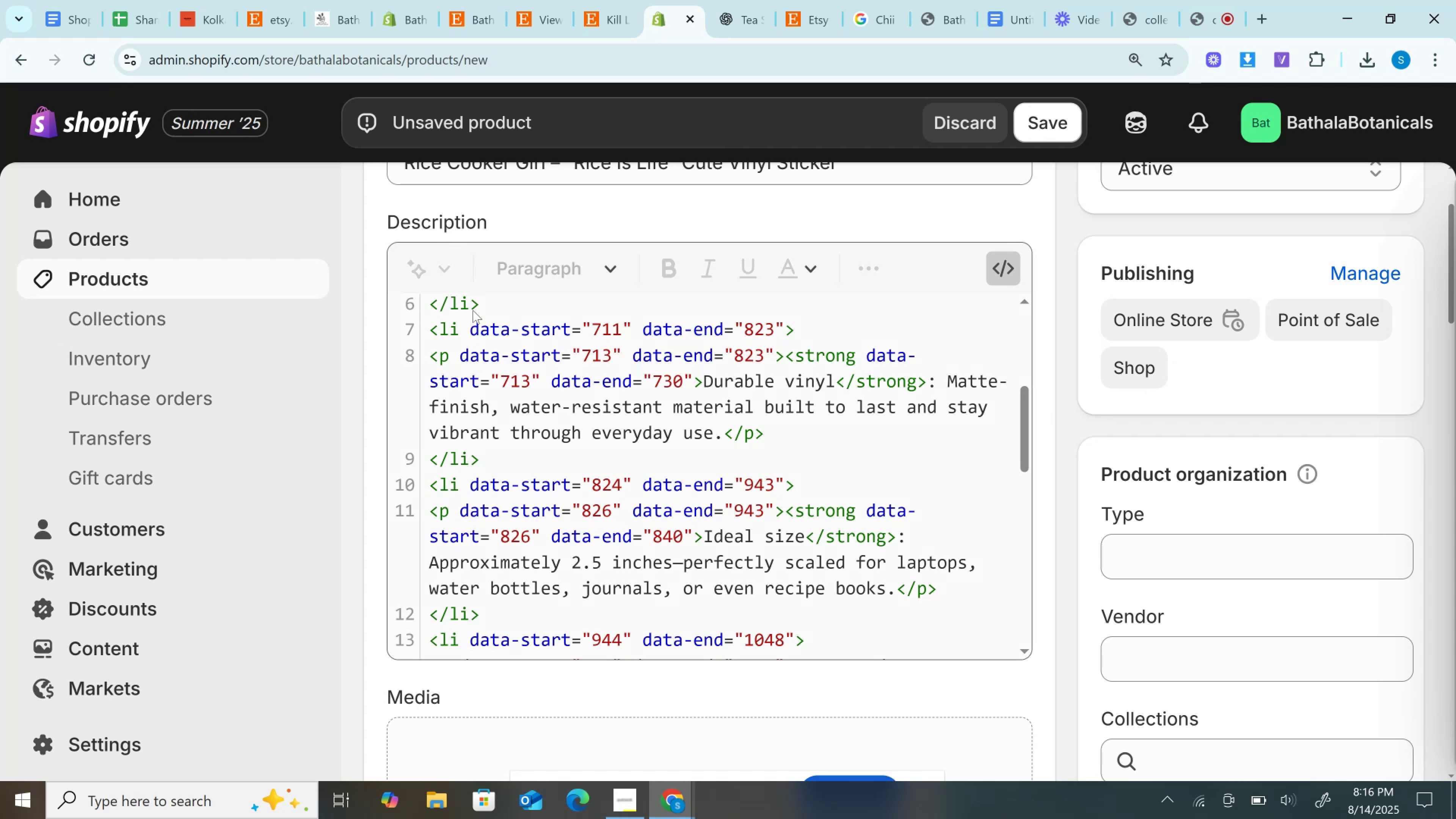 
wait(7.54)
 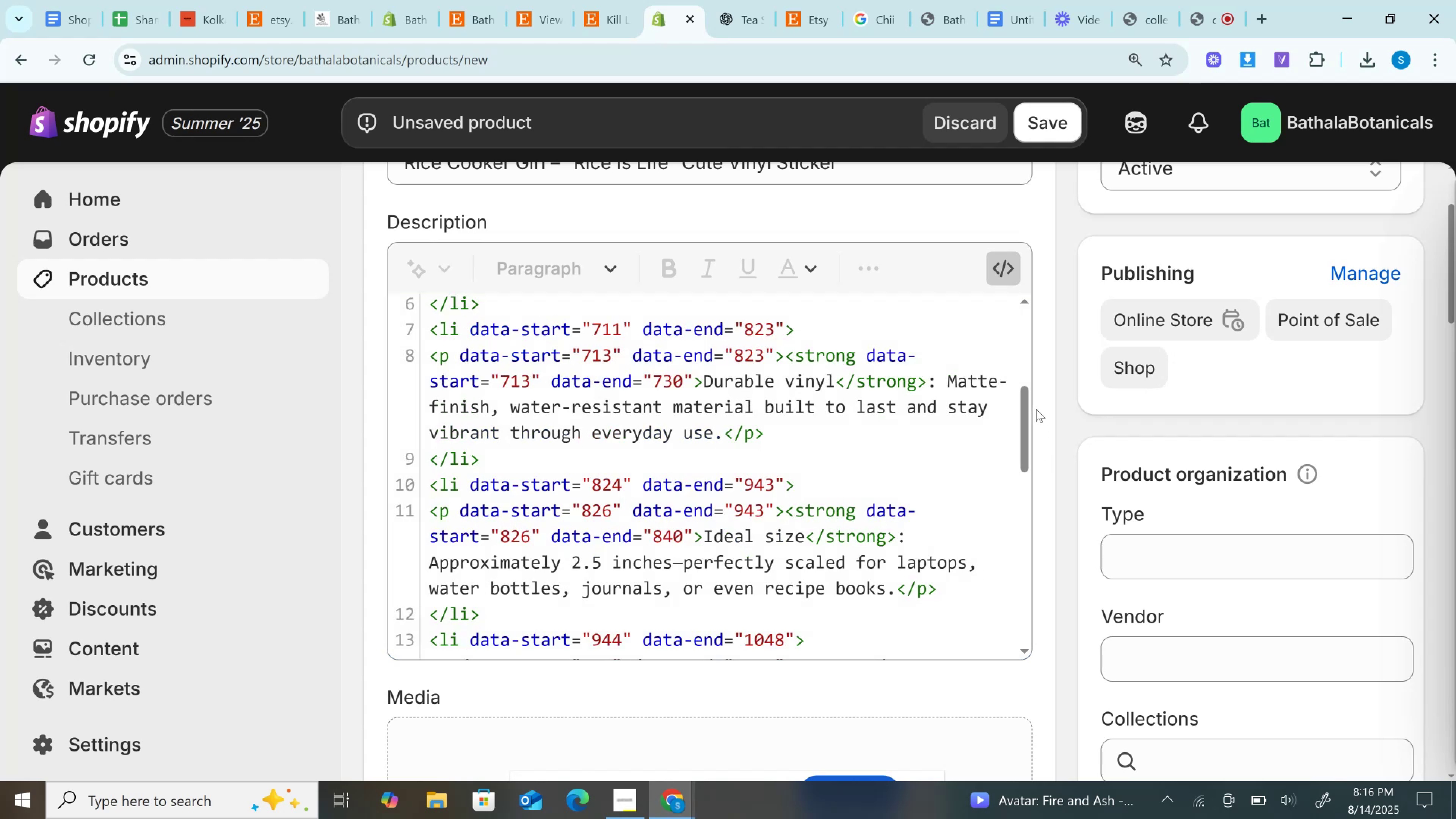 
left_click_drag(start_coordinate=[467, 327], to_coordinate=[784, 333])
 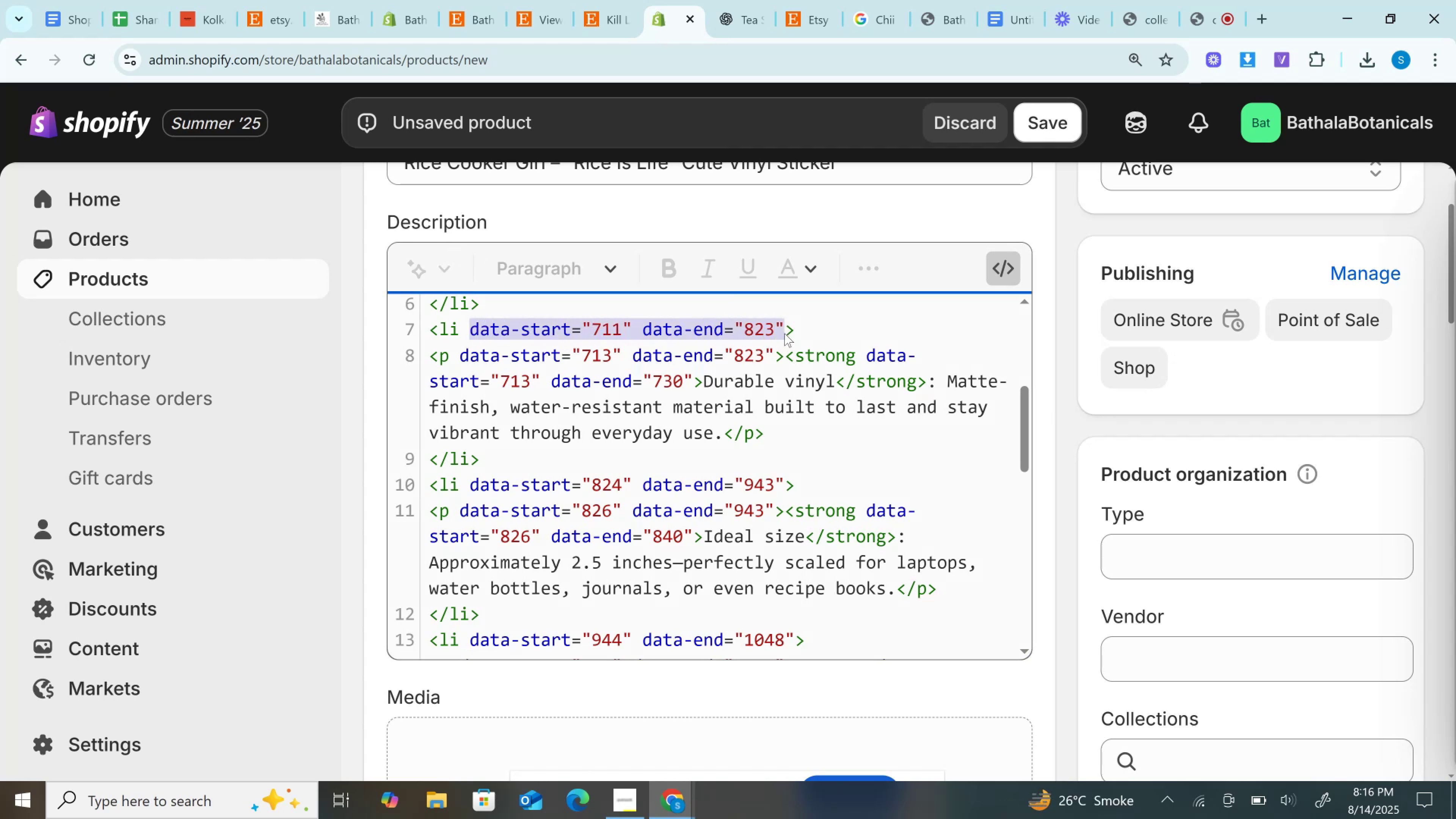 
key(Backspace)
 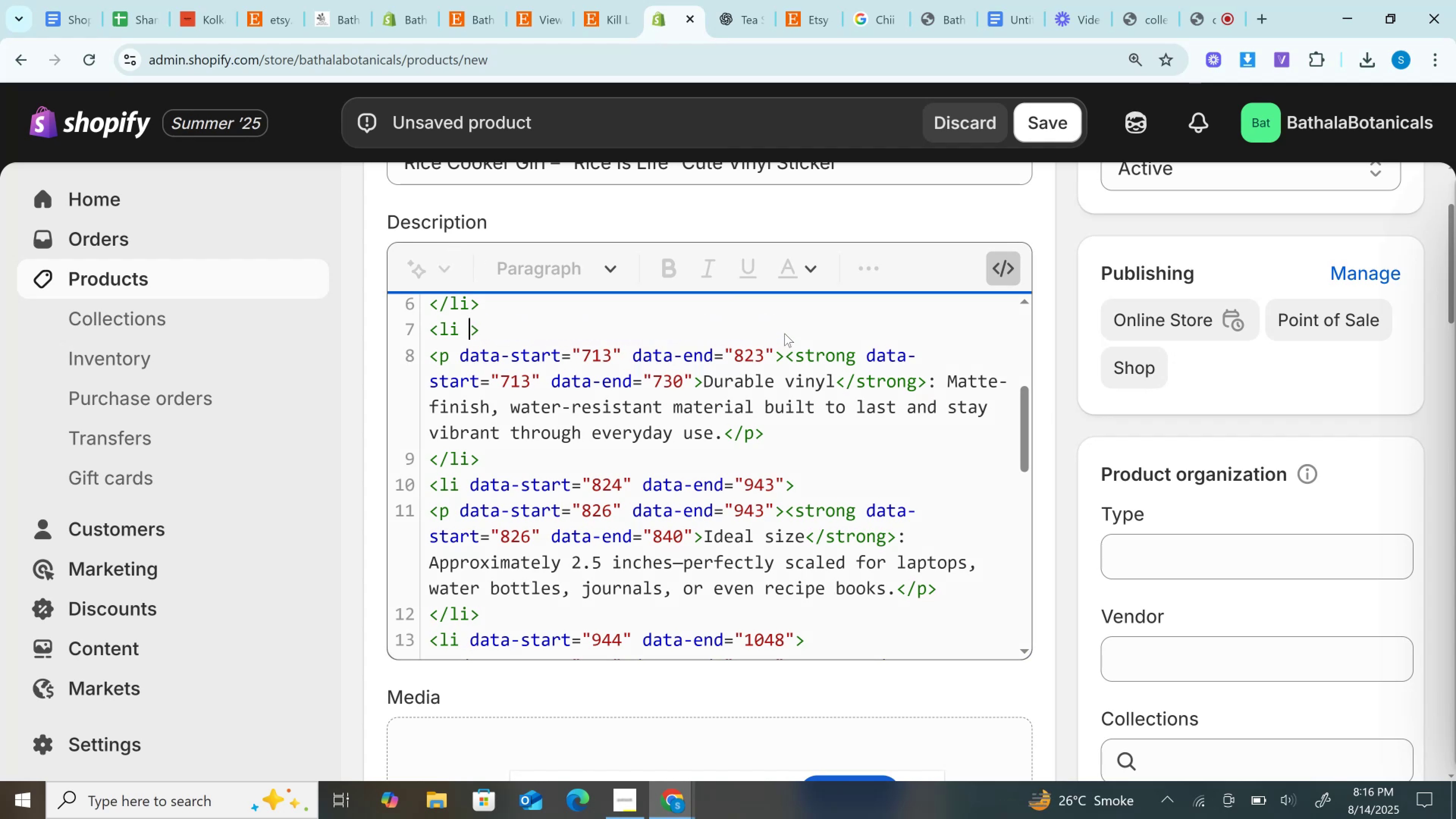 
key(Backspace)
 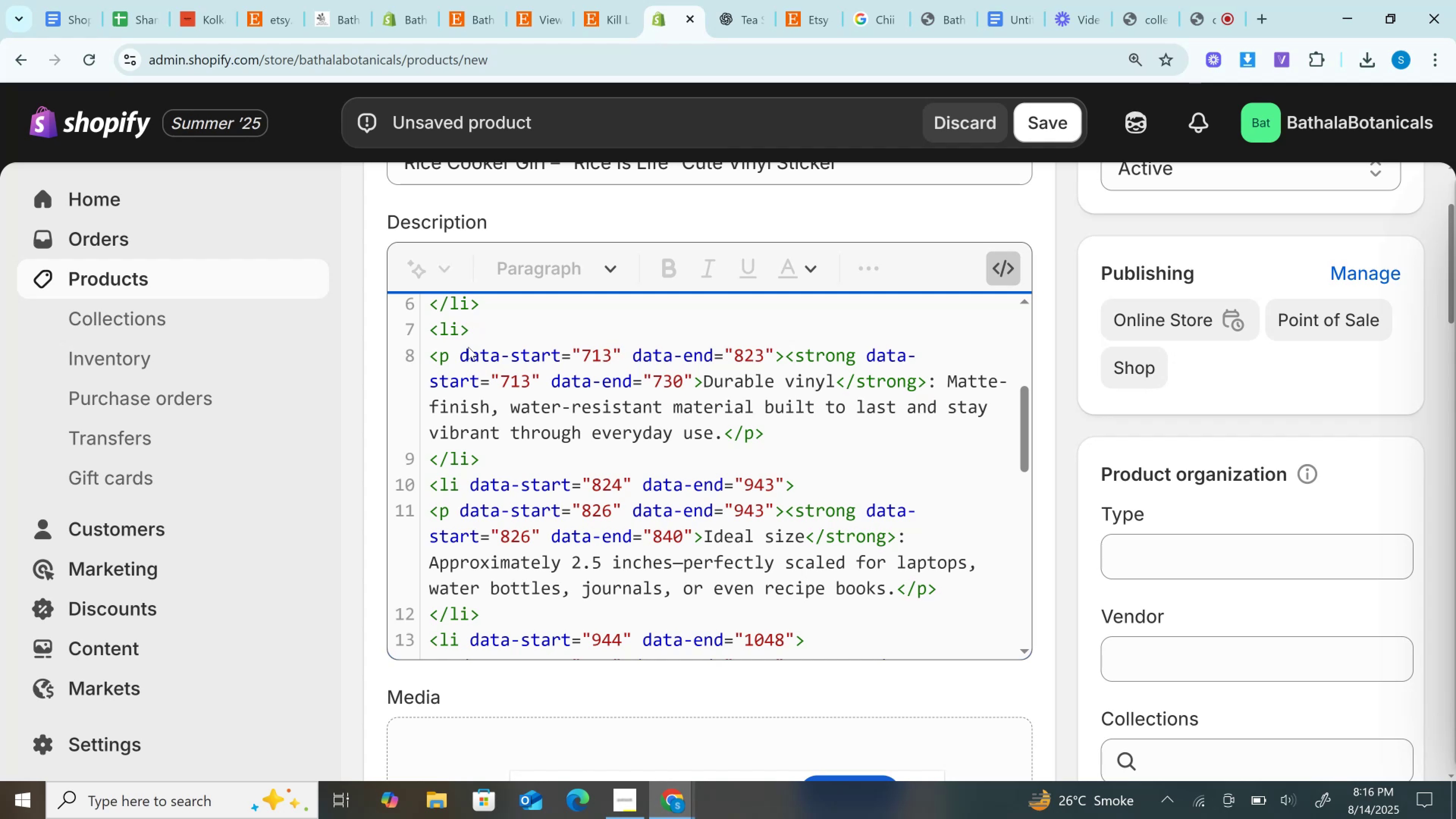 
left_click_drag(start_coordinate=[460, 356], to_coordinate=[773, 364])
 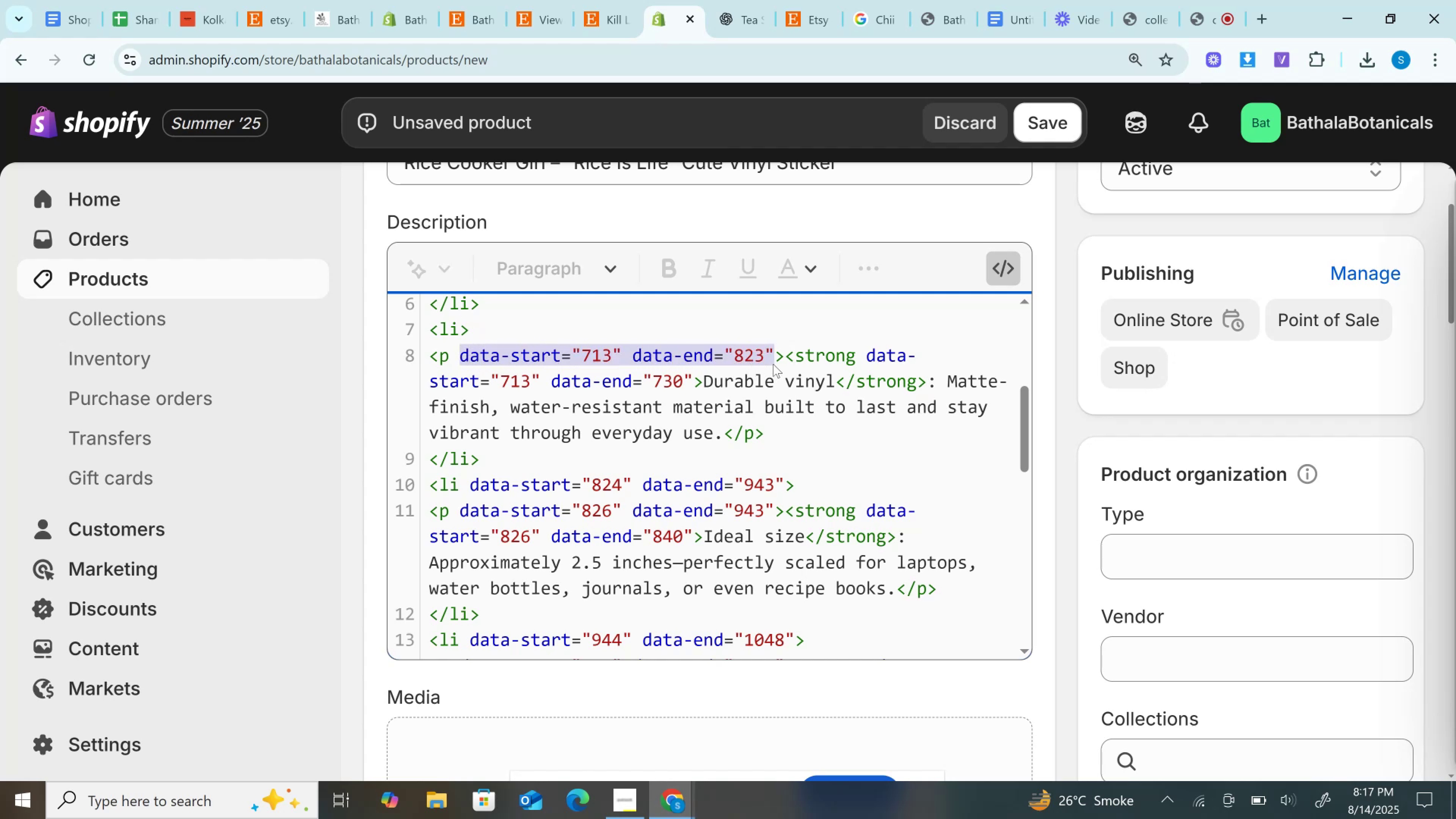 
key(Backspace)
 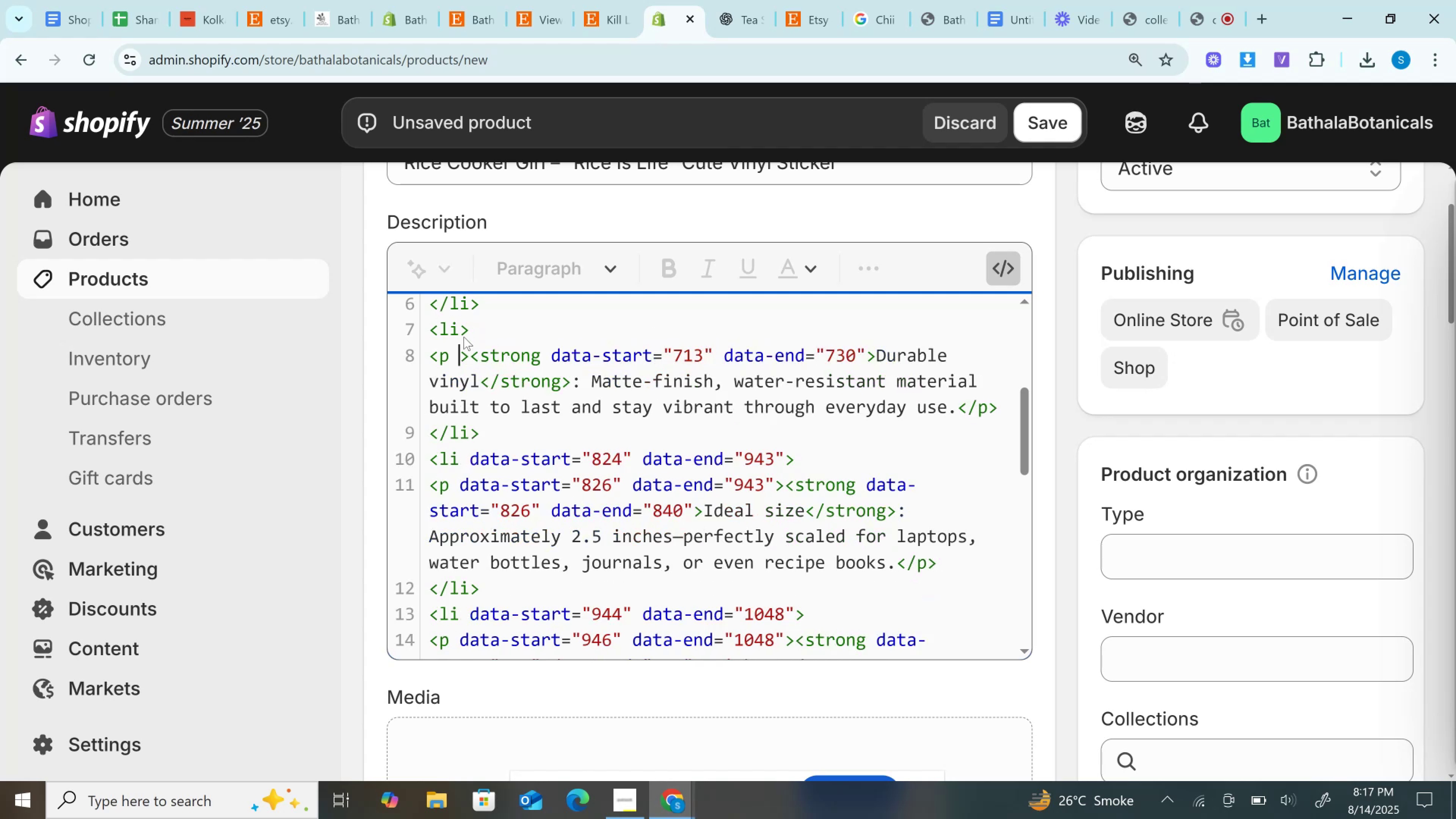 
key(Backspace)
 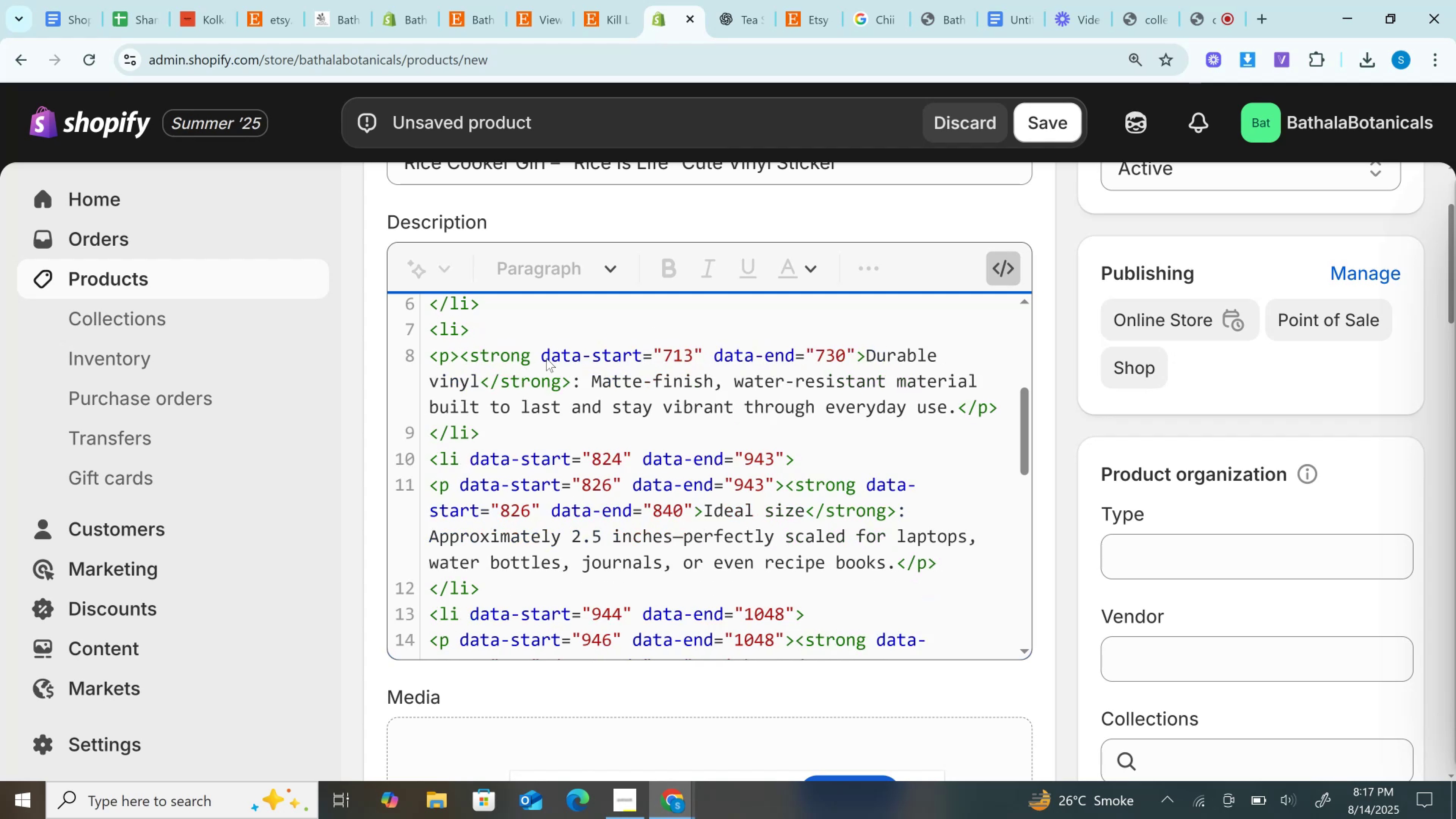 
left_click([546, 358])
 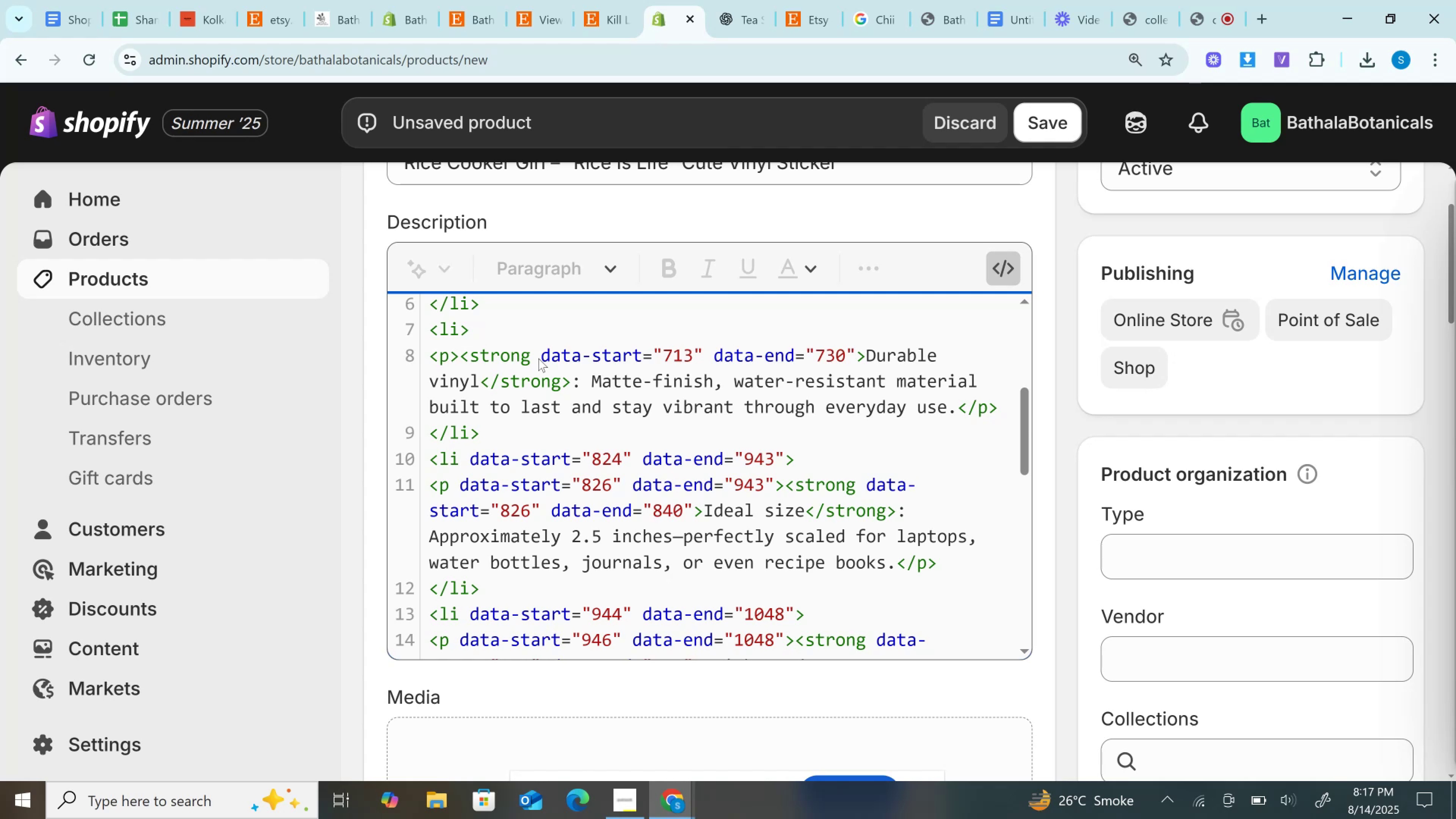 
left_click([538, 358])
 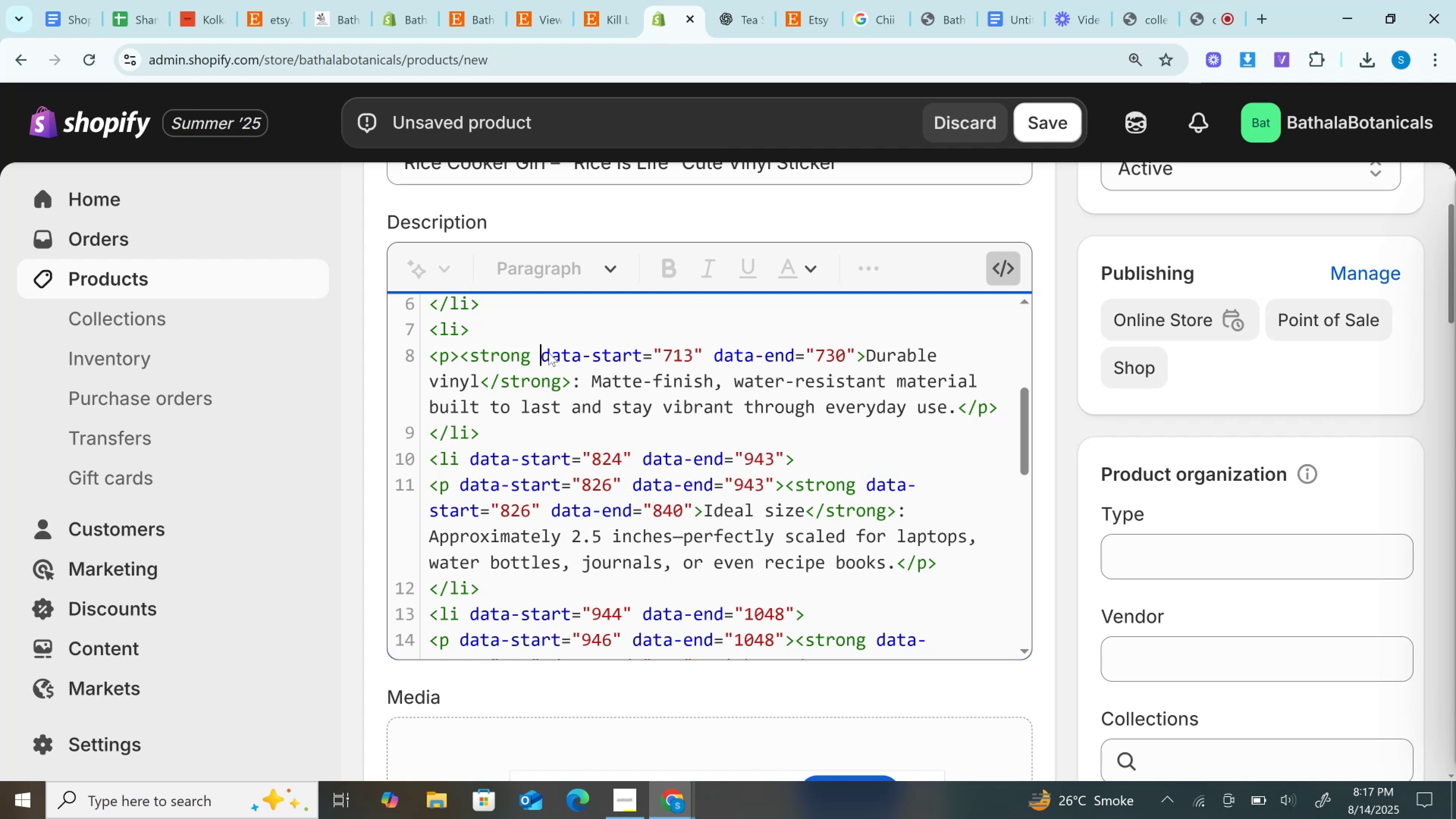 
left_click_drag(start_coordinate=[549, 353], to_coordinate=[538, 353])
 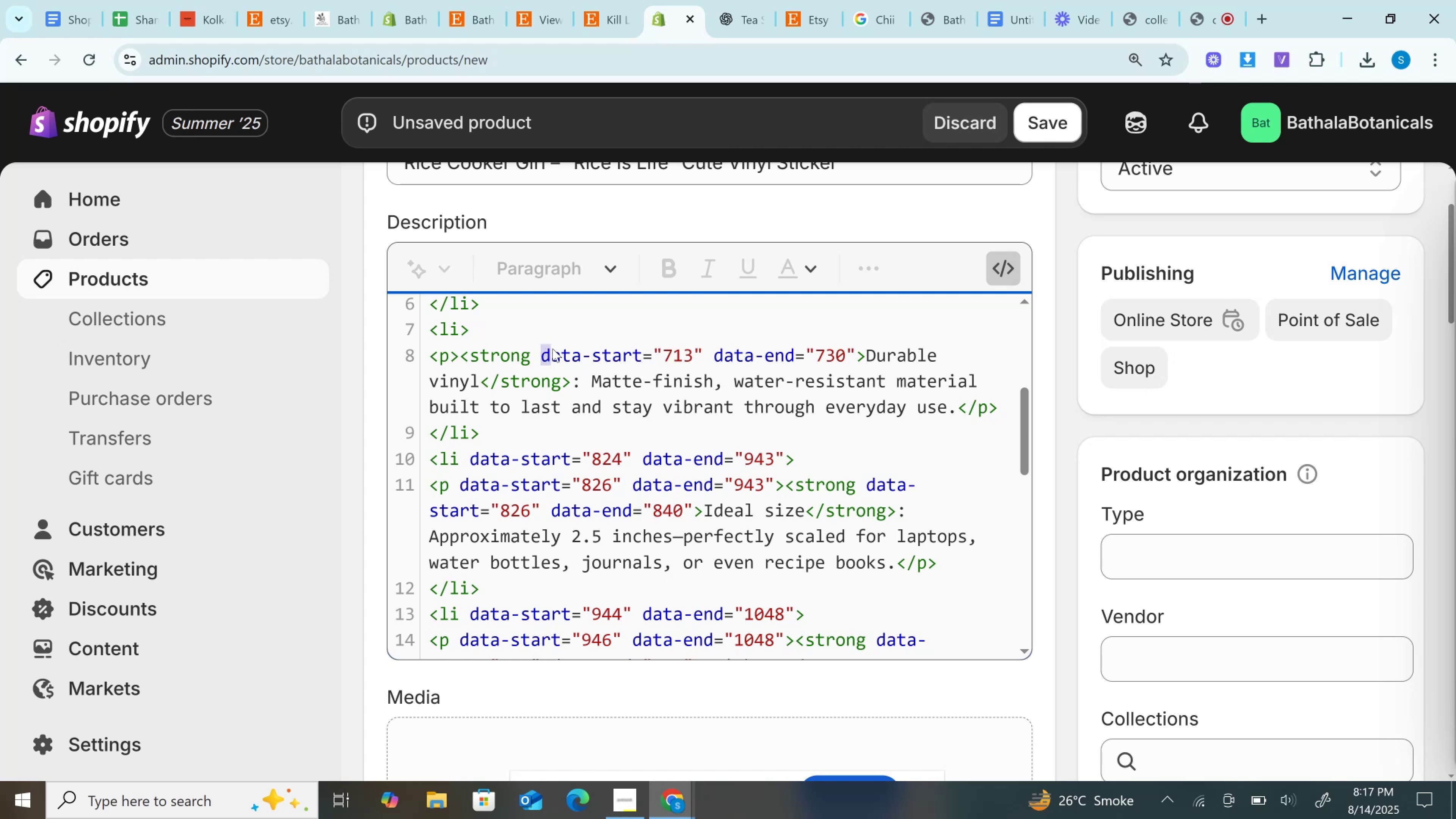 
left_click_drag(start_coordinate=[546, 350], to_coordinate=[548, 354])
 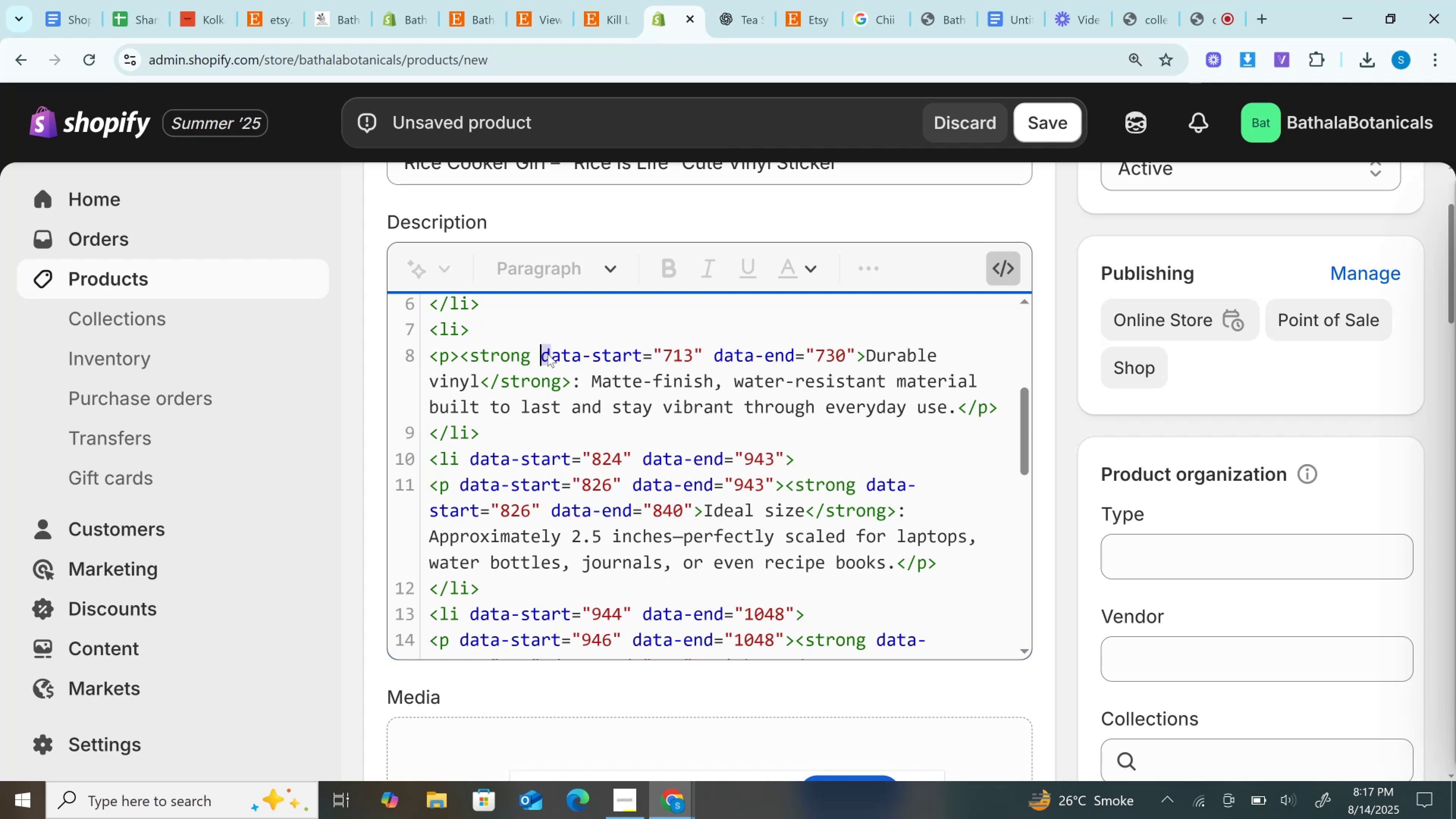 
left_click_drag(start_coordinate=[548, 354], to_coordinate=[542, 330])
 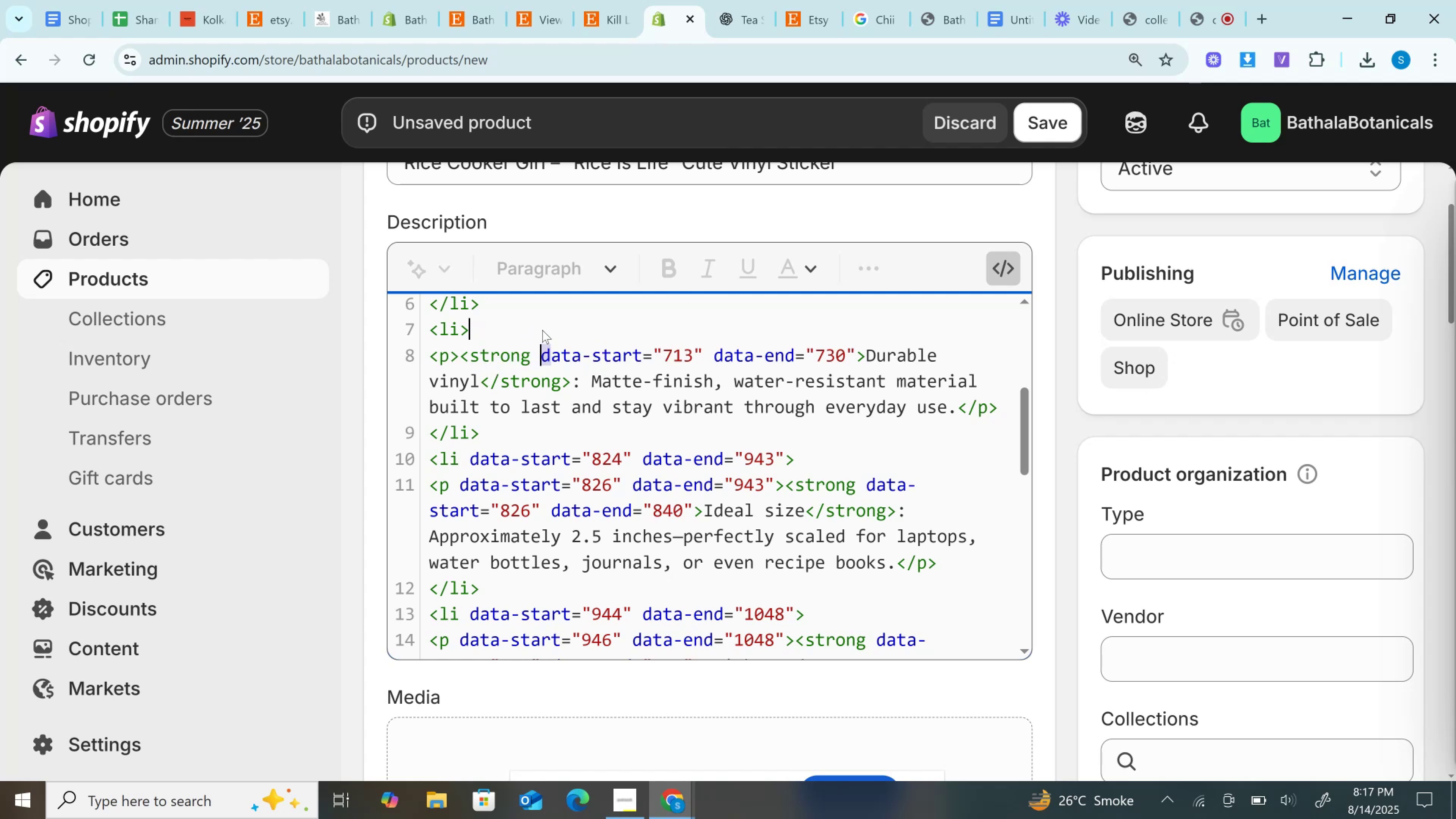 
left_click_drag(start_coordinate=[542, 330], to_coordinate=[542, 340])
 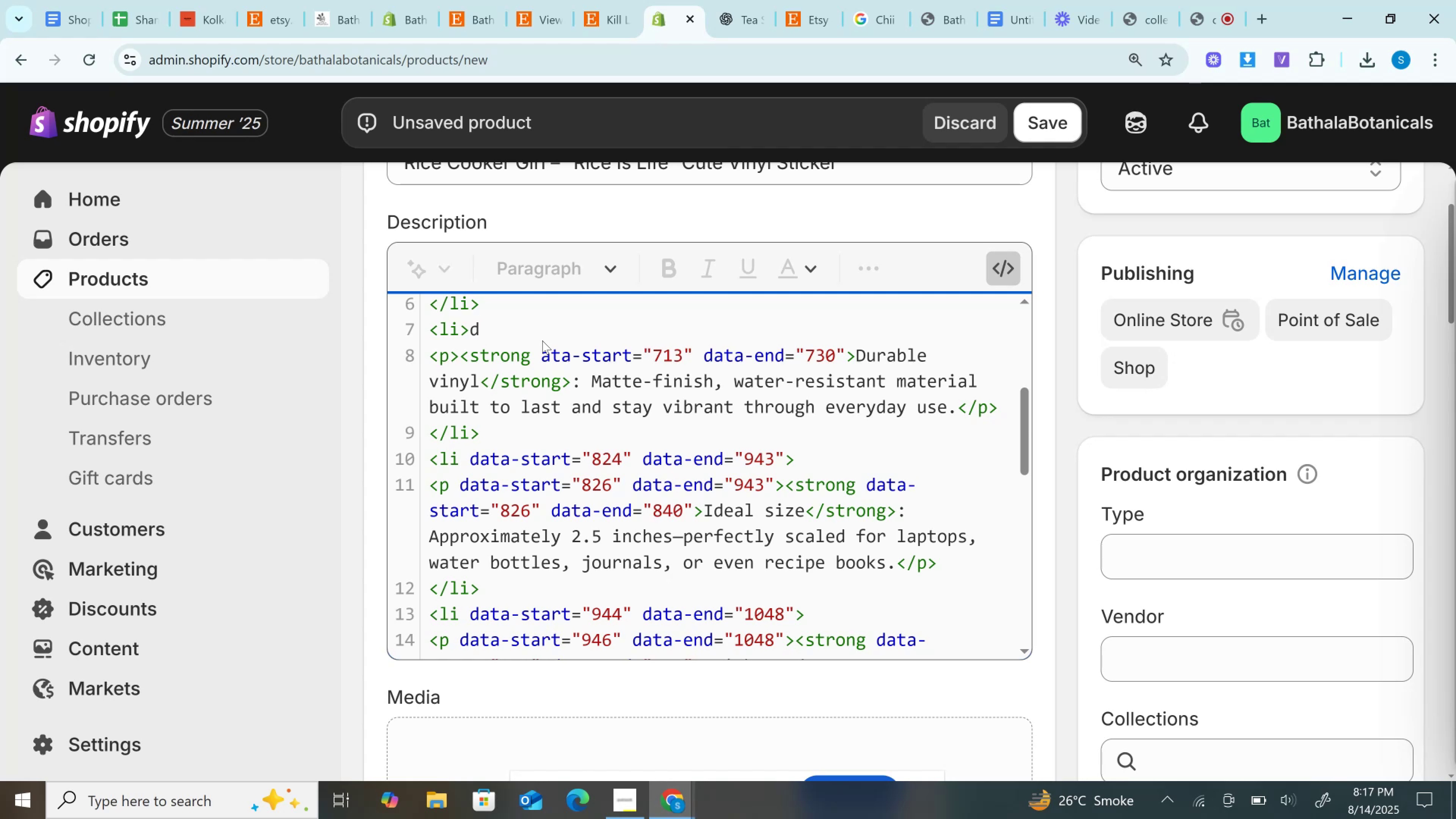 
key(Backspace)
 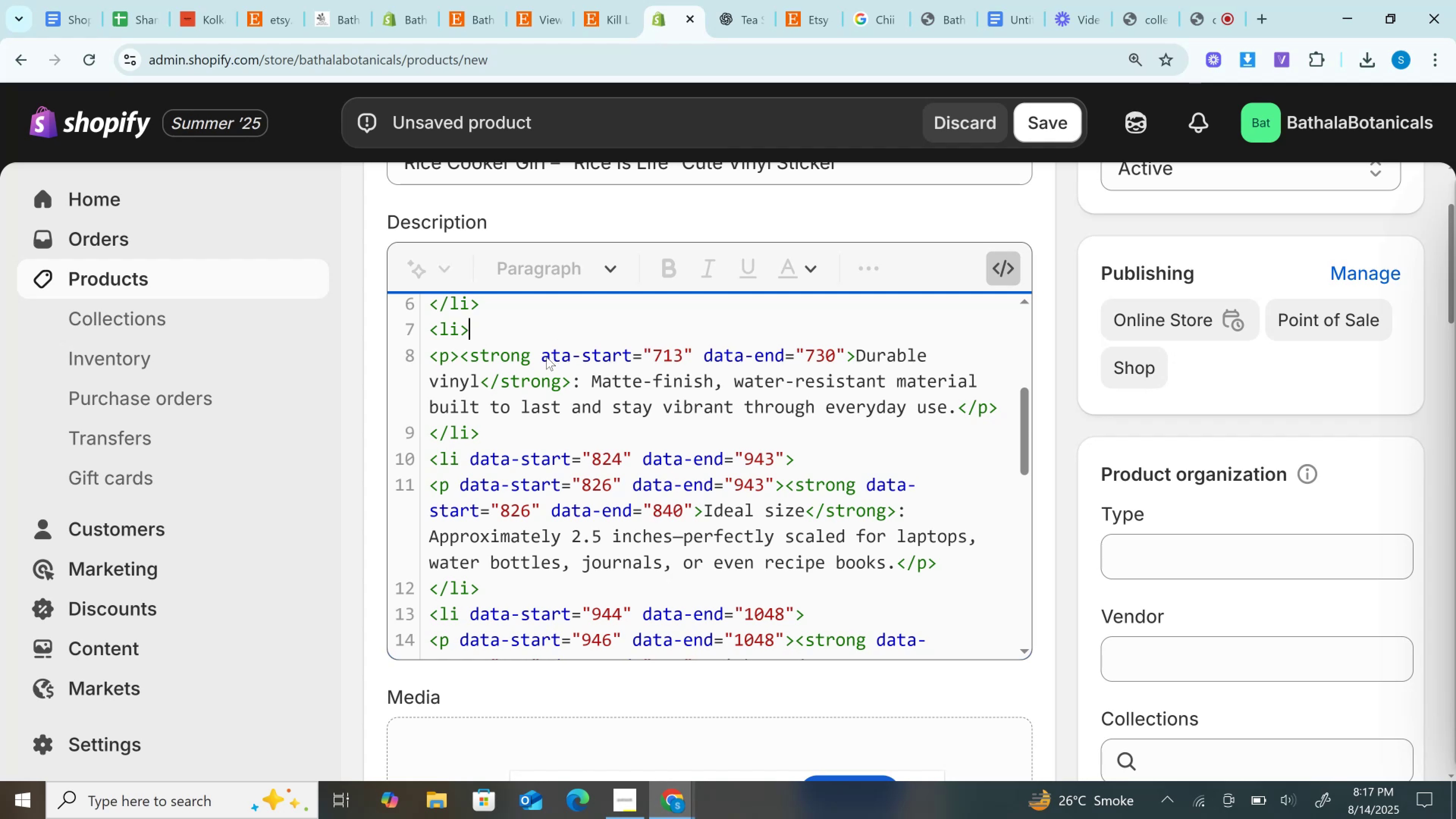 
left_click([544, 357])
 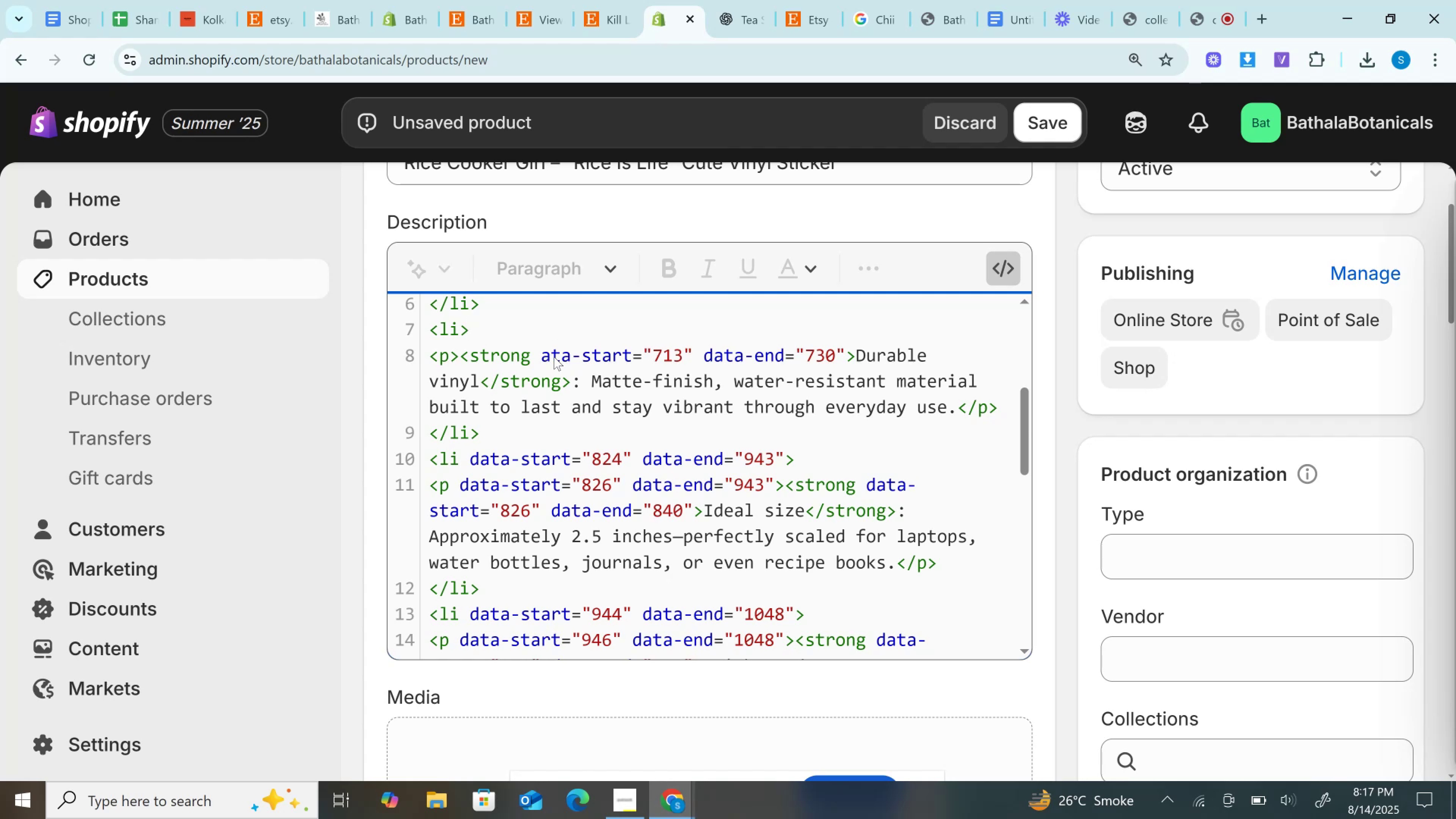 
left_click_drag(start_coordinate=[554, 356], to_coordinate=[846, 358])
 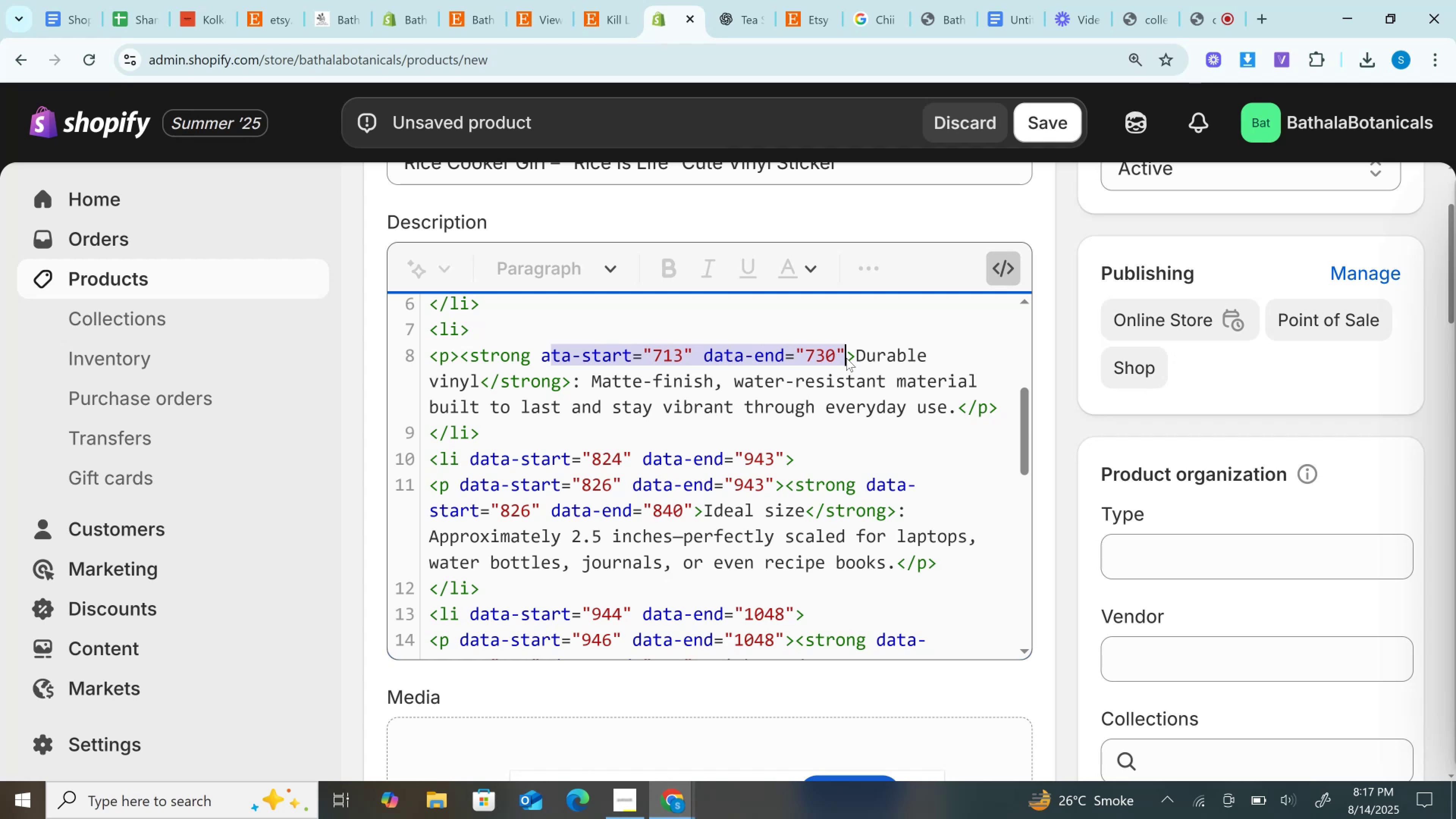 
key(Backspace)
 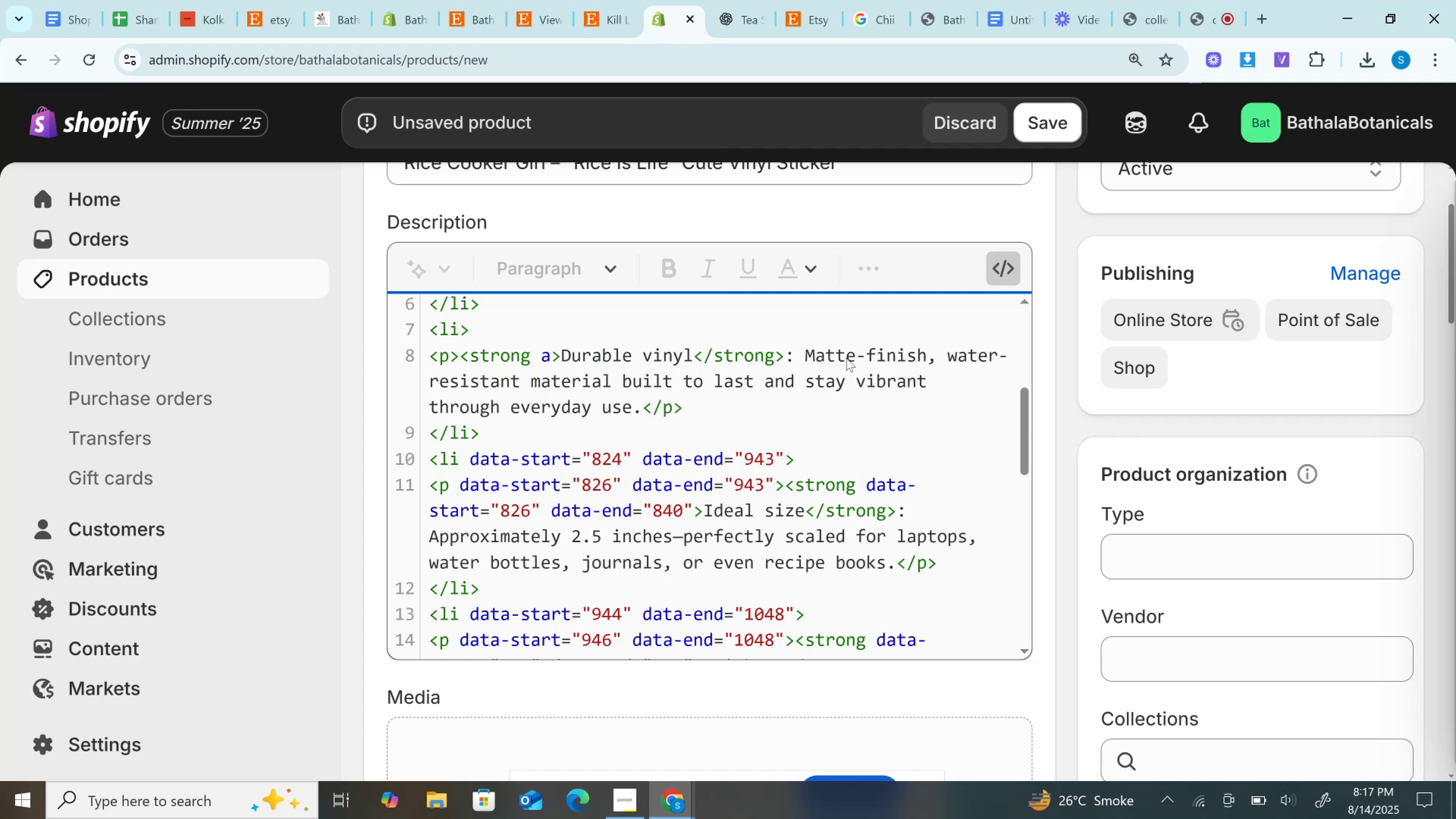 
key(Backspace)
 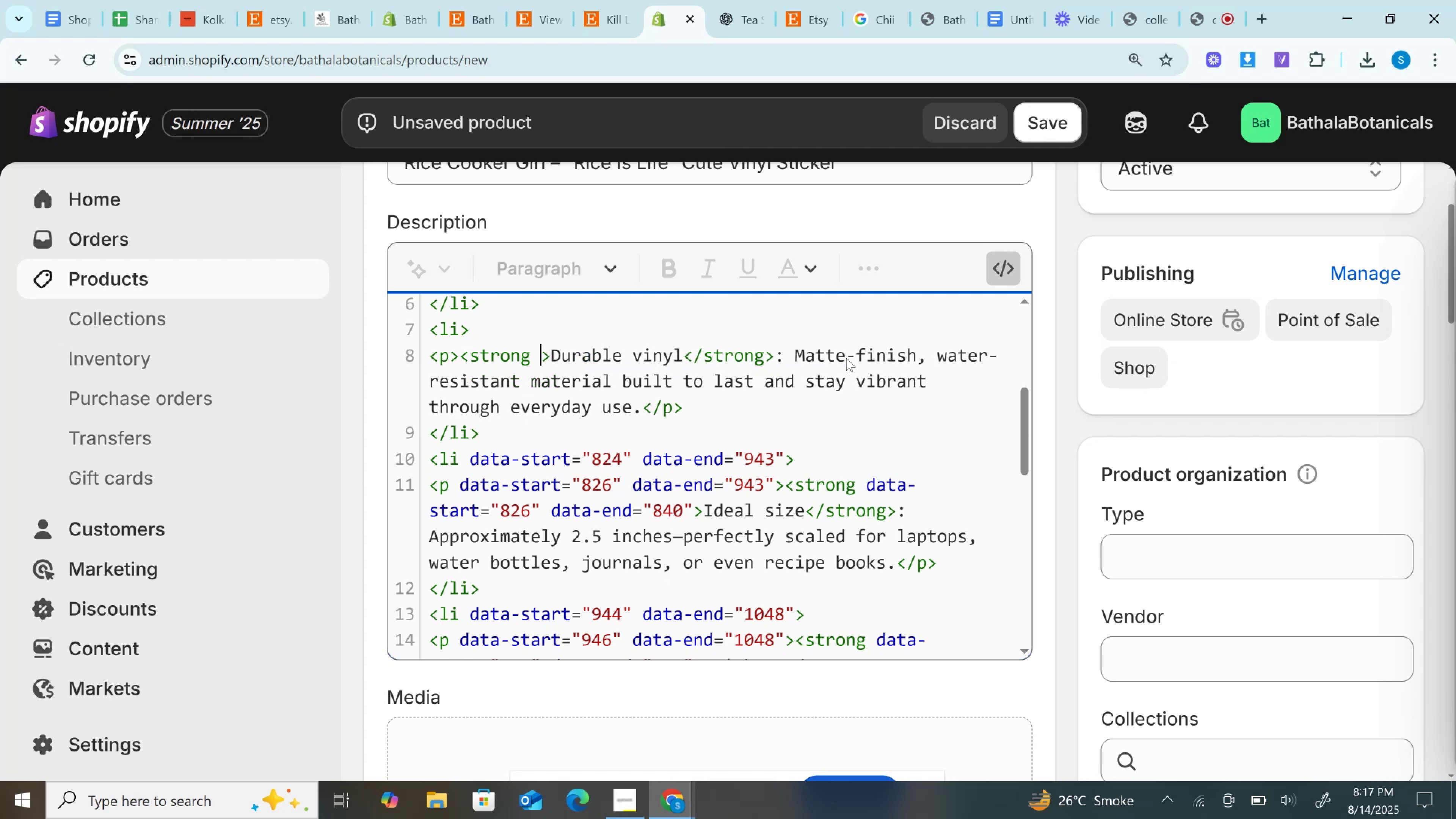 
key(Backspace)
 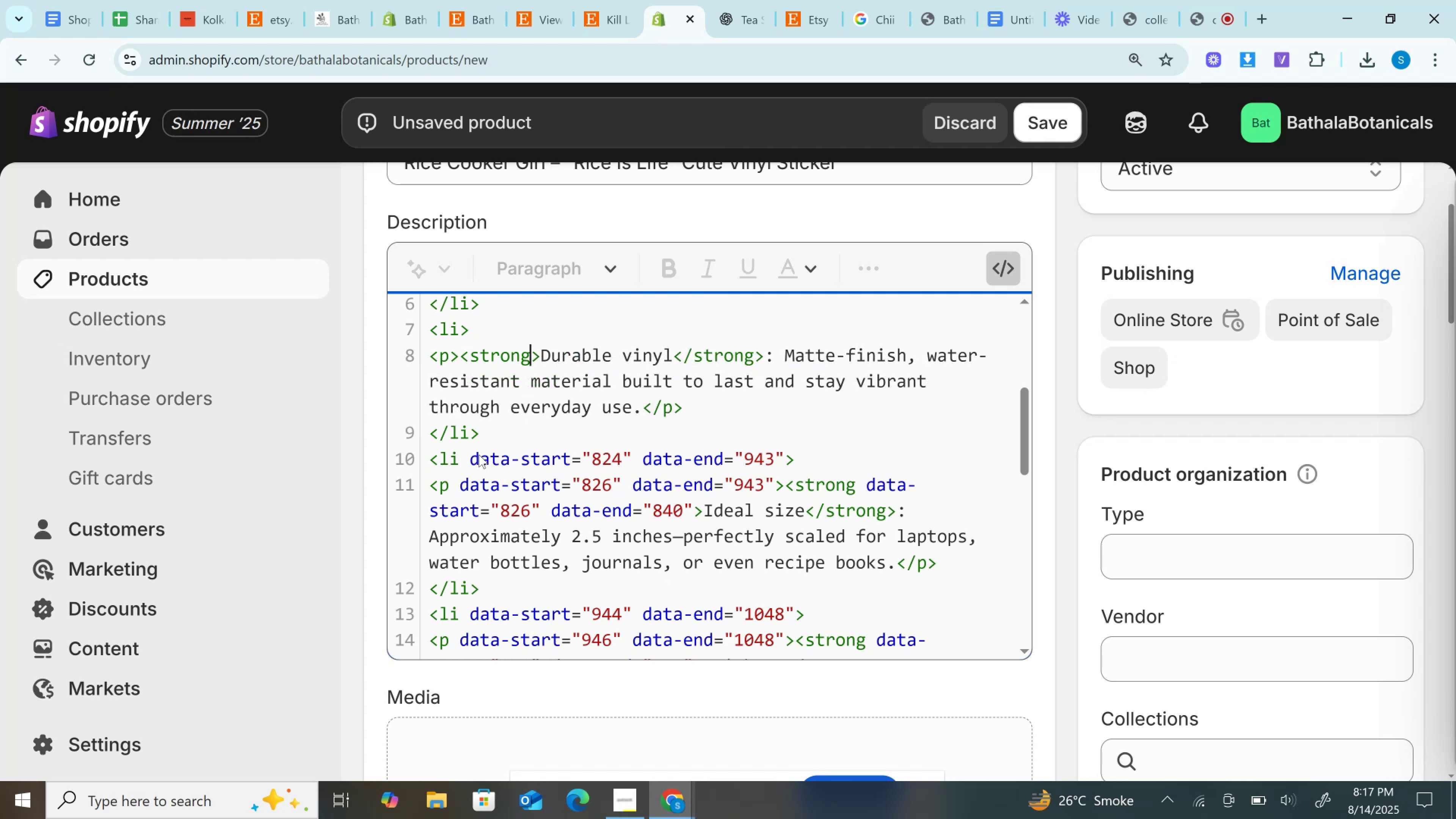 
left_click([471, 457])
 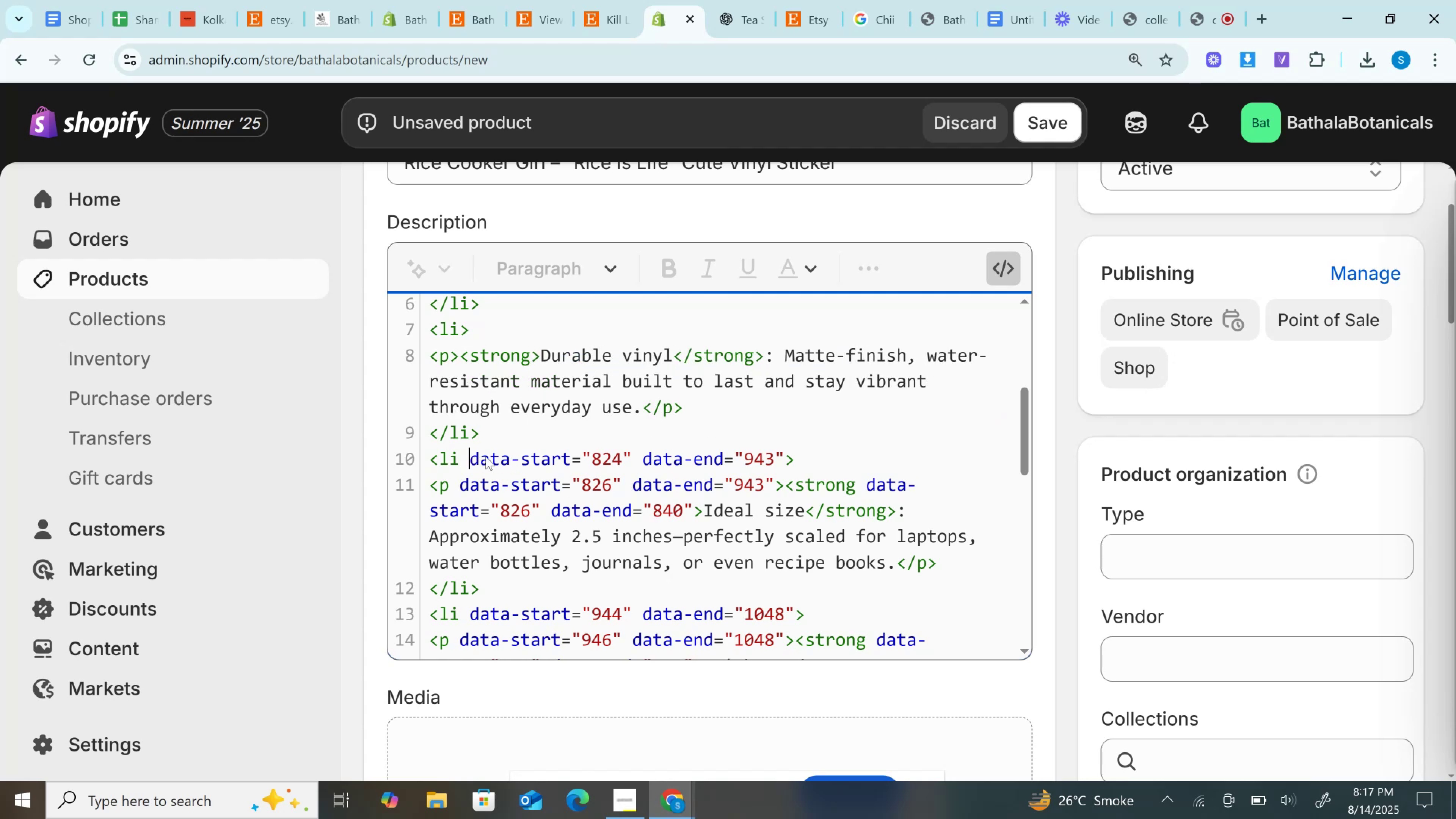 
left_click([486, 457])
 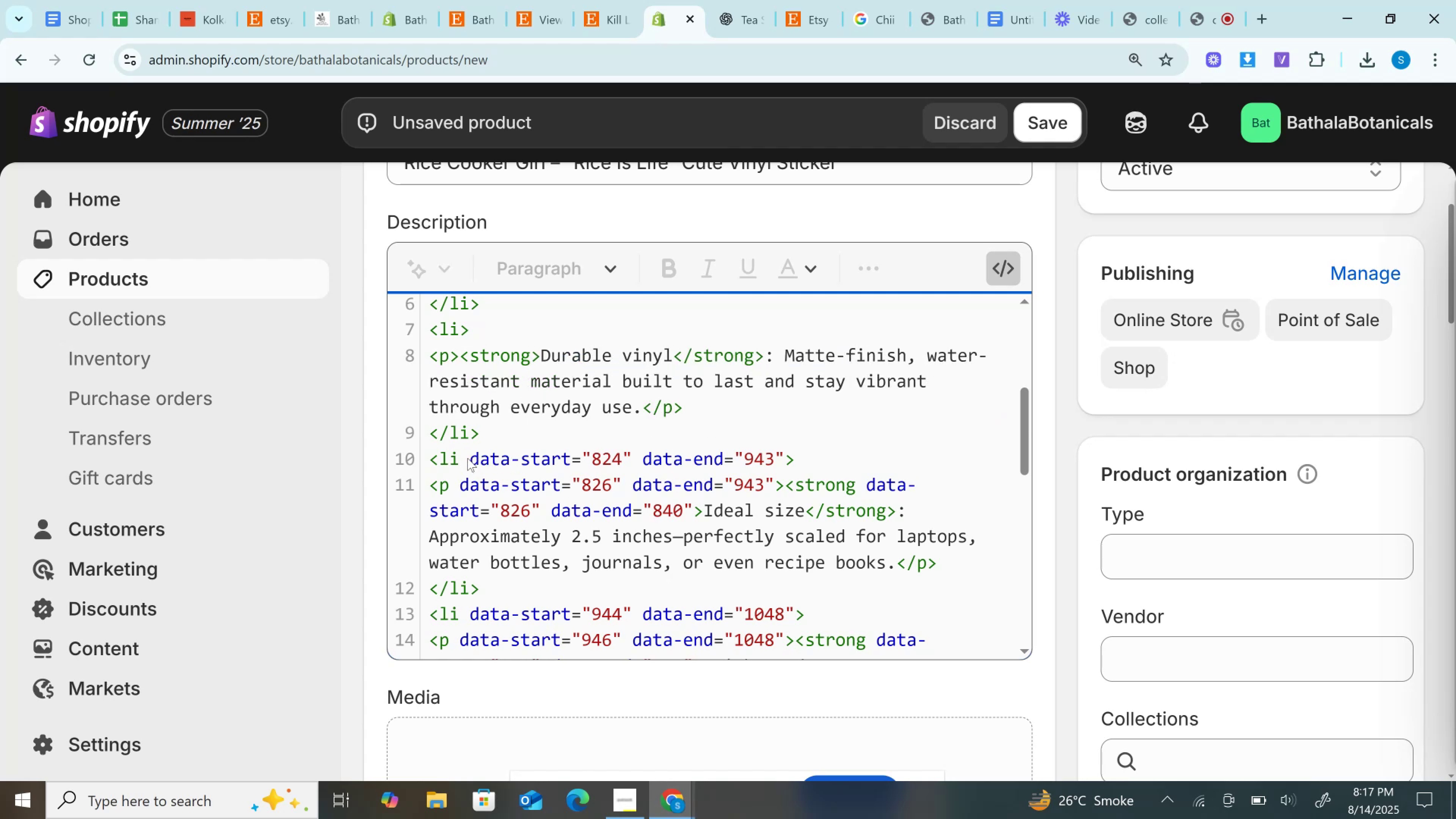 
left_click_drag(start_coordinate=[469, 458], to_coordinate=[785, 462])
 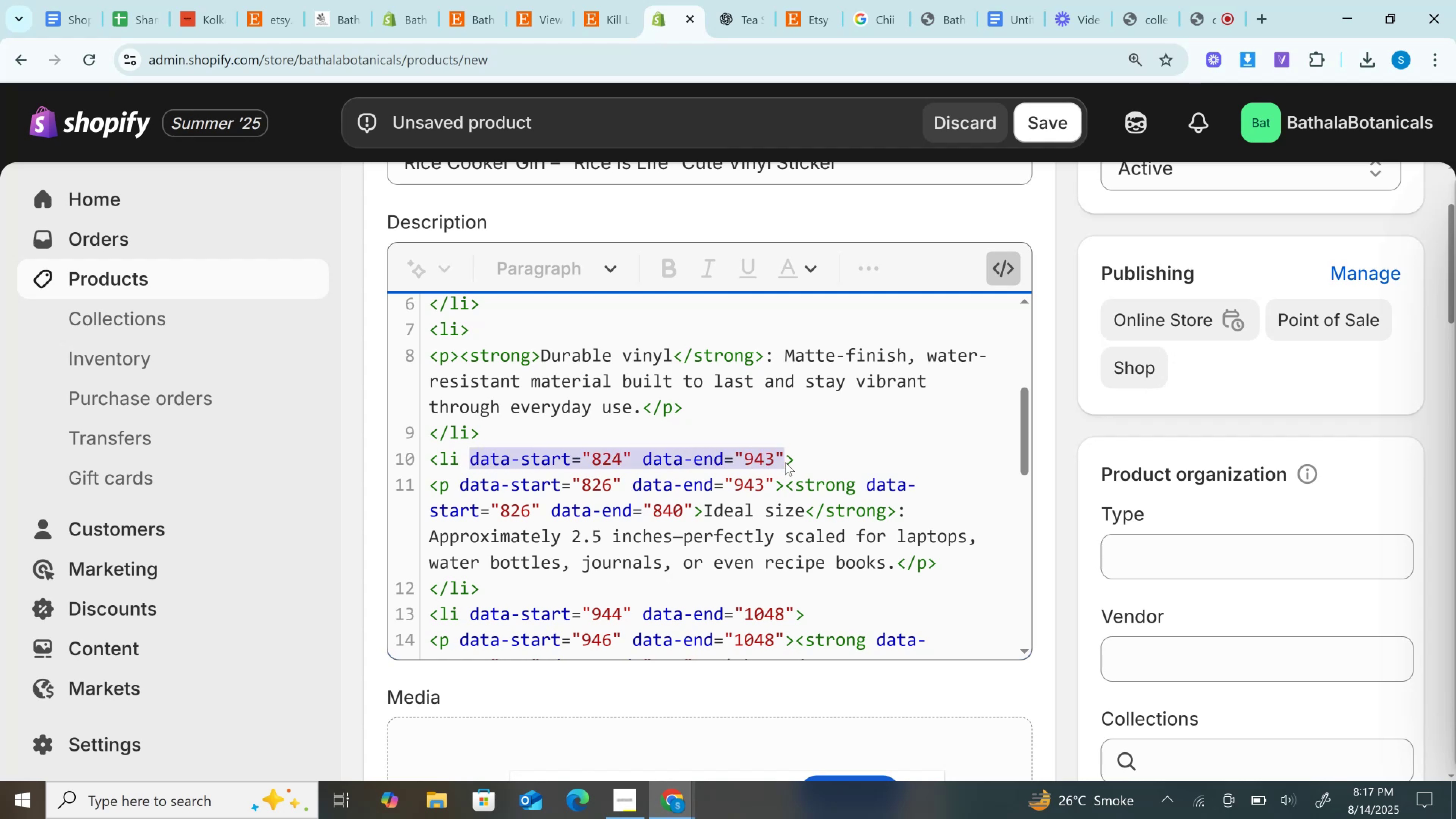 
key(Backspace)
 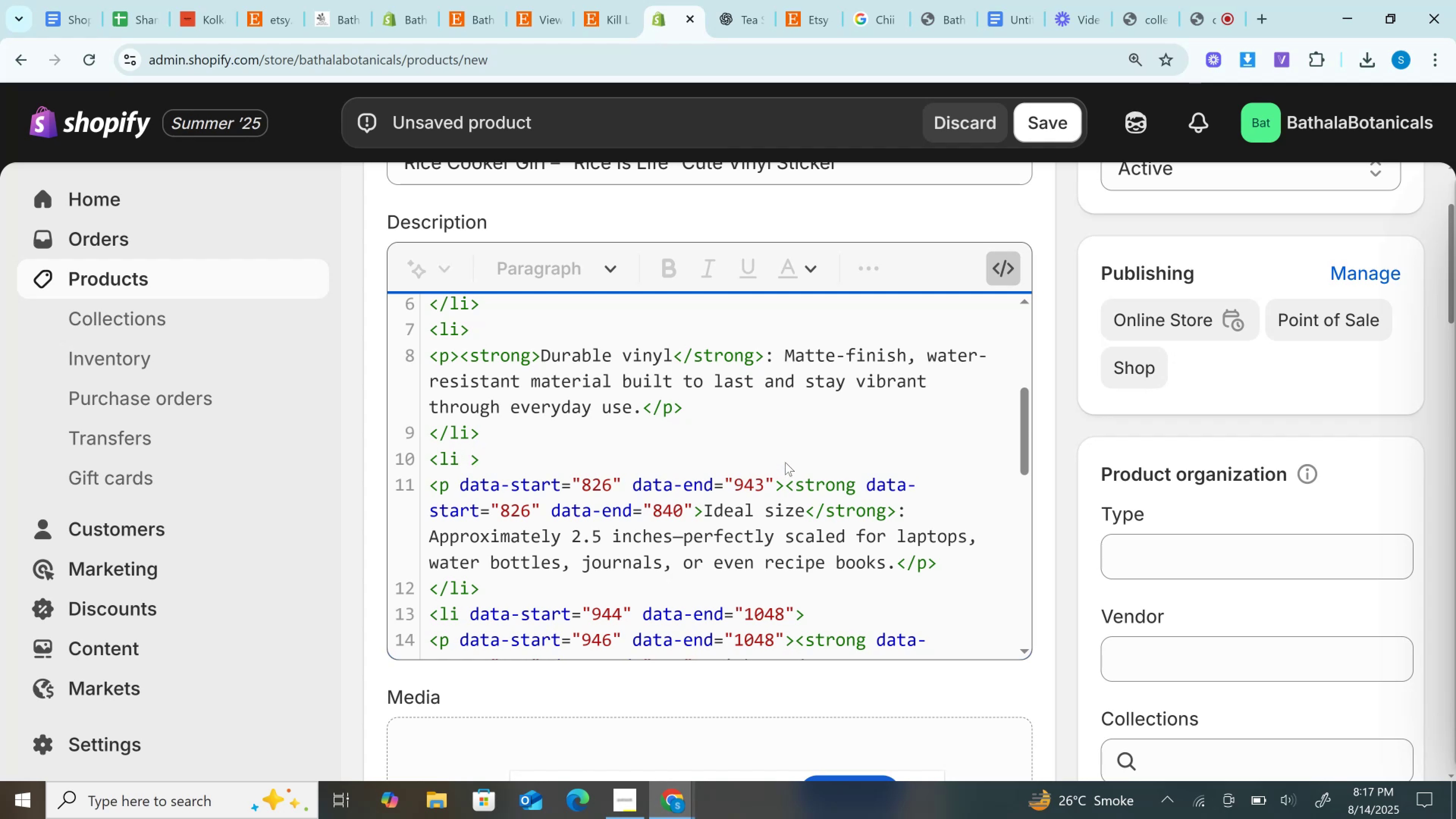 
key(Backspace)
 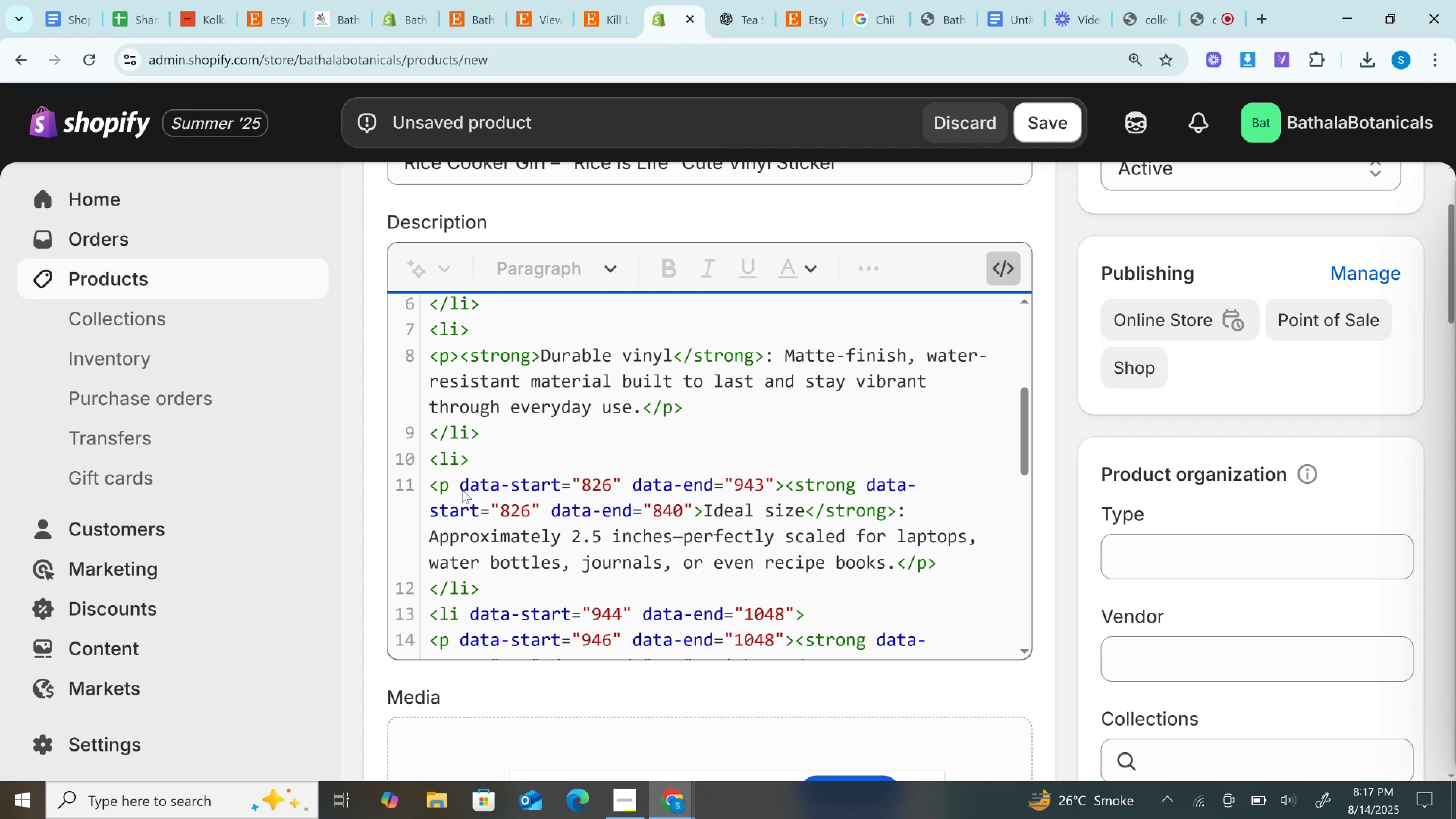 
left_click([459, 488])
 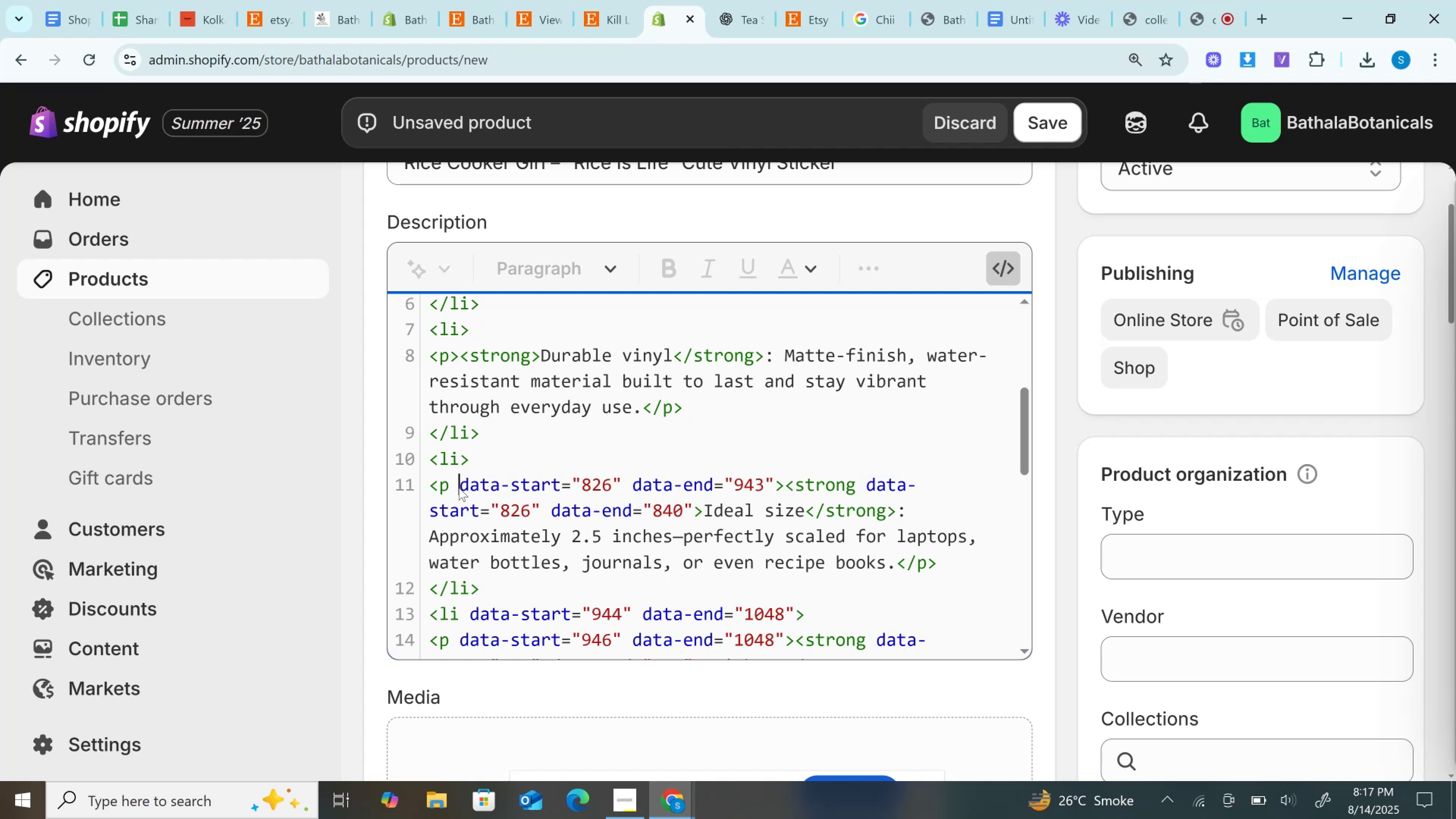 
left_click([459, 488])
 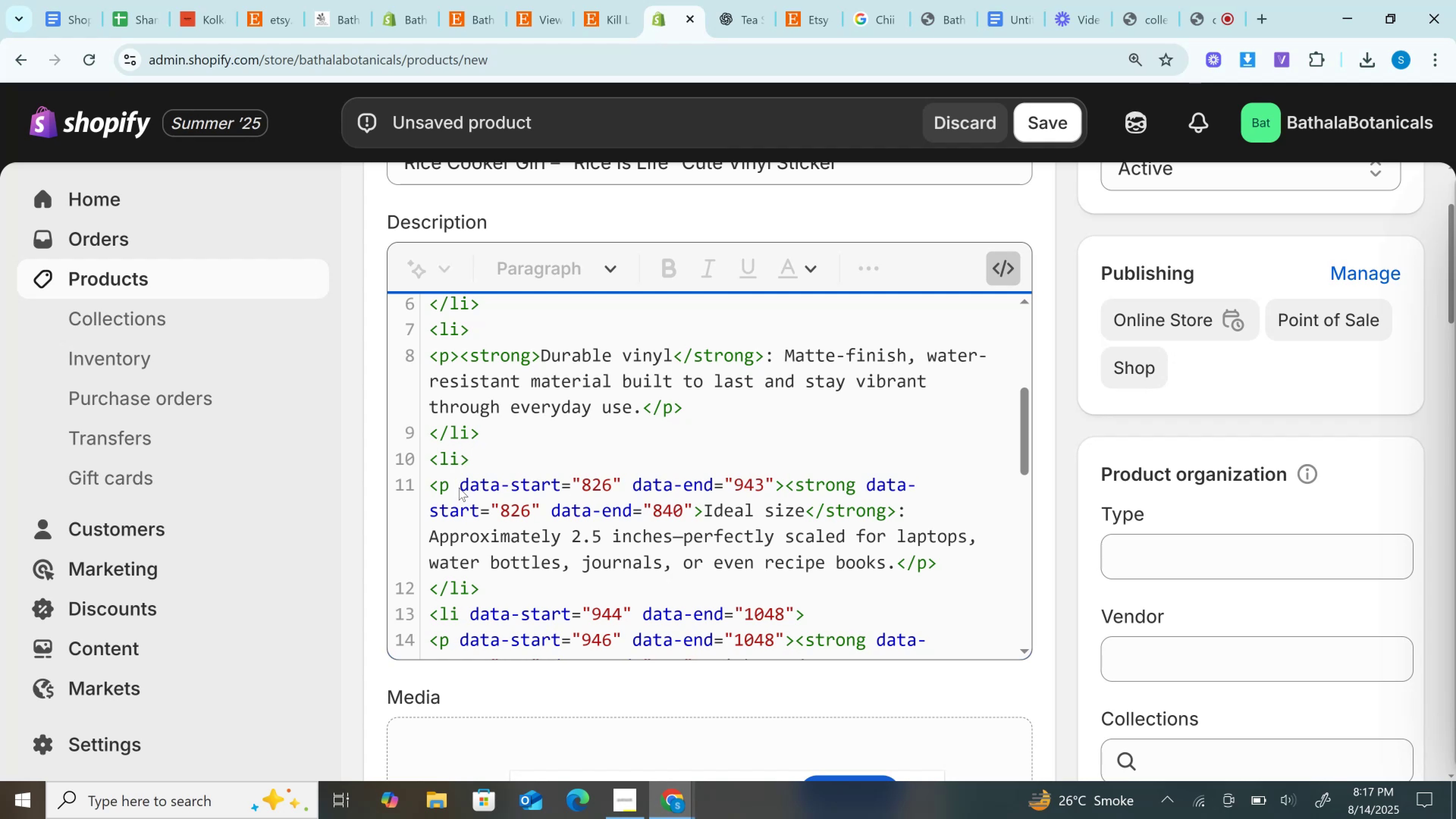 
left_click([459, 488])
 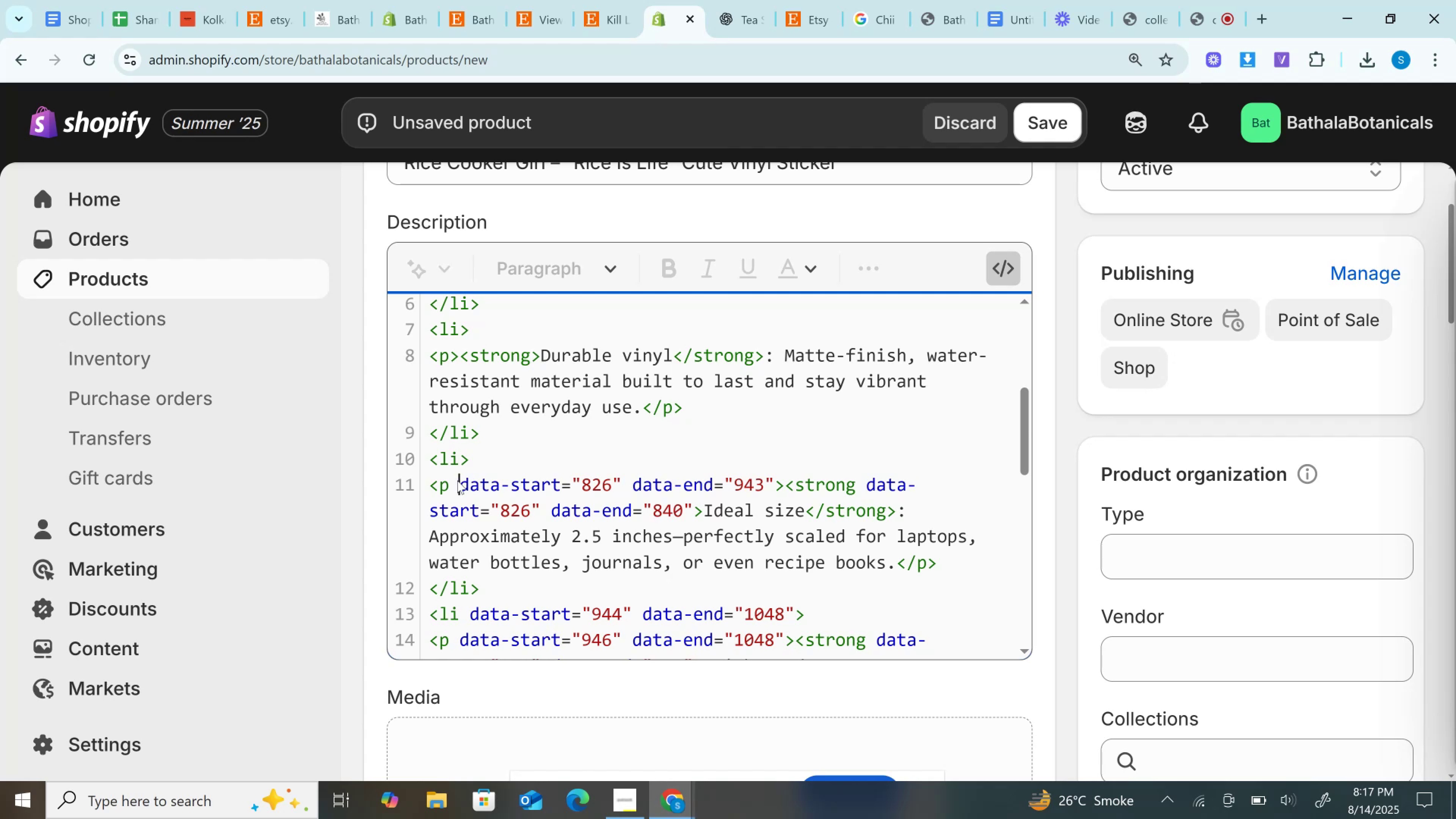 
left_click_drag(start_coordinate=[460, 483], to_coordinate=[770, 491])
 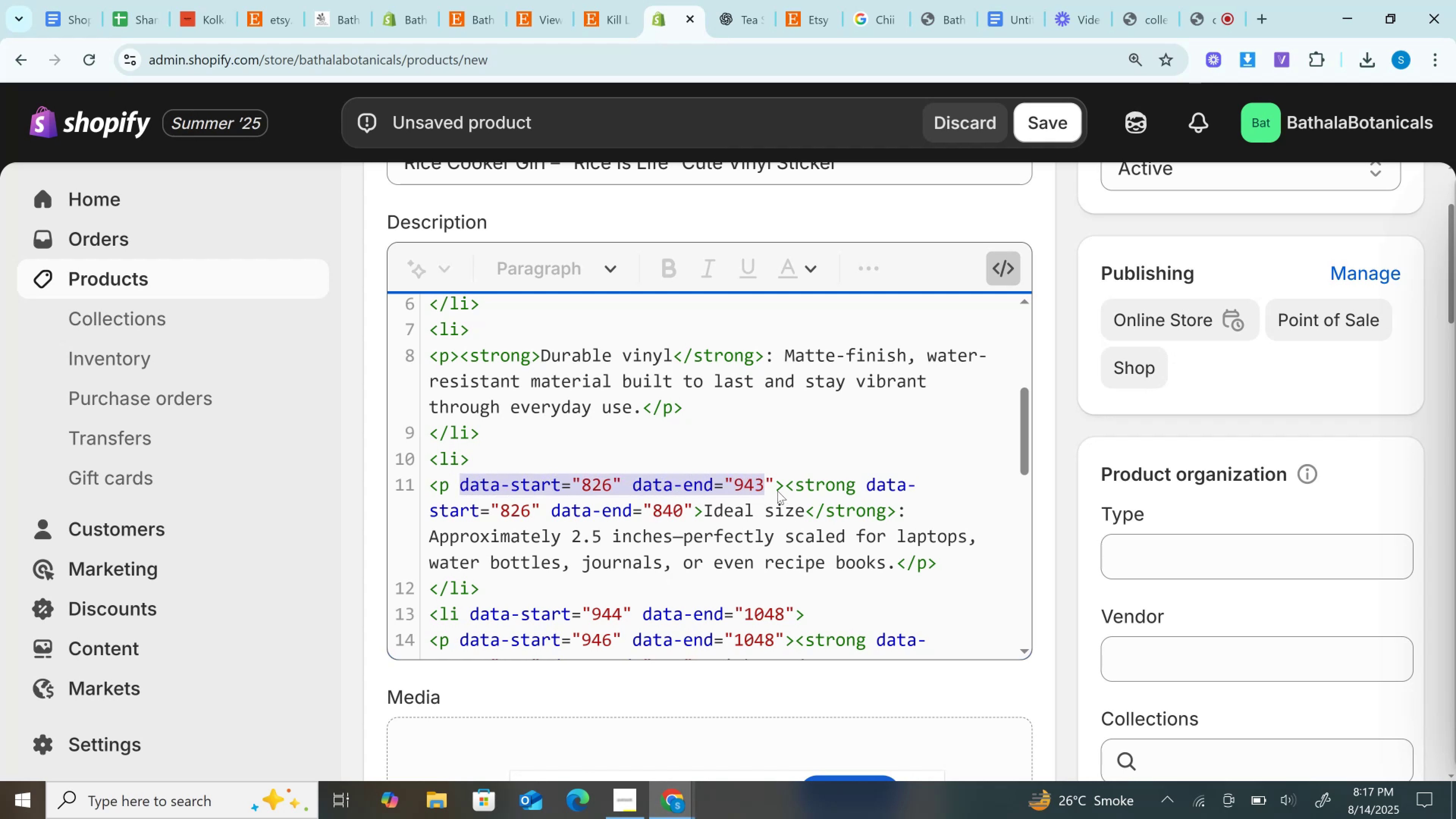 
key(Backspace)
 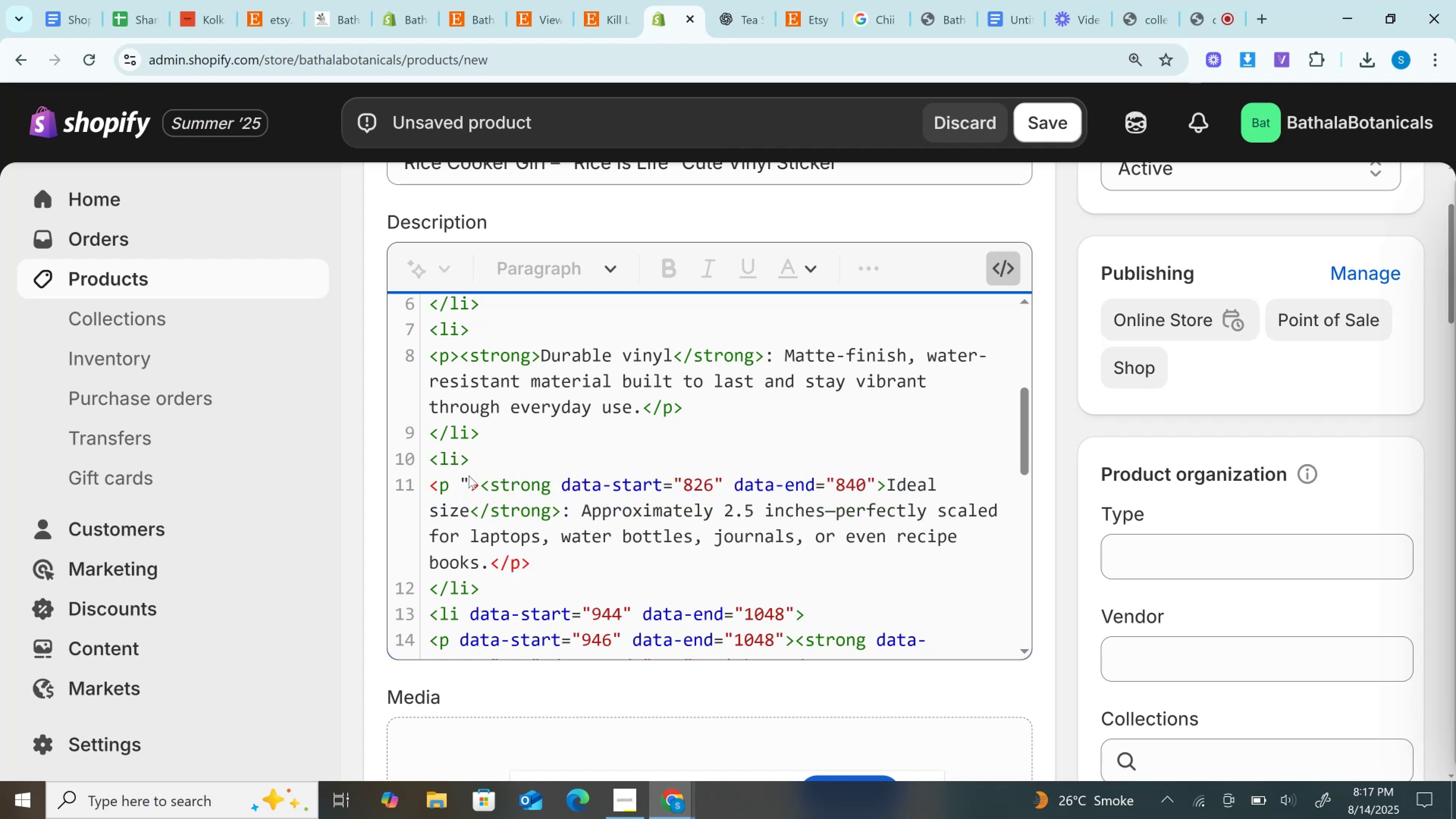 
left_click([469, 475])
 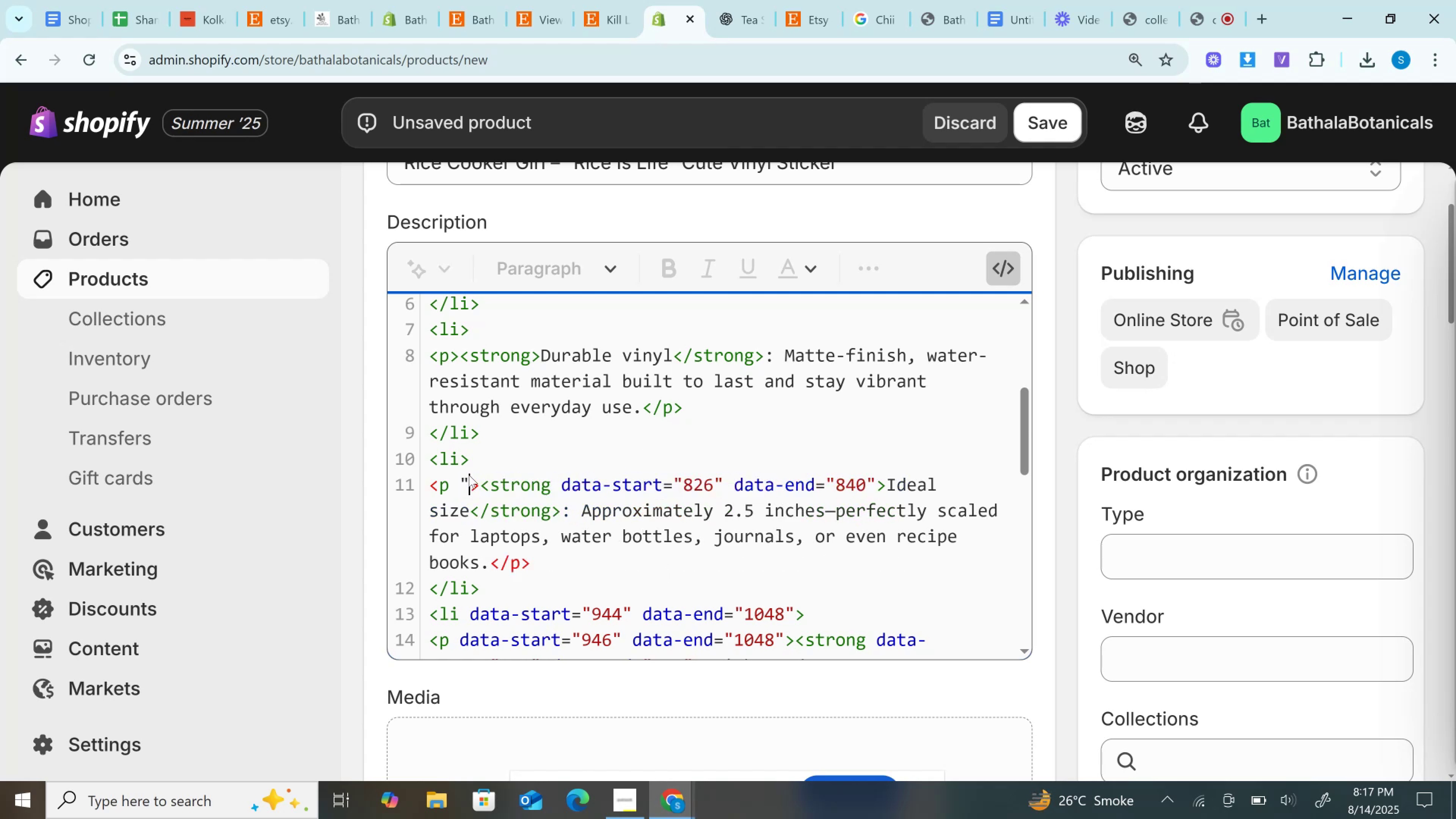 
key(Backspace)
 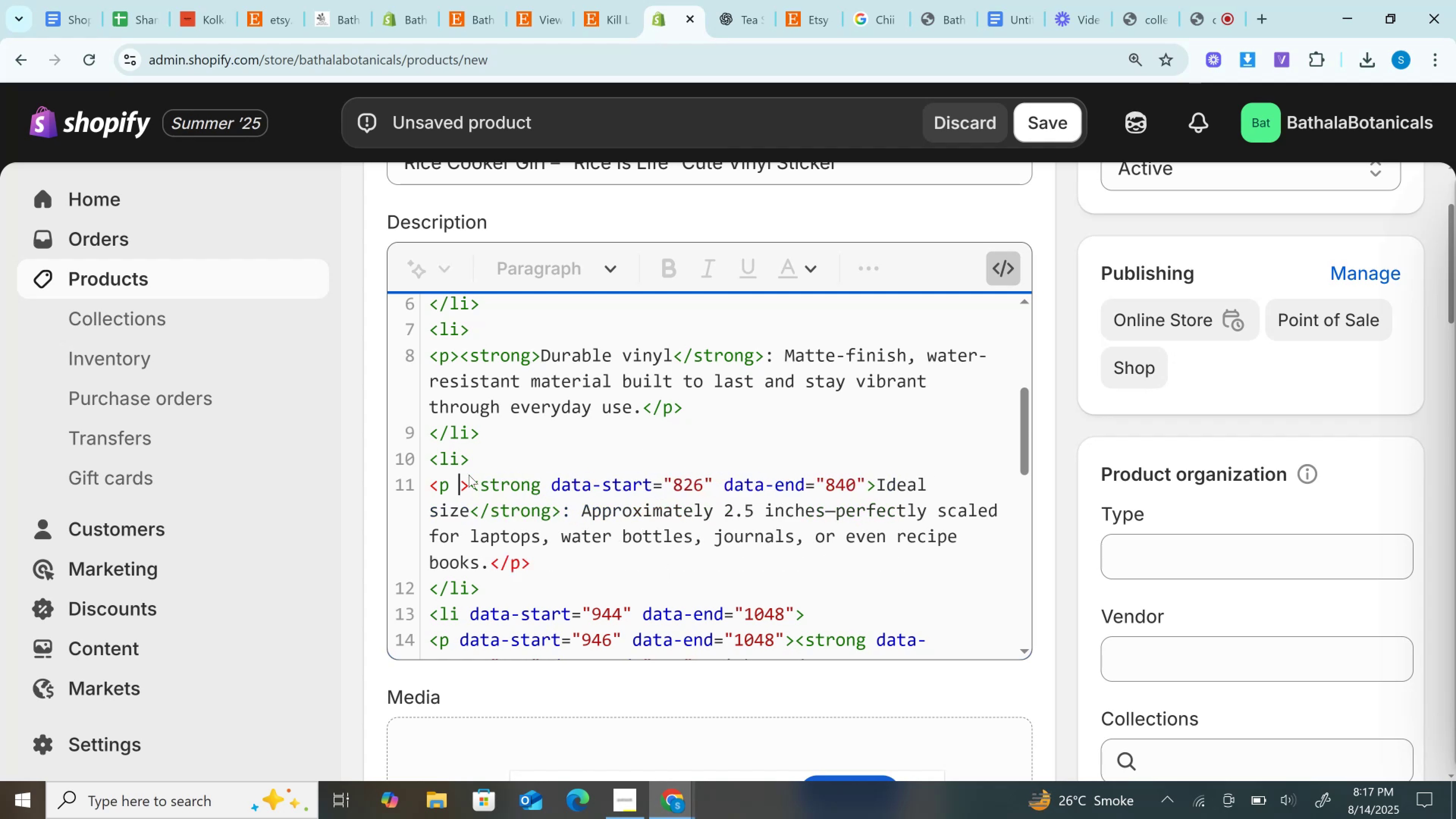 
key(Backspace)
 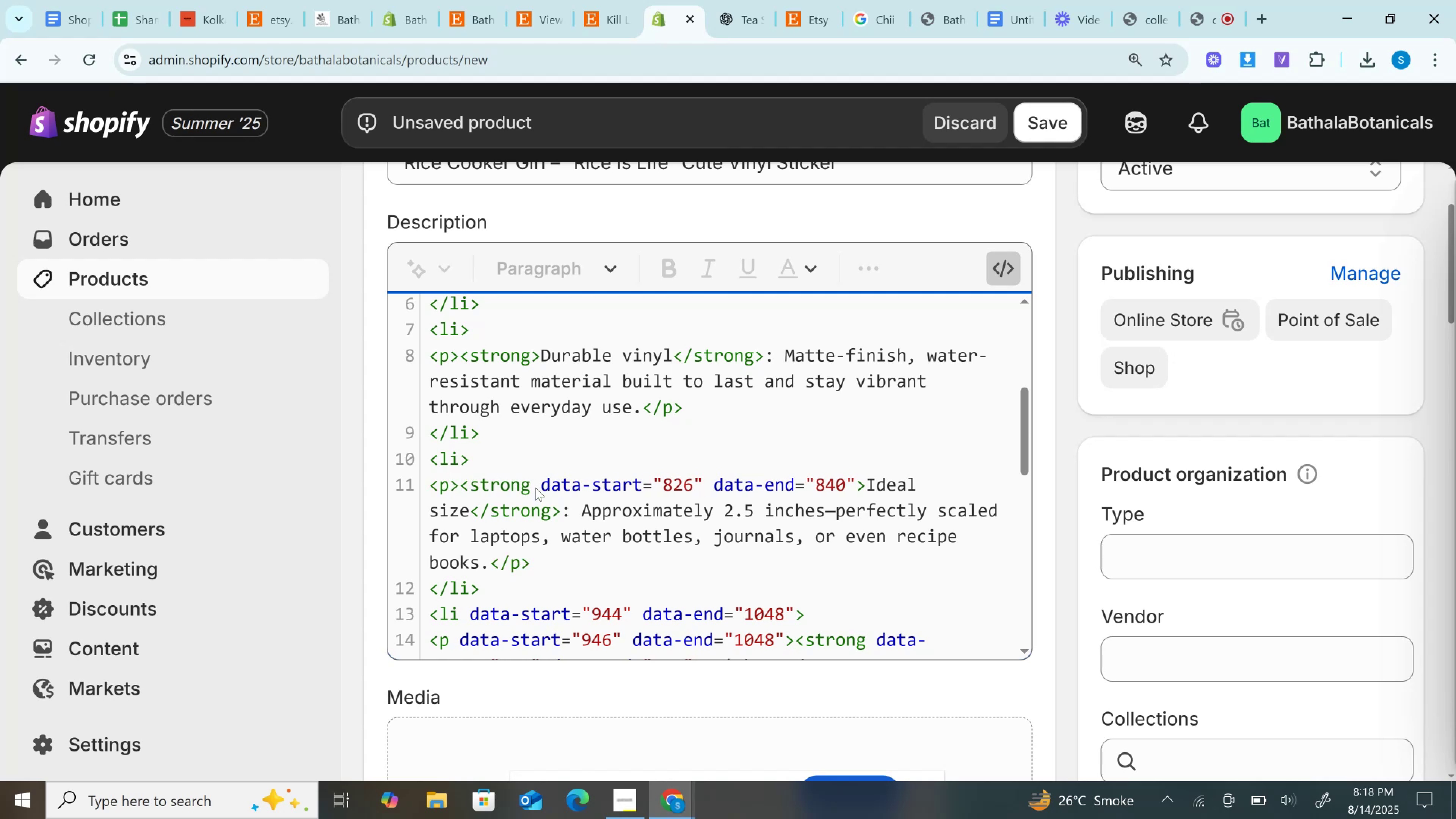 
left_click([537, 488])
 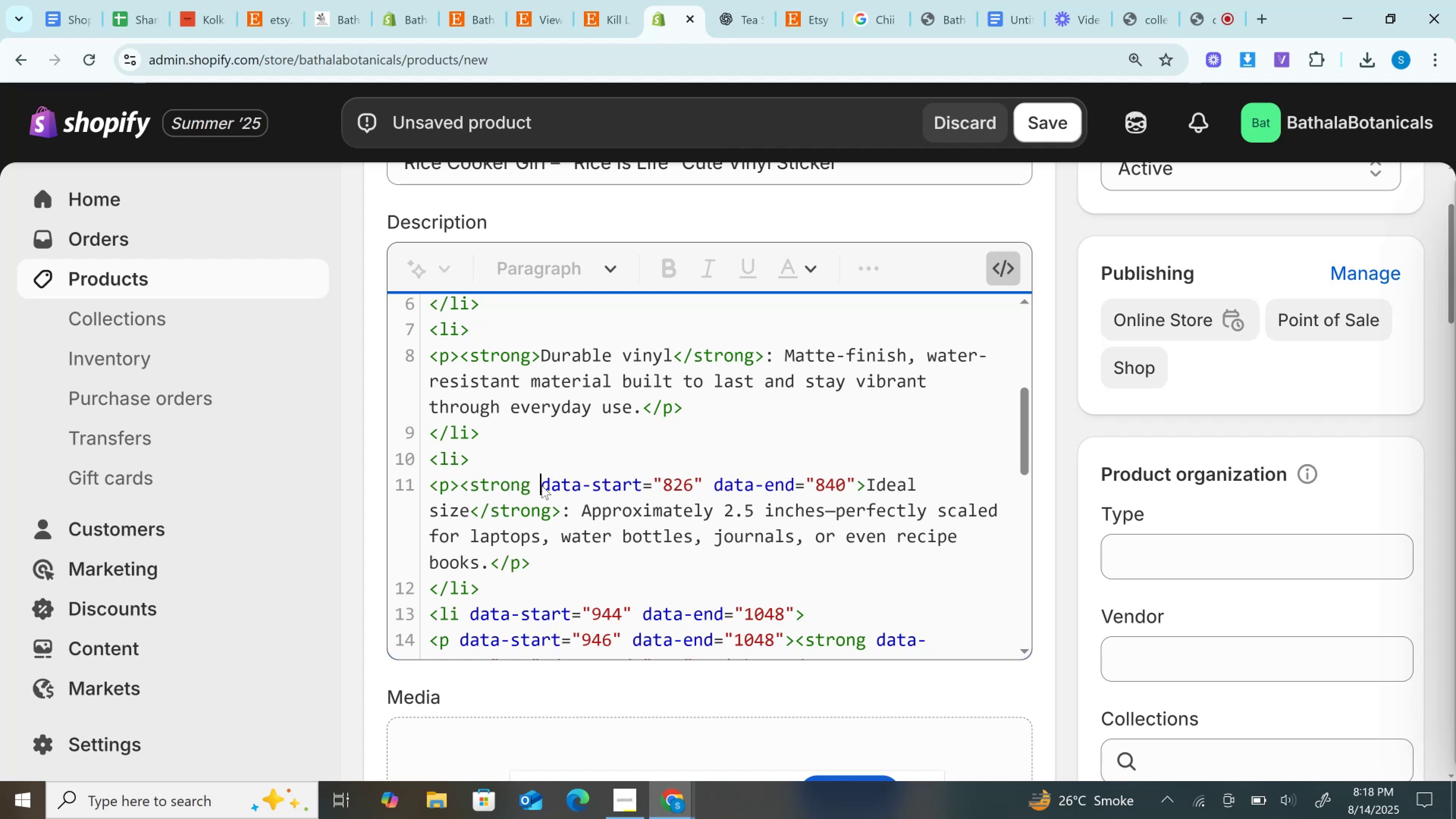 
left_click([542, 486])
 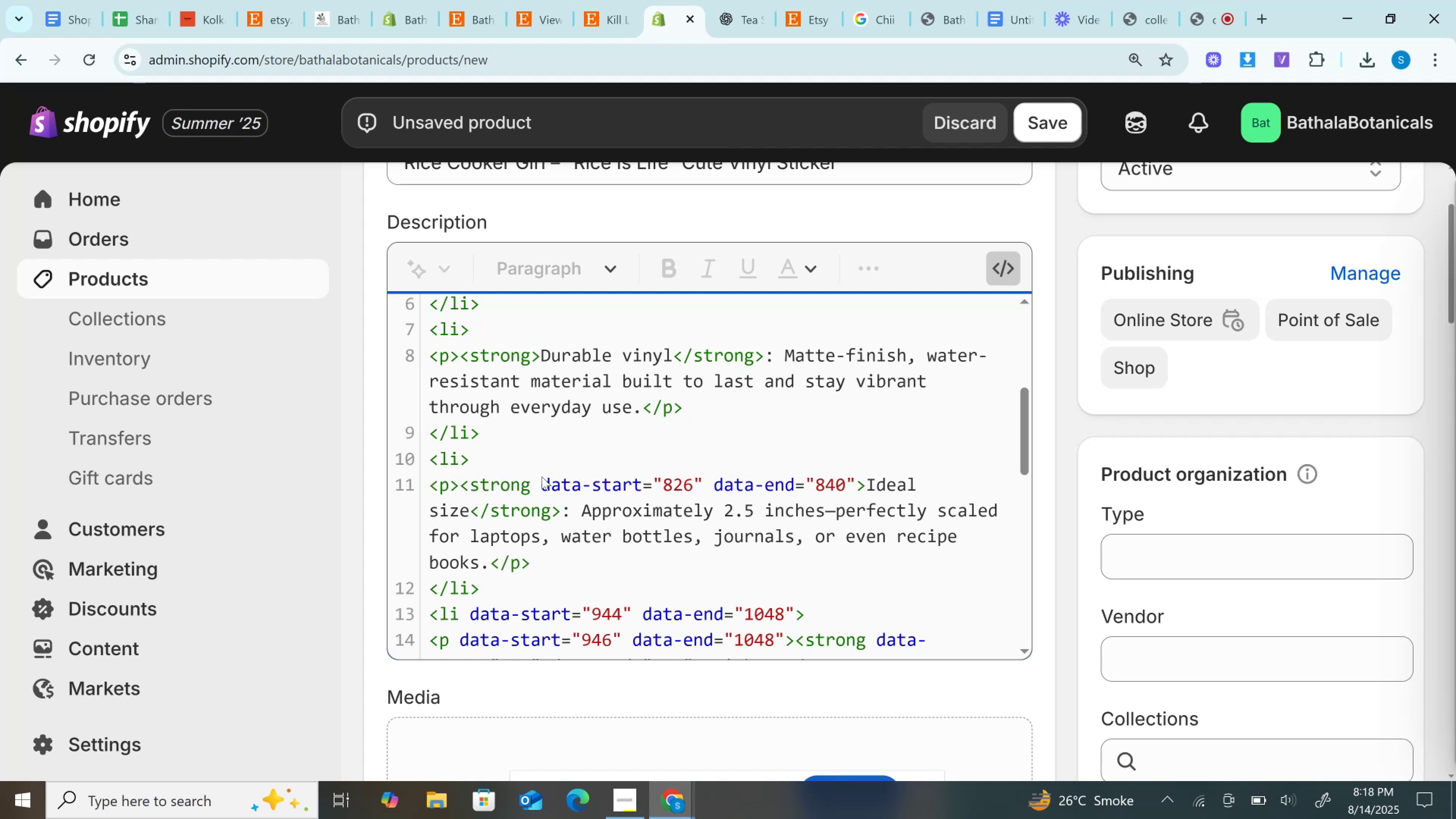 
left_click_drag(start_coordinate=[542, 477], to_coordinate=[853, 483])
 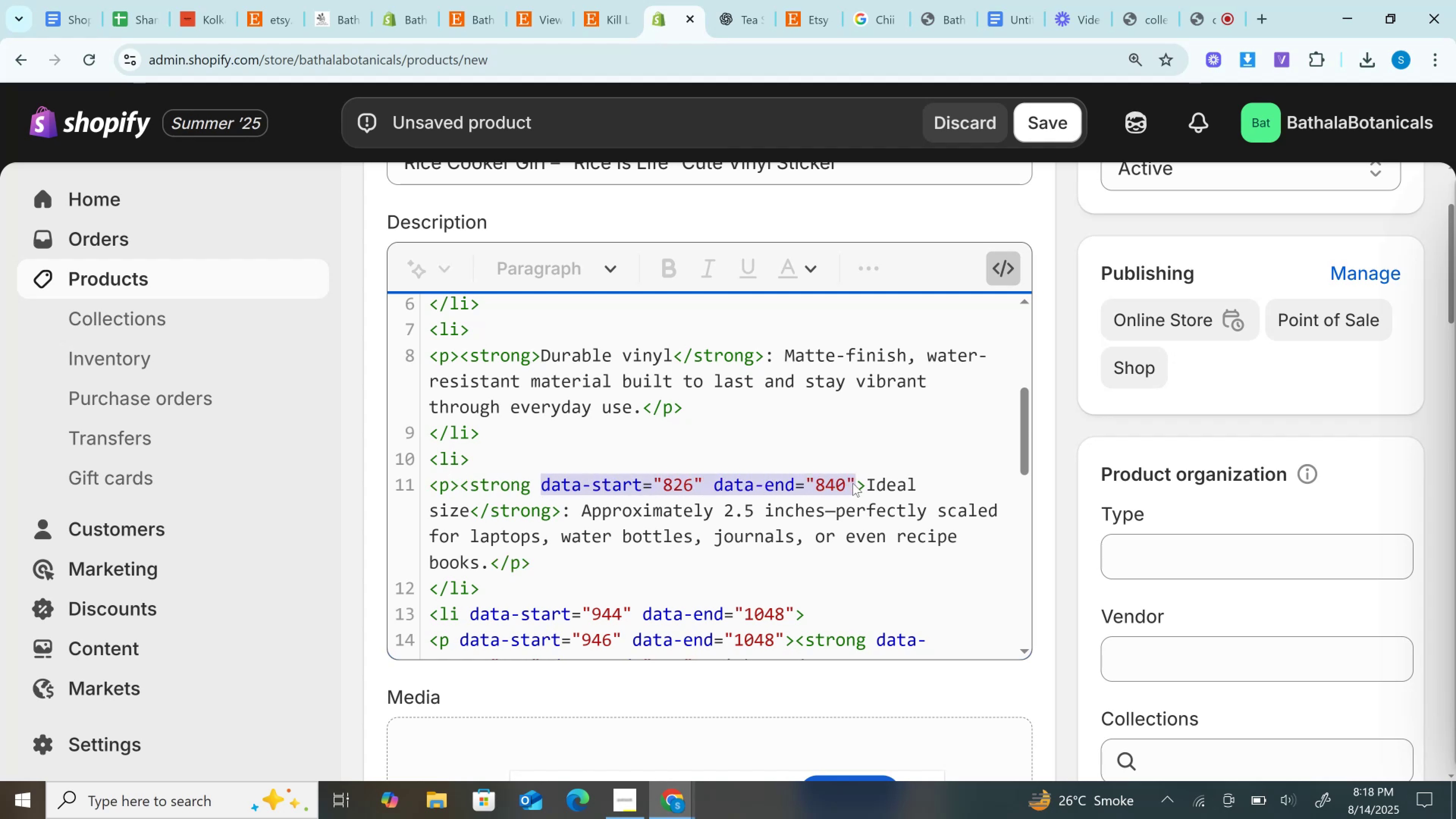 
key(Backspace)
 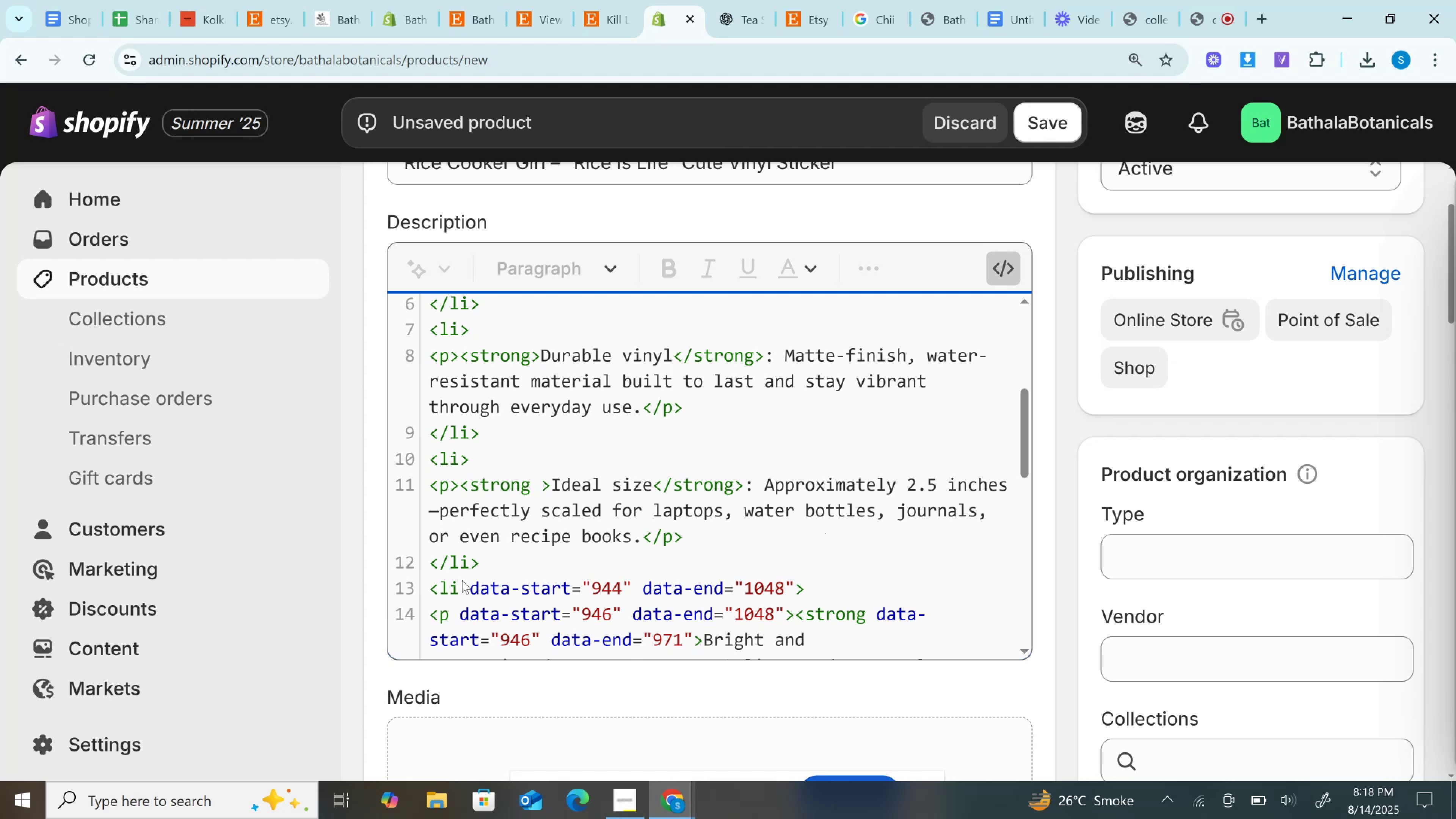 
left_click([466, 585])
 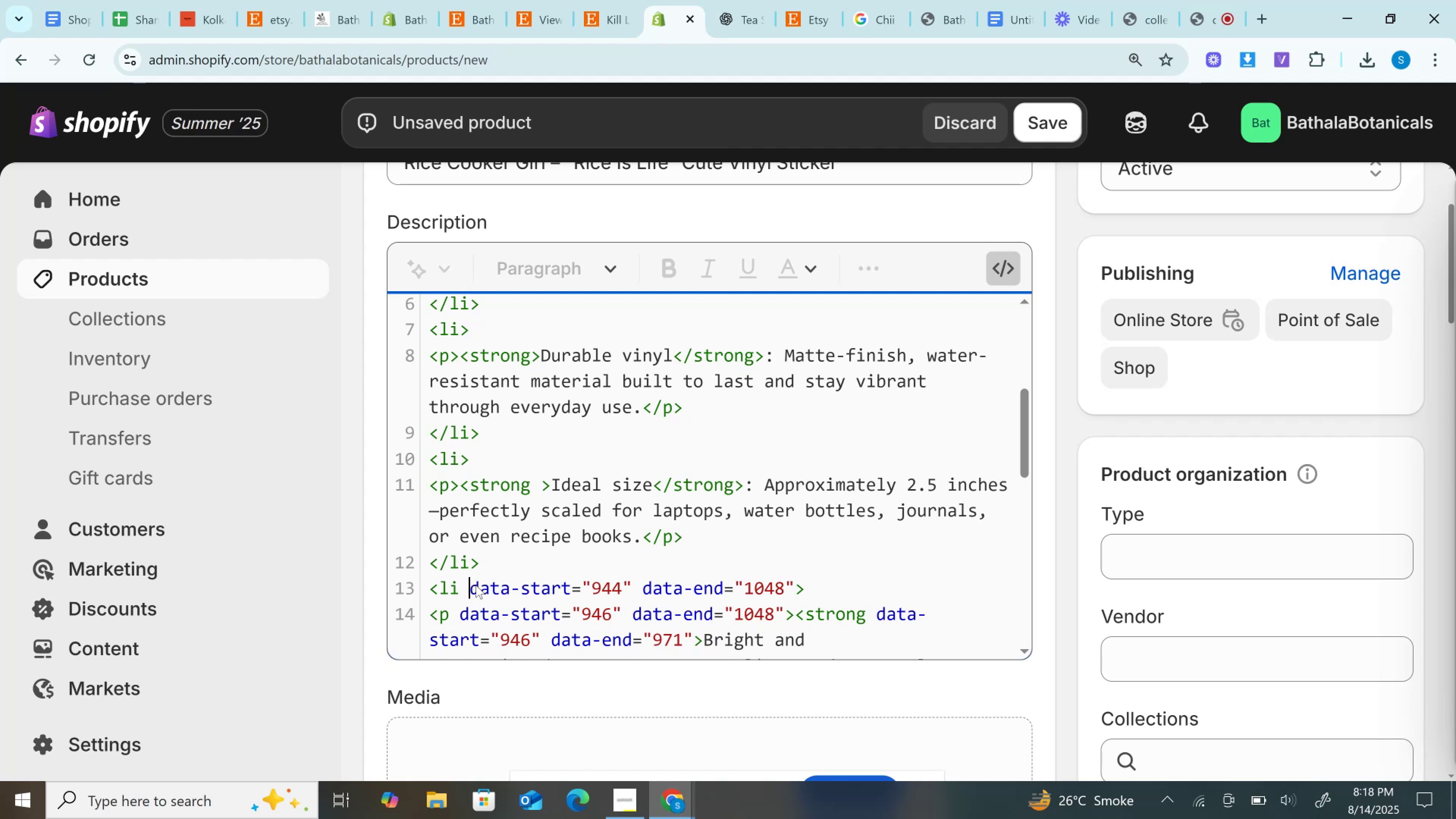 
left_click_drag(start_coordinate=[476, 585], to_coordinate=[792, 582])
 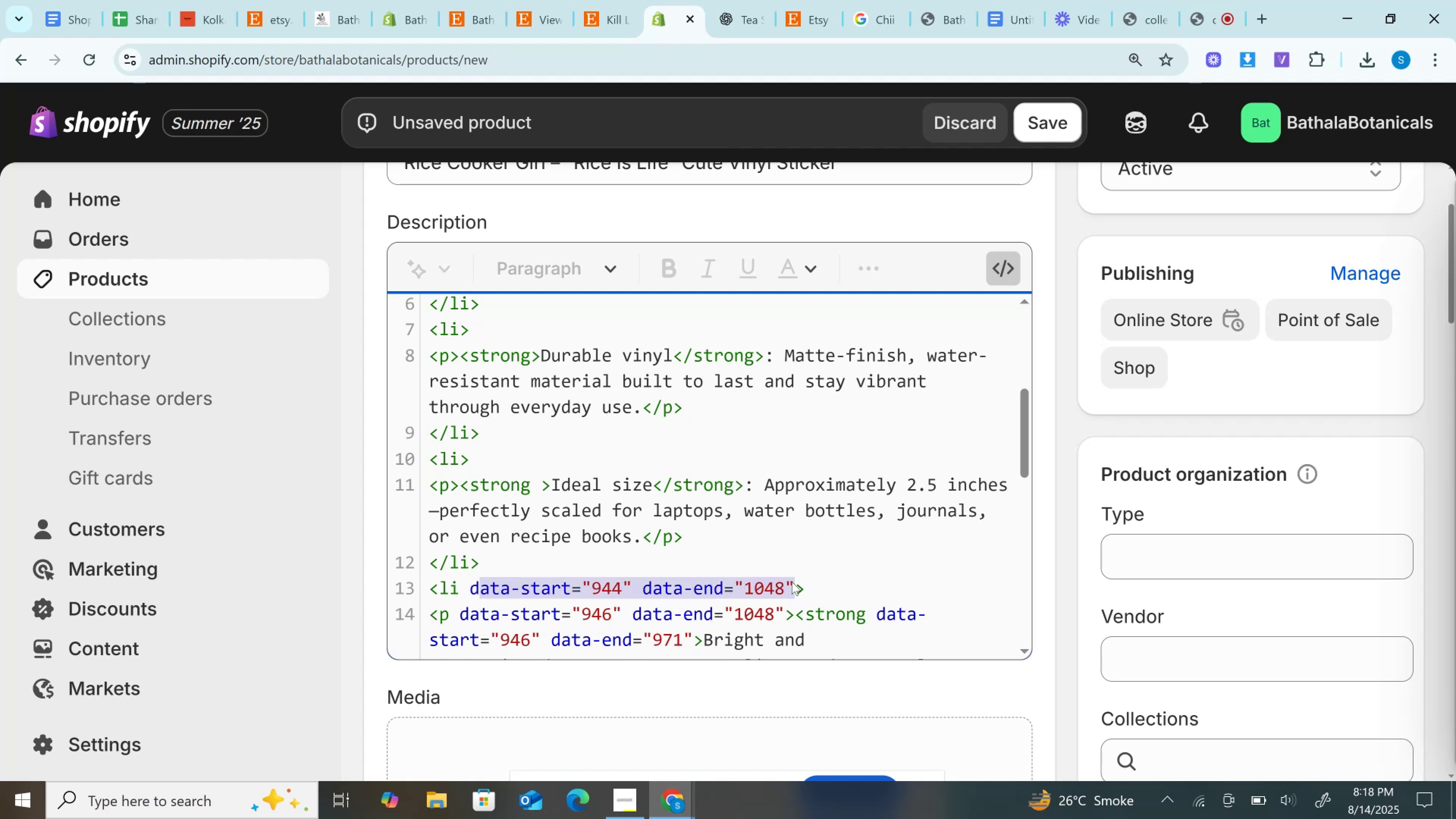 
key(Backspace)
 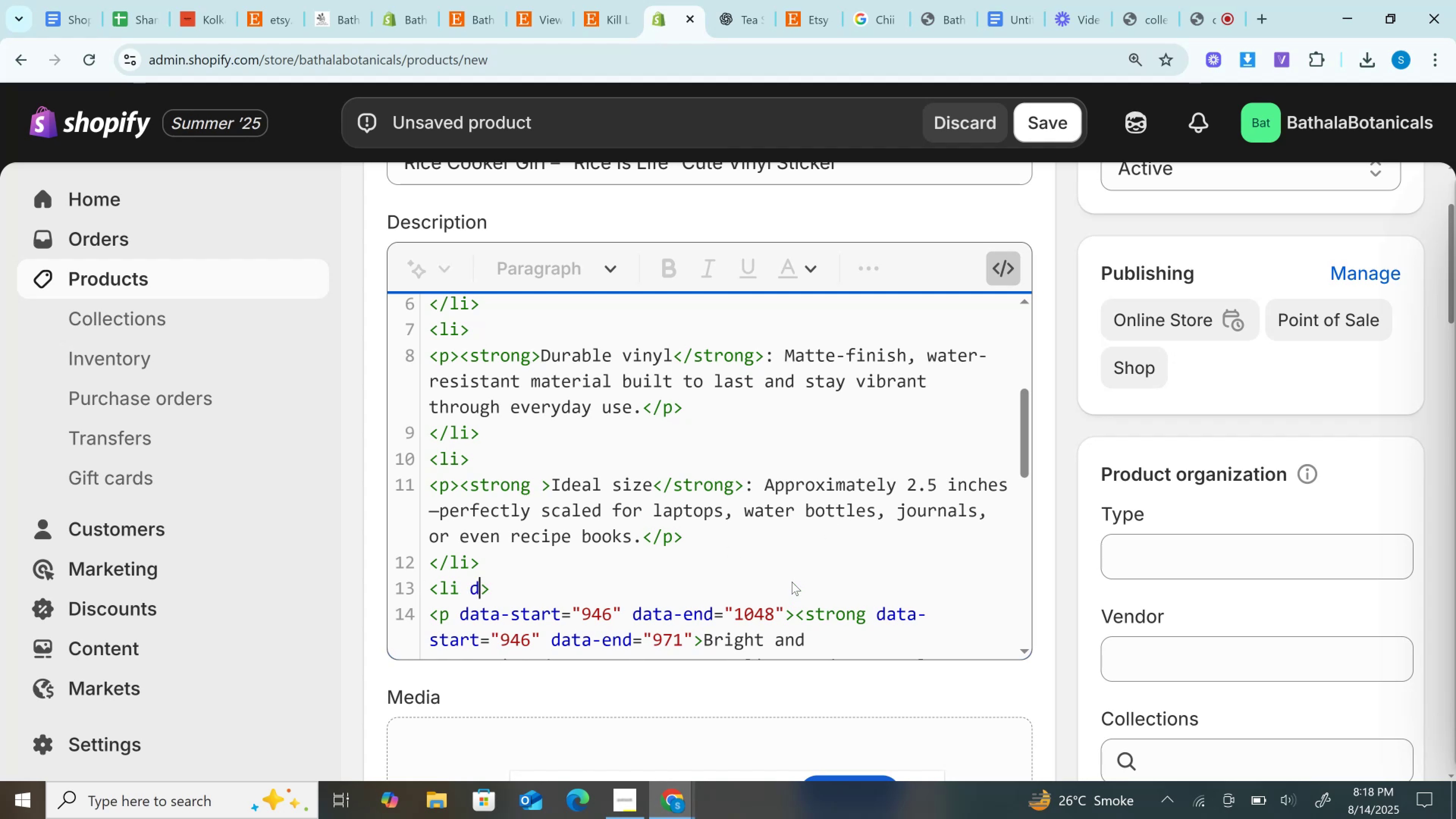 
key(Backspace)
 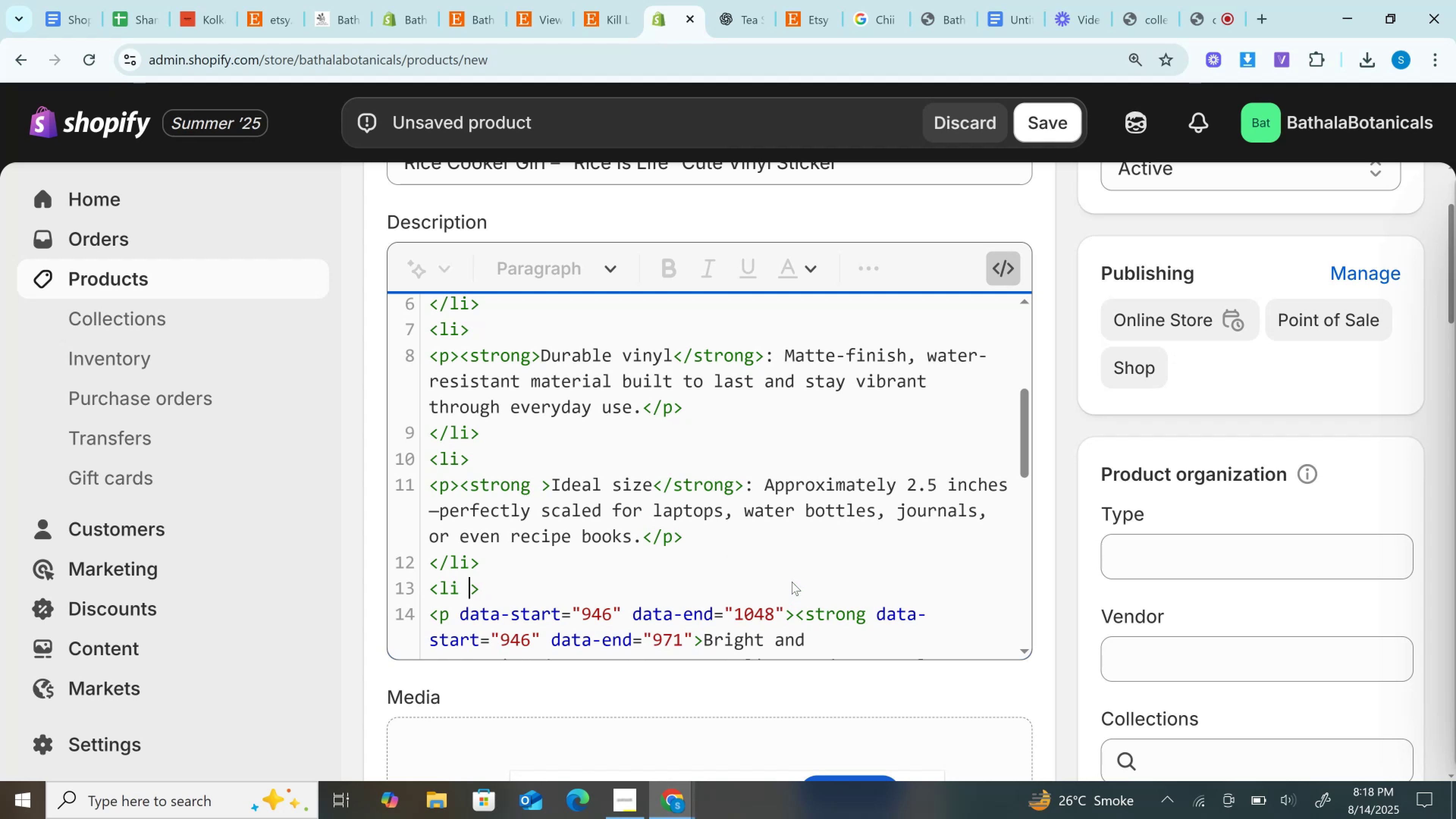 
key(Backspace)
 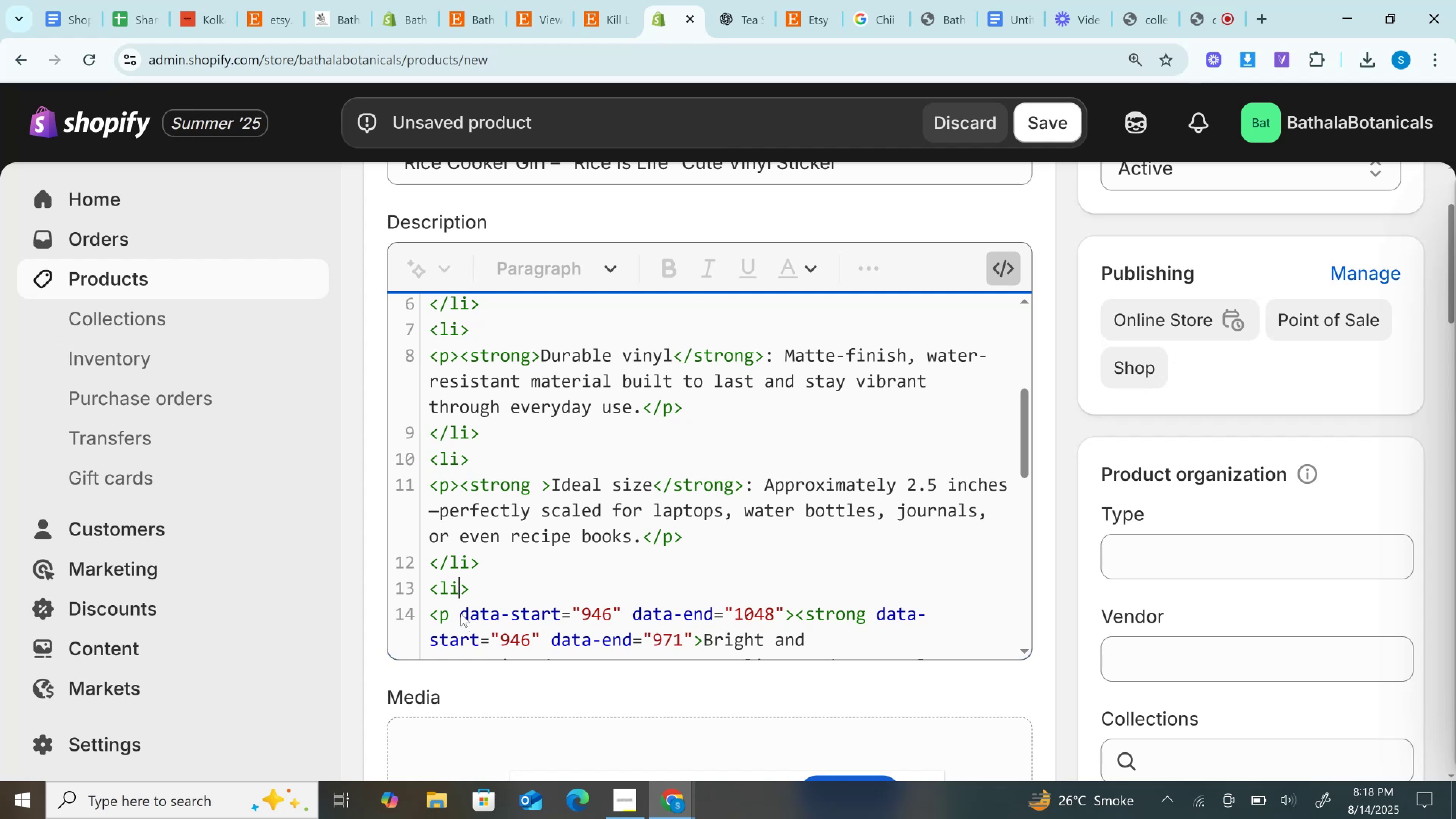 
left_click([461, 613])
 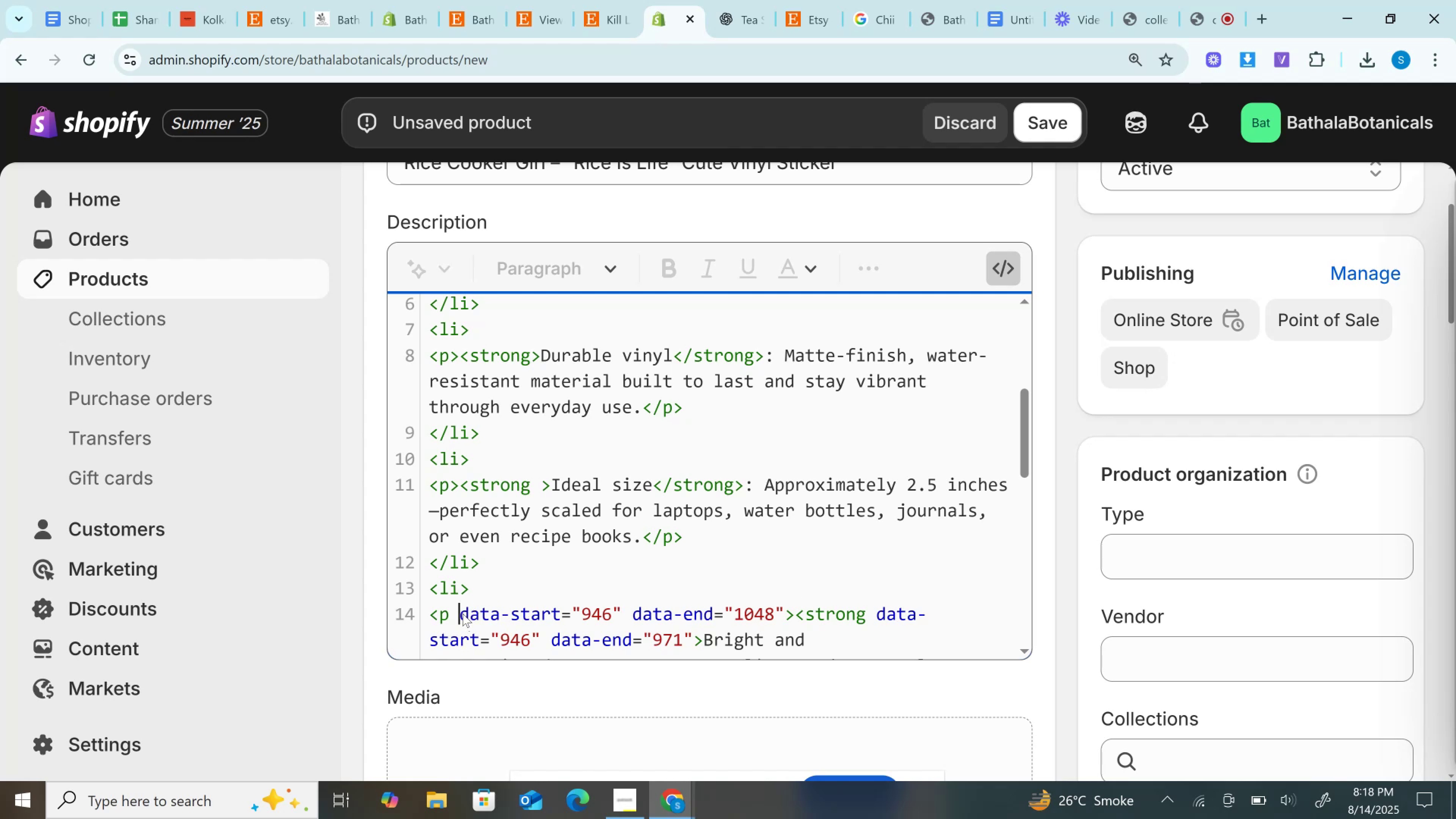 
left_click_drag(start_coordinate=[463, 613], to_coordinate=[782, 613])
 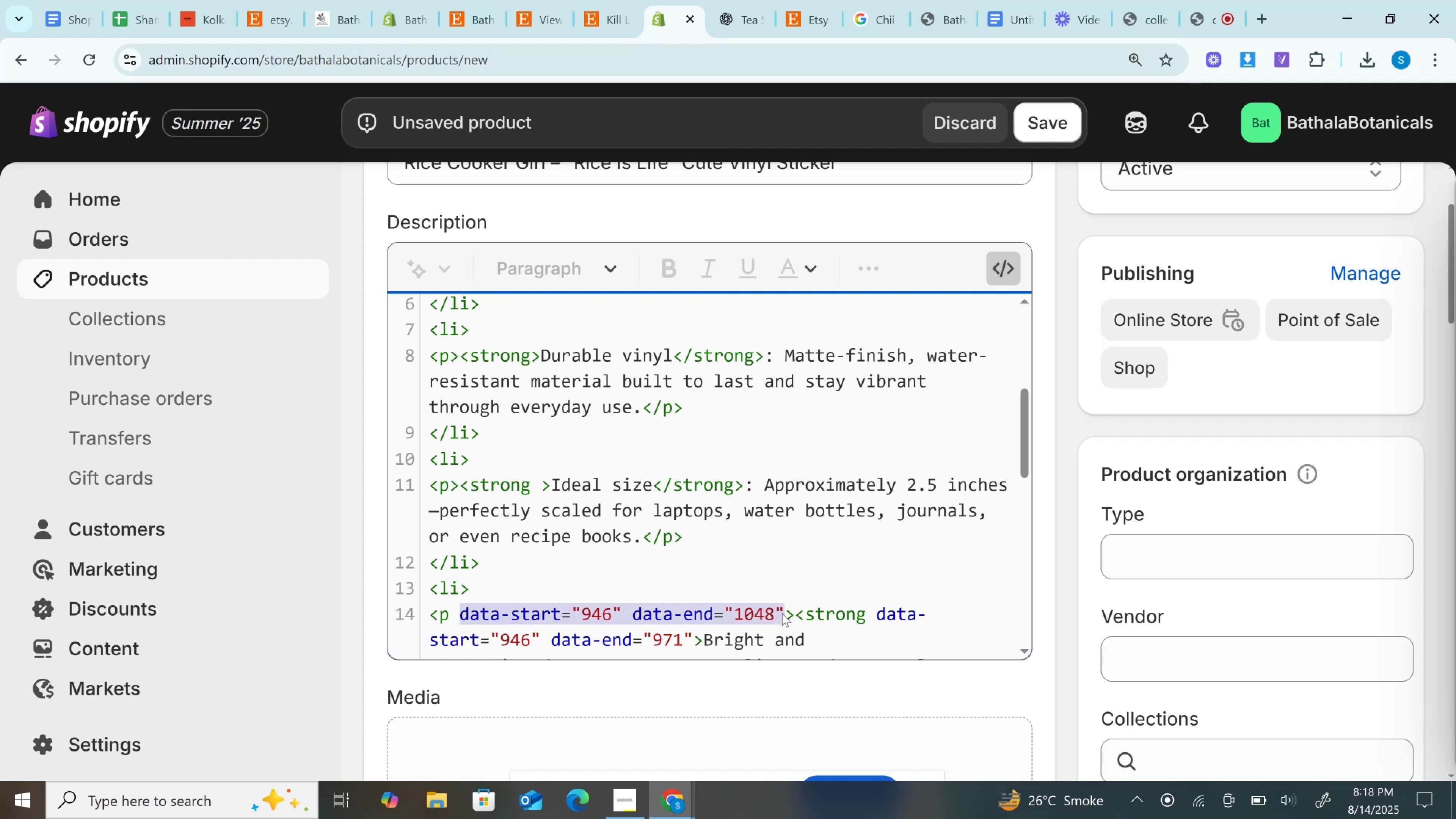 
key(Backspace)
 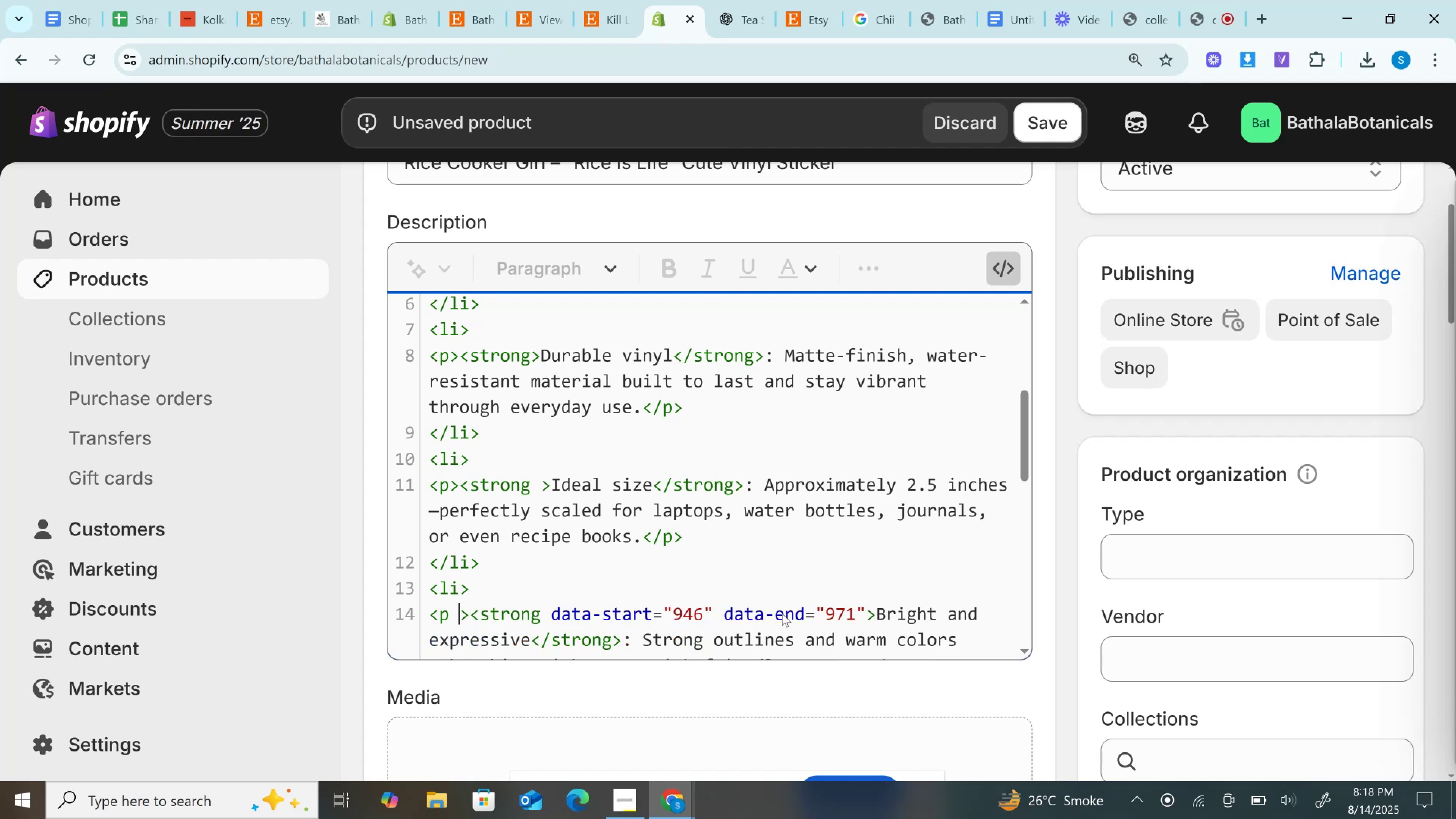 
key(Backspace)
 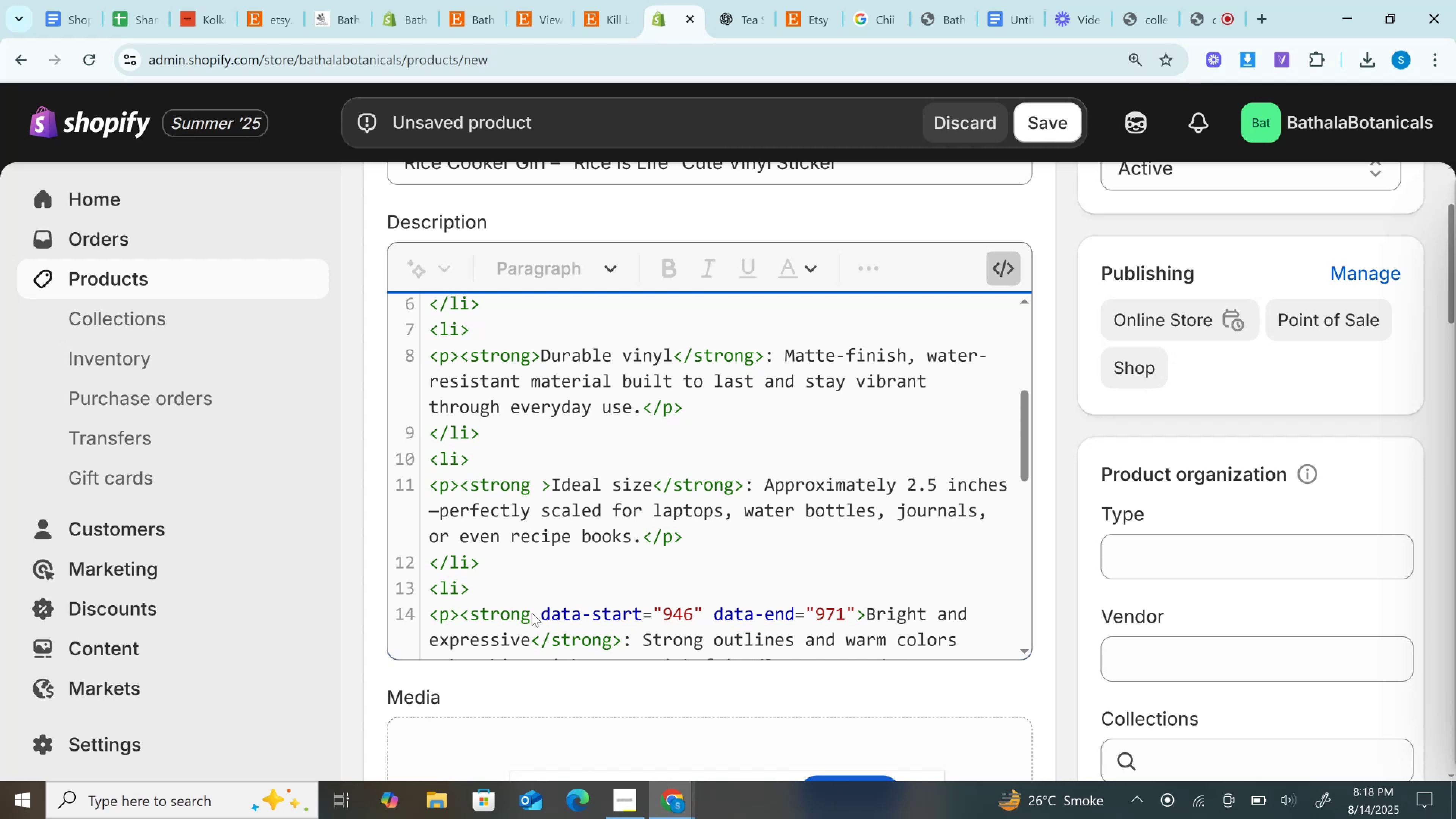 
left_click([539, 613])
 